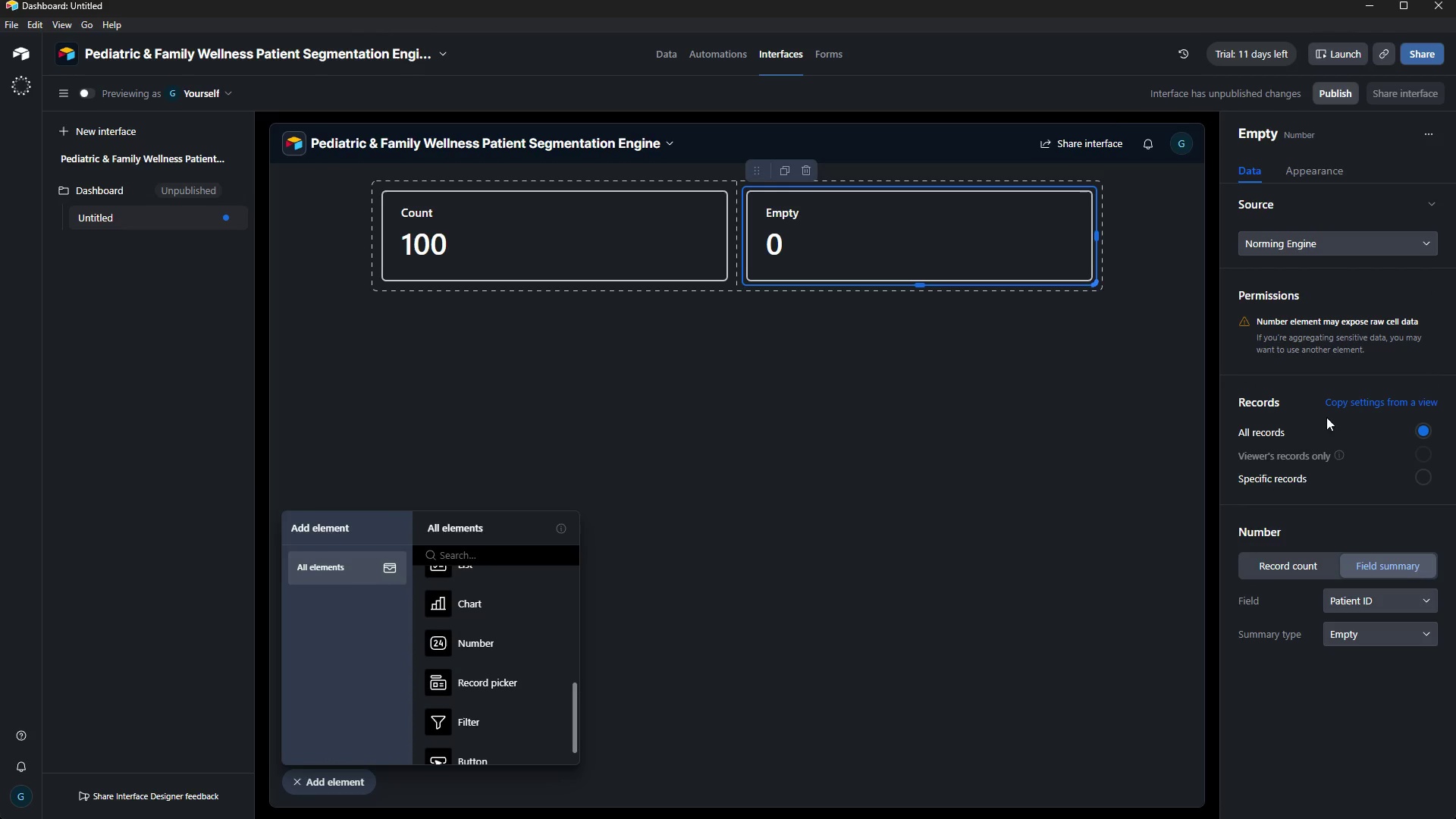 
left_click([1331, 480])
 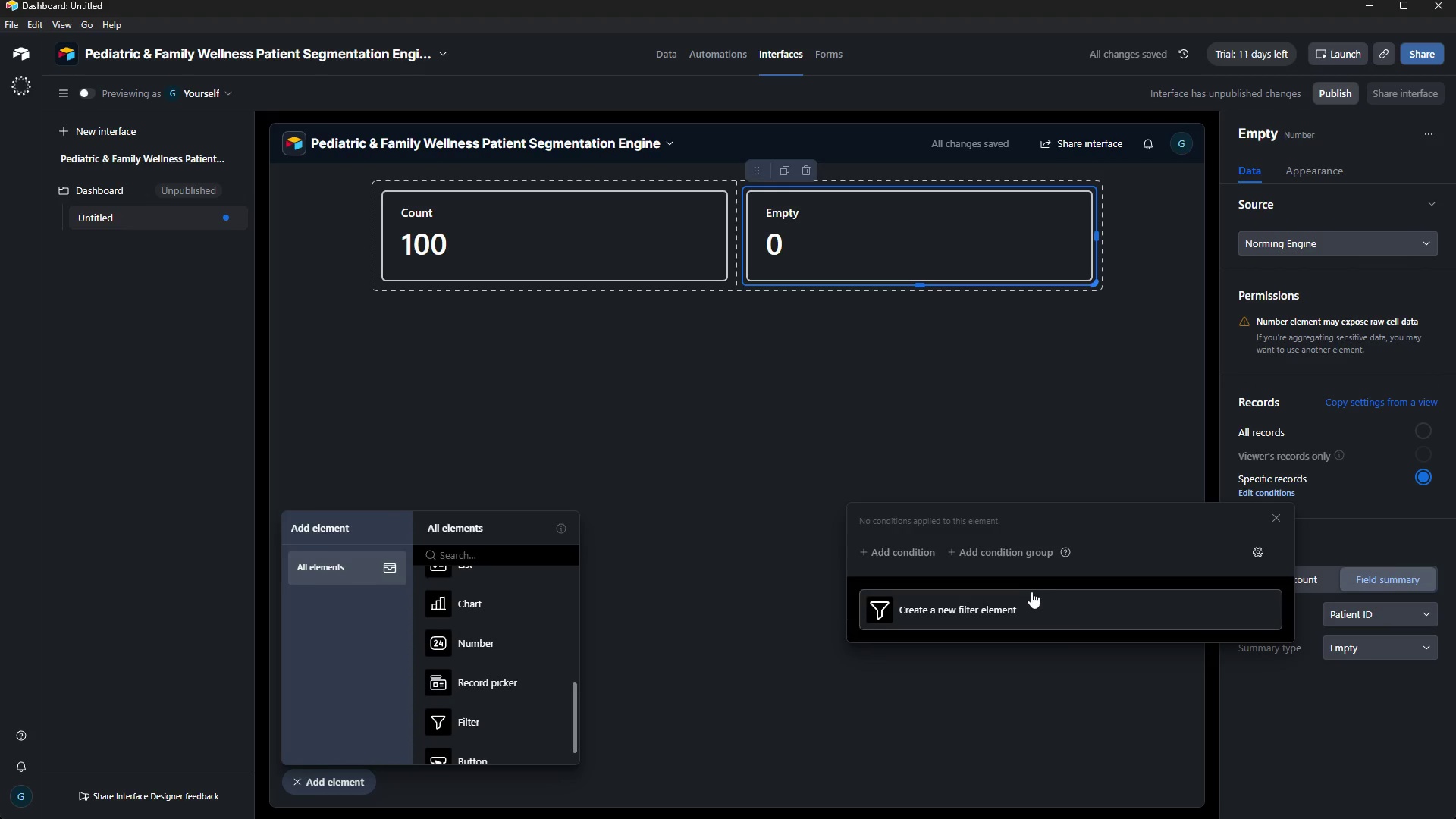 
left_click([1024, 604])
 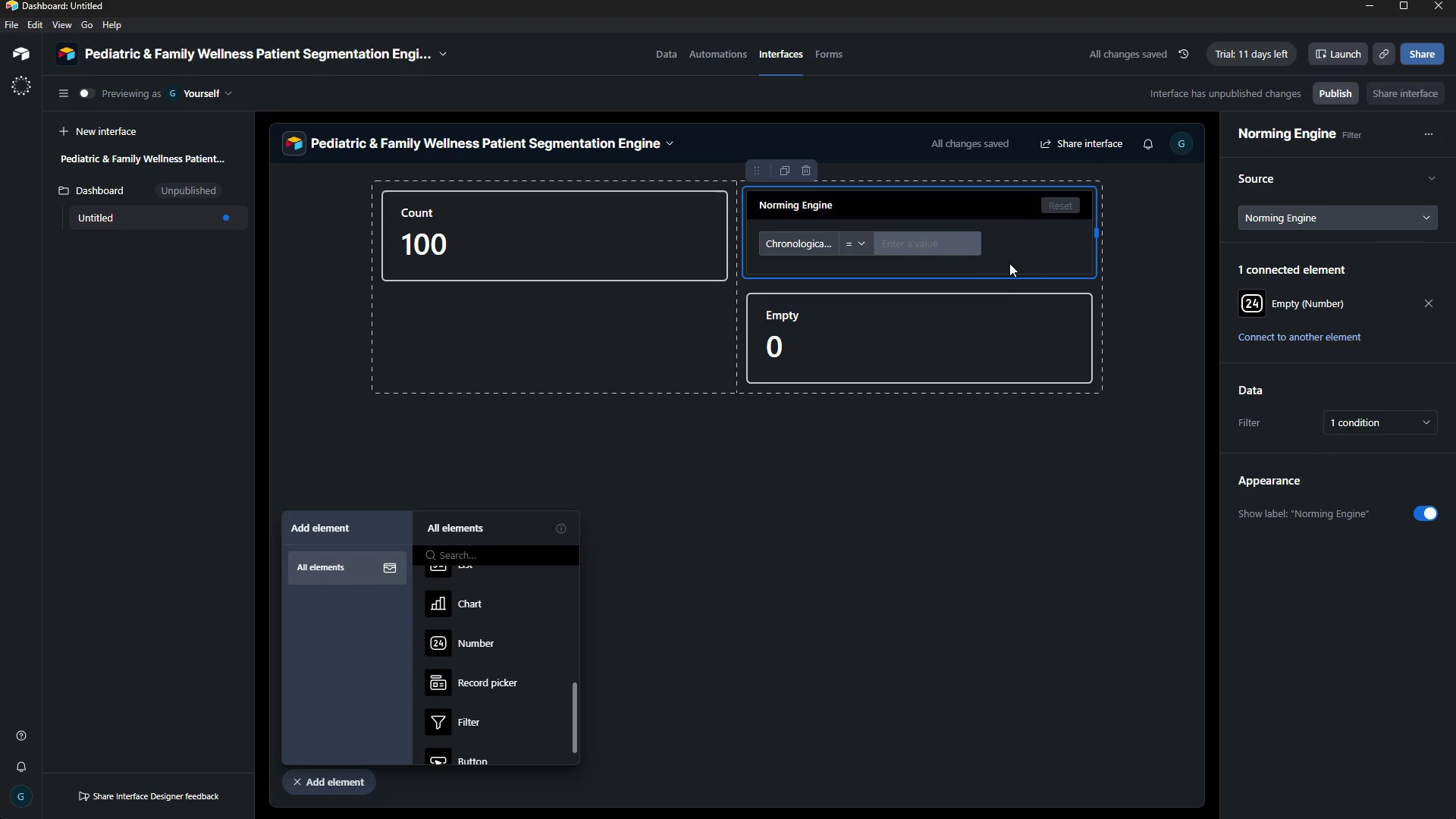 
right_click([999, 335])
 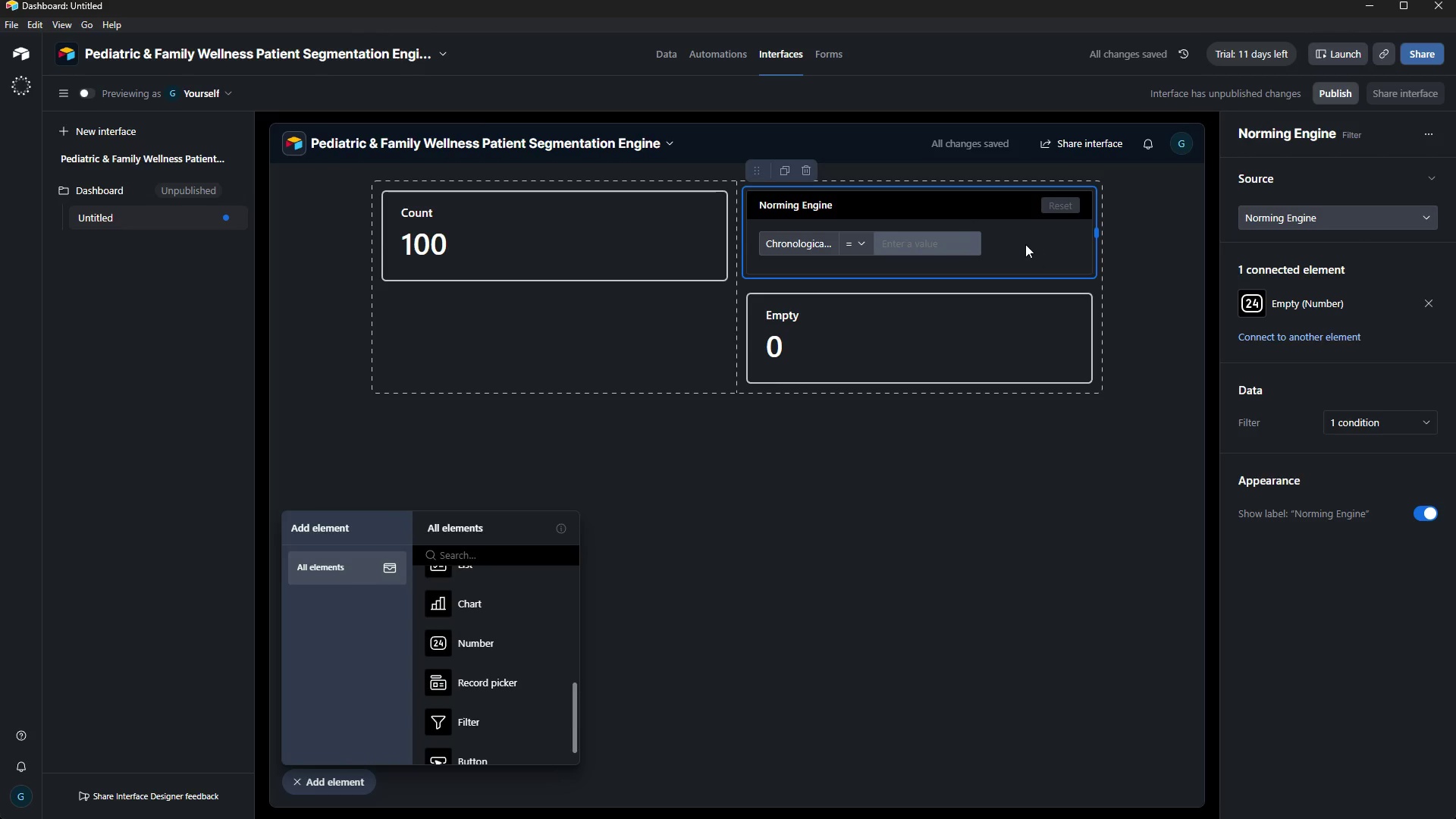 
left_click([1033, 224])
 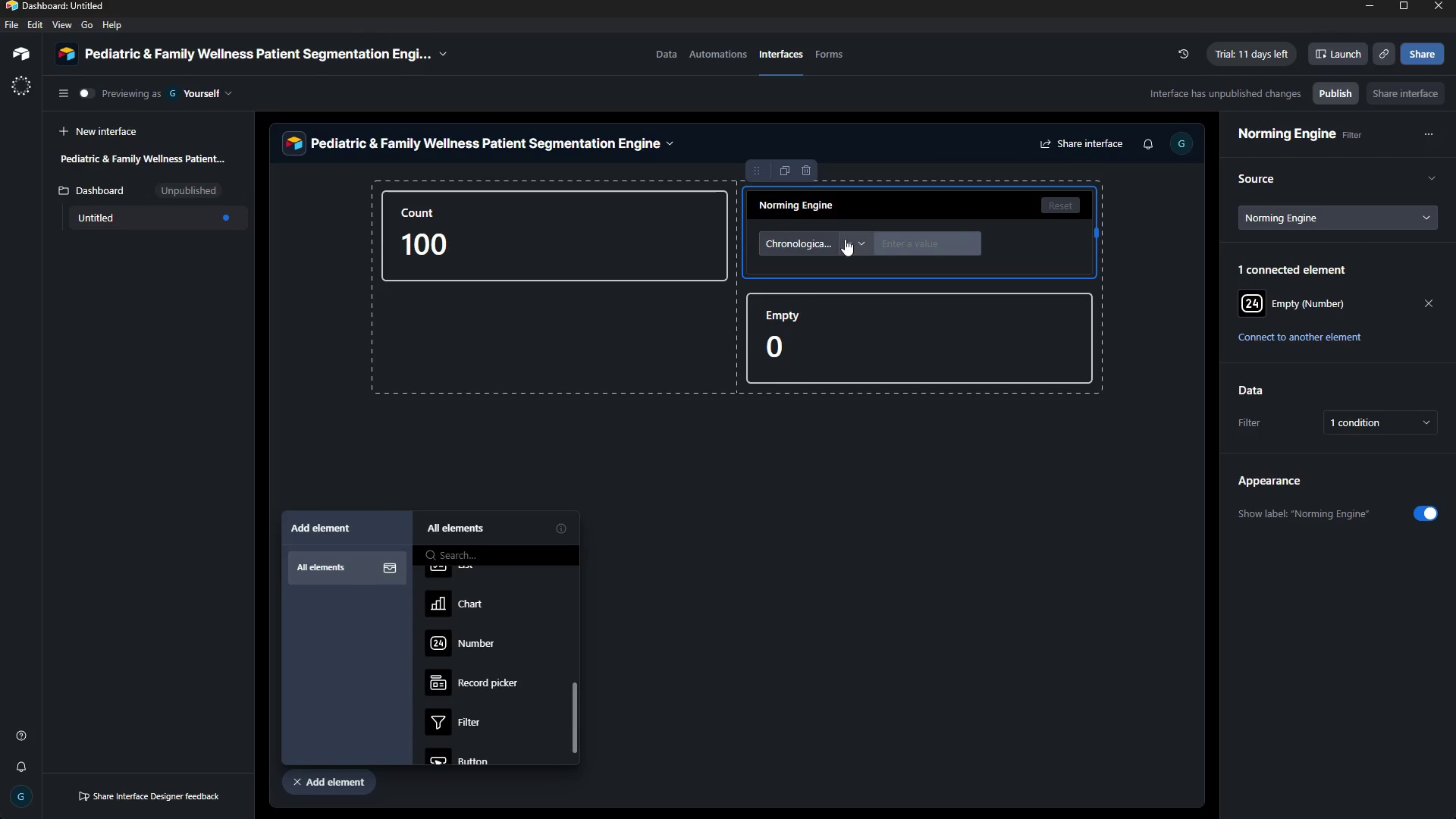 
left_click([826, 241])
 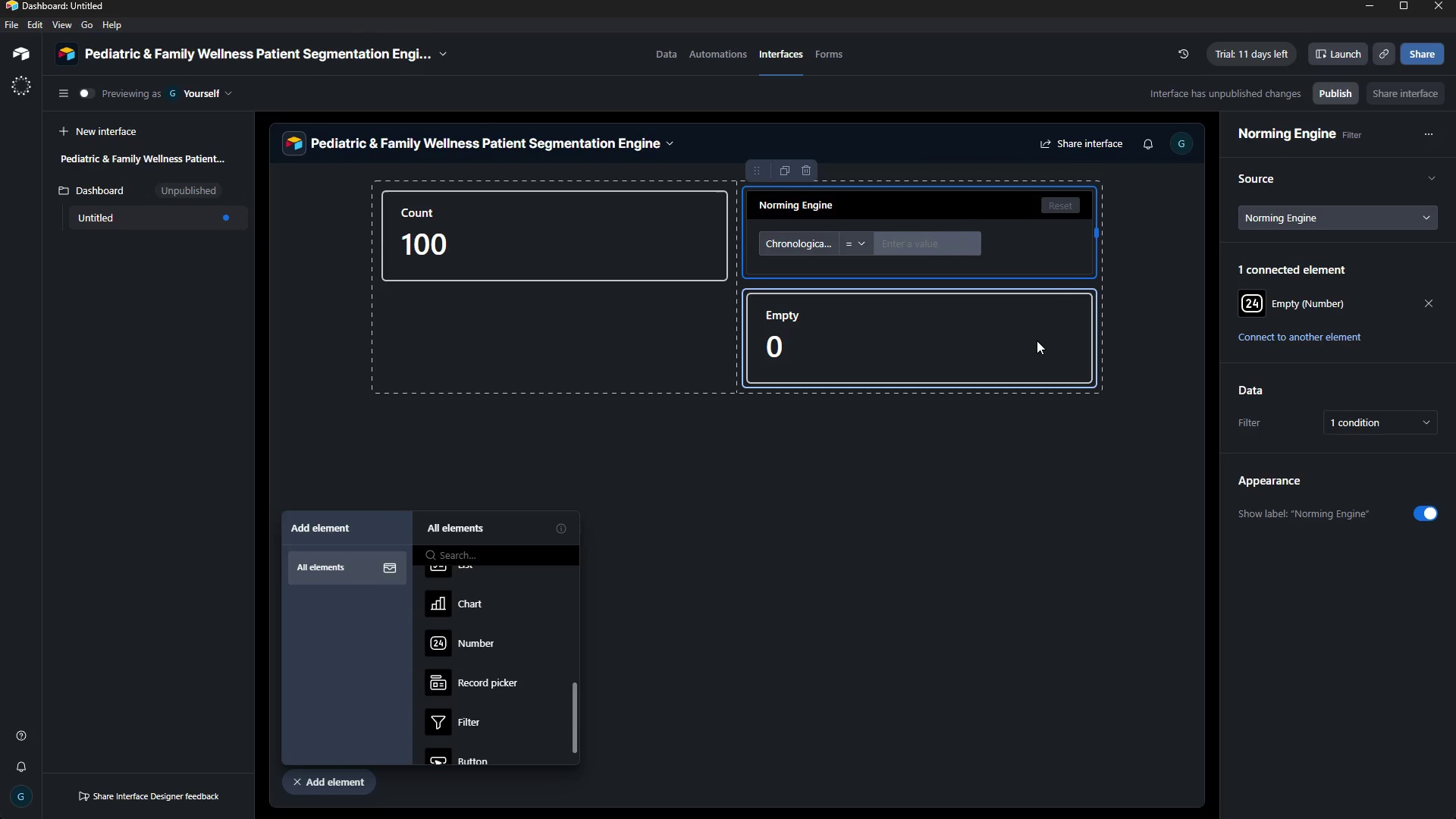 
right_click([1037, 340])
 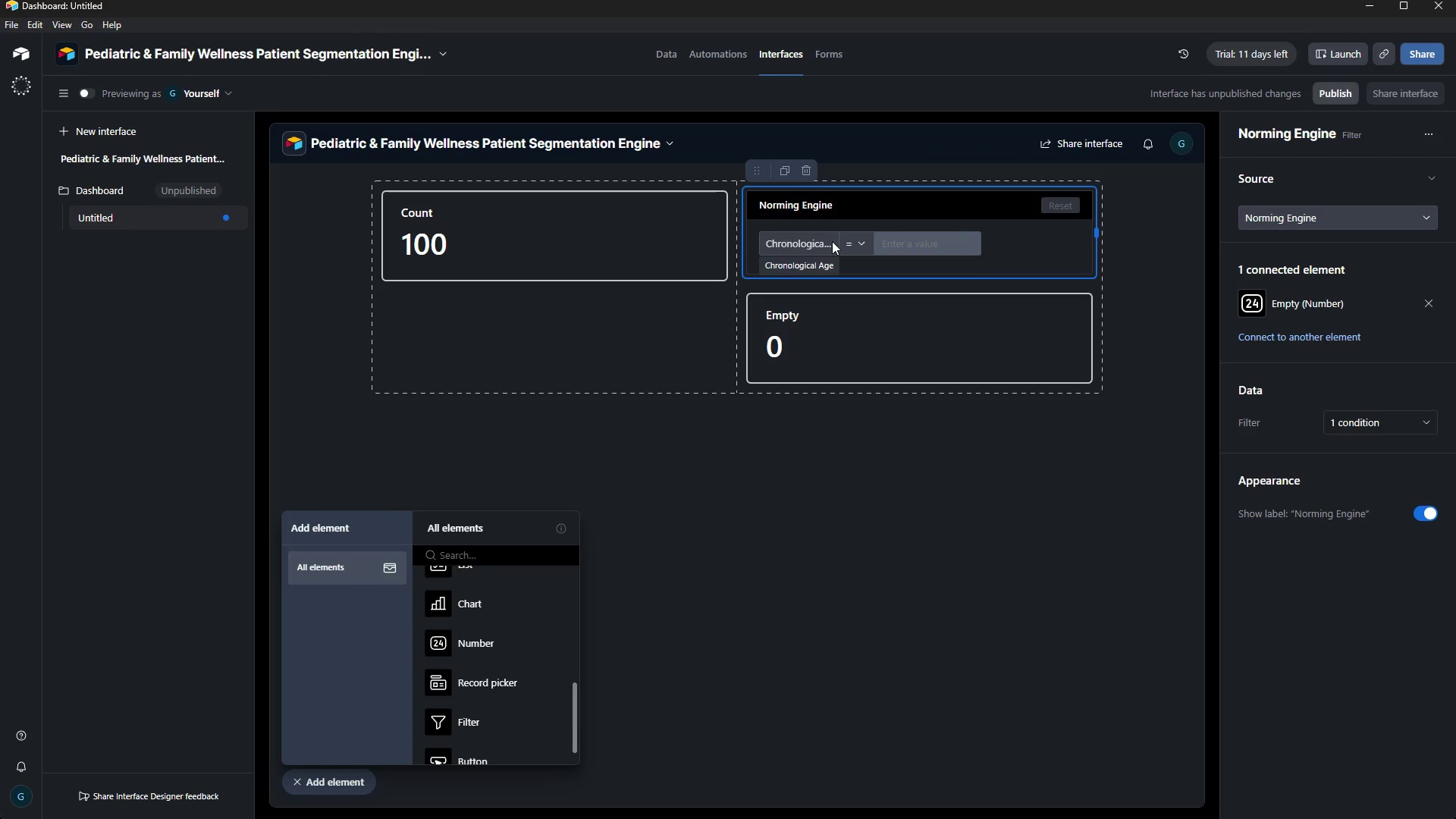 
left_click([835, 241])
 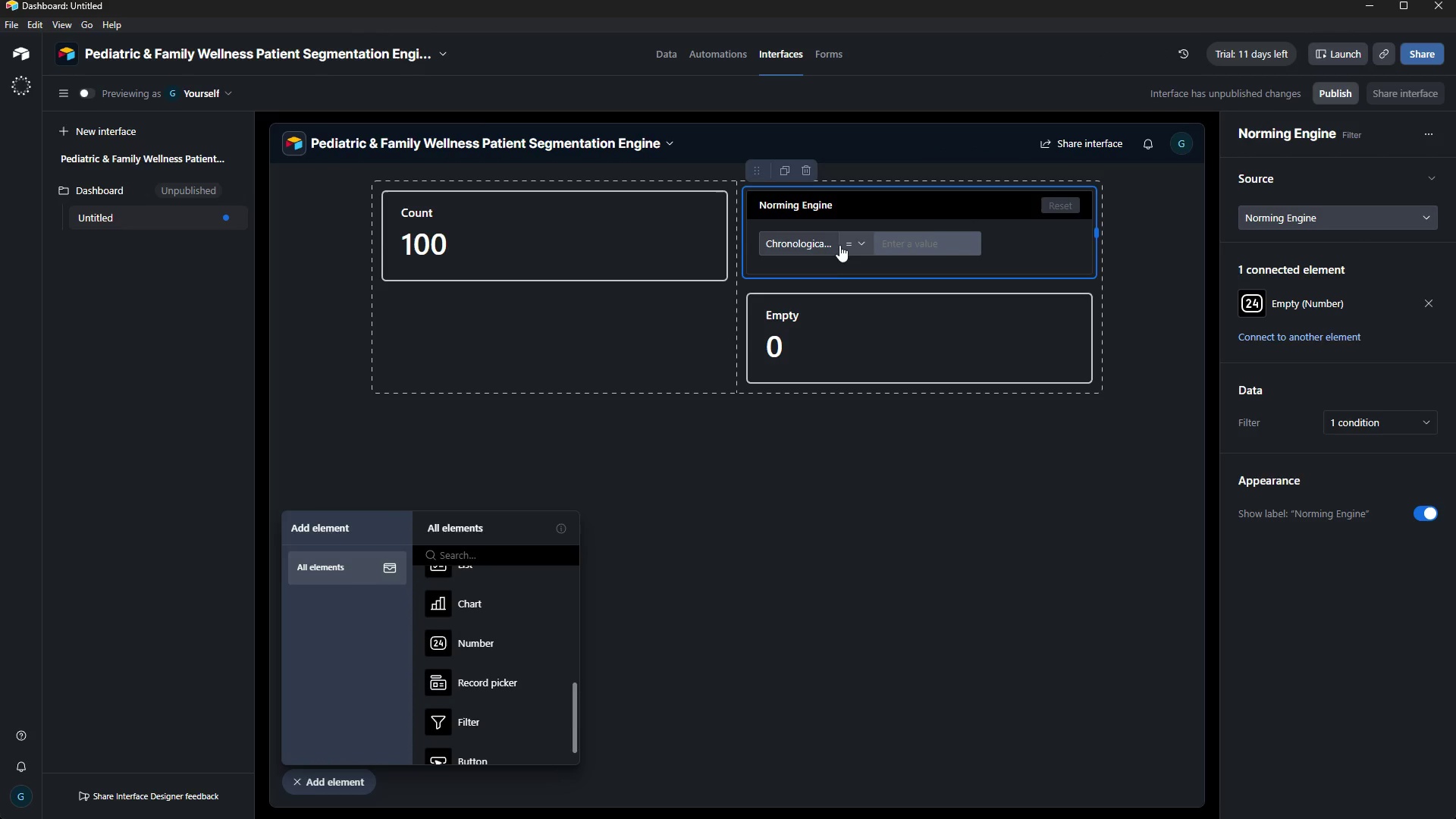 
left_click([855, 245])
 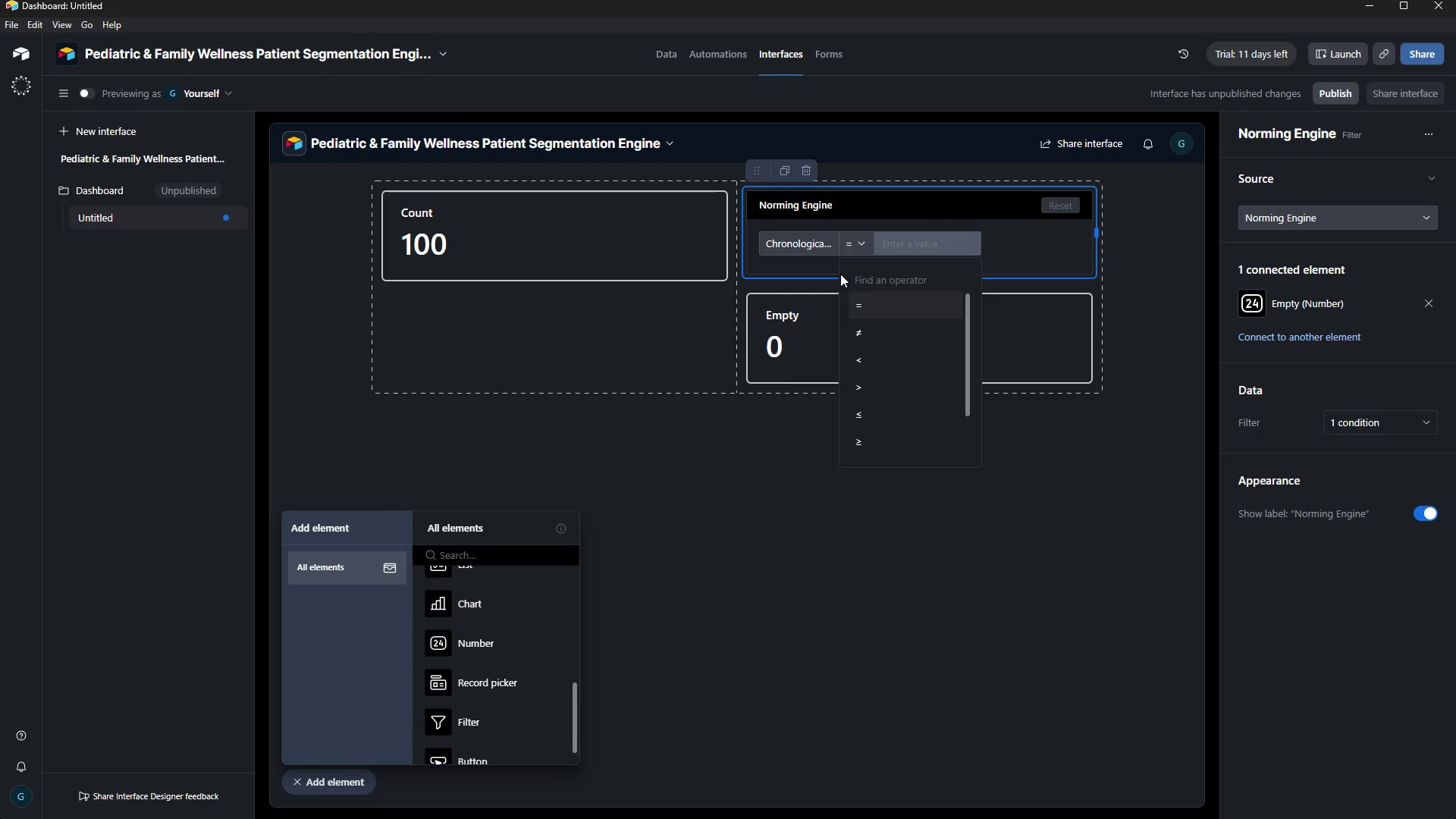 
left_click([821, 242])
 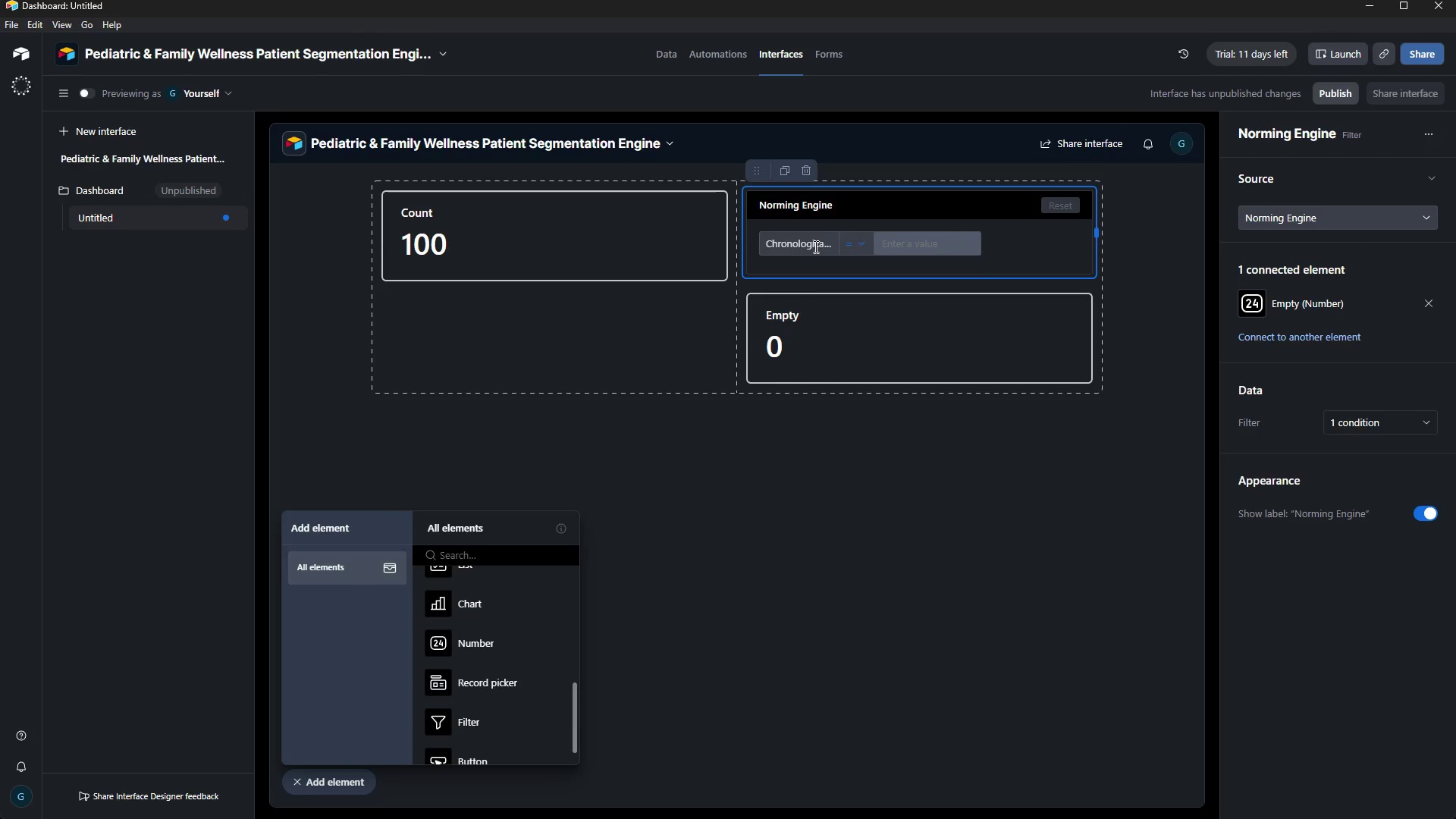 
double_click([811, 231])
 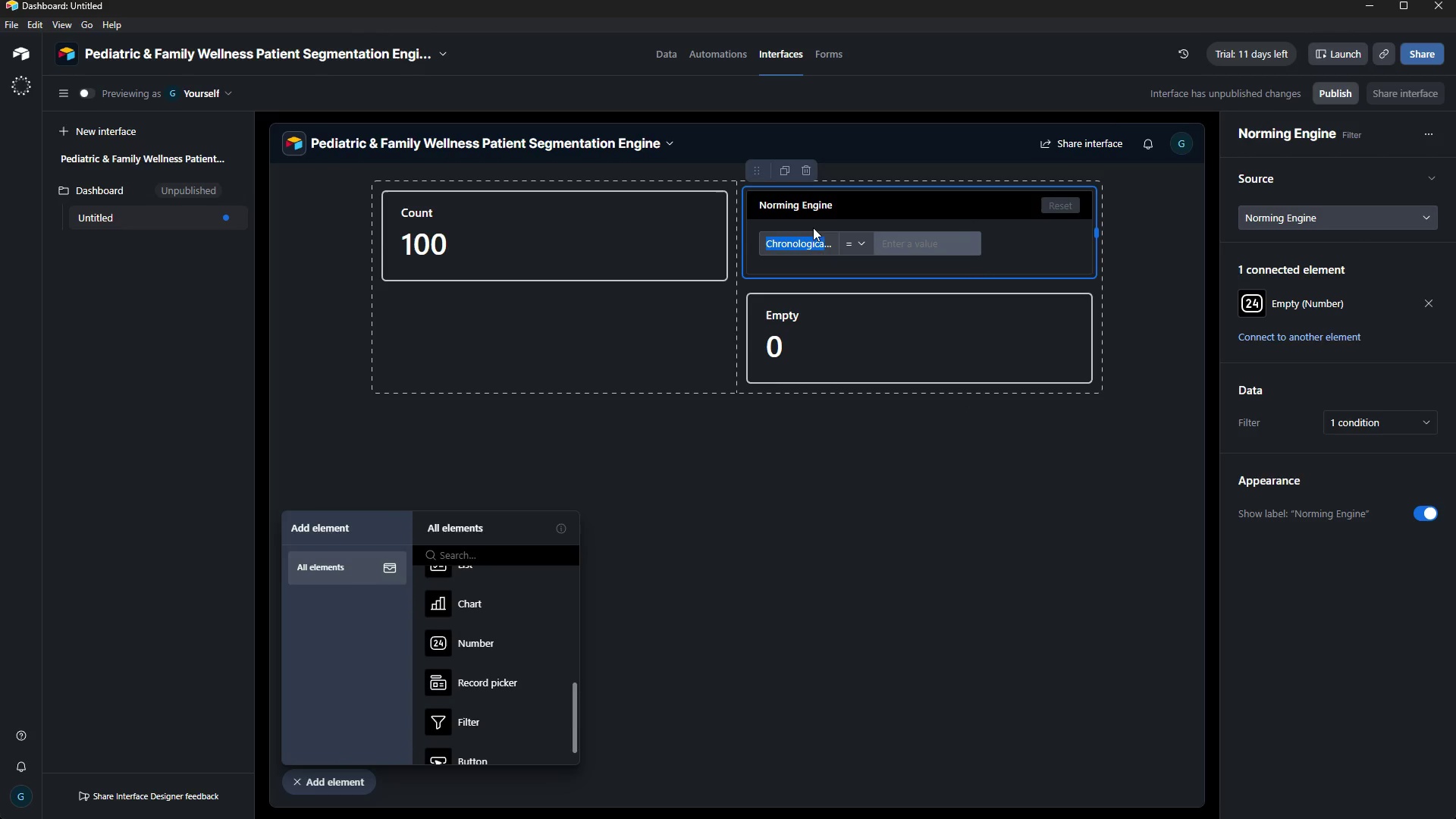 
left_click_drag(start_coordinate=[811, 228], to_coordinate=[817, 226])
 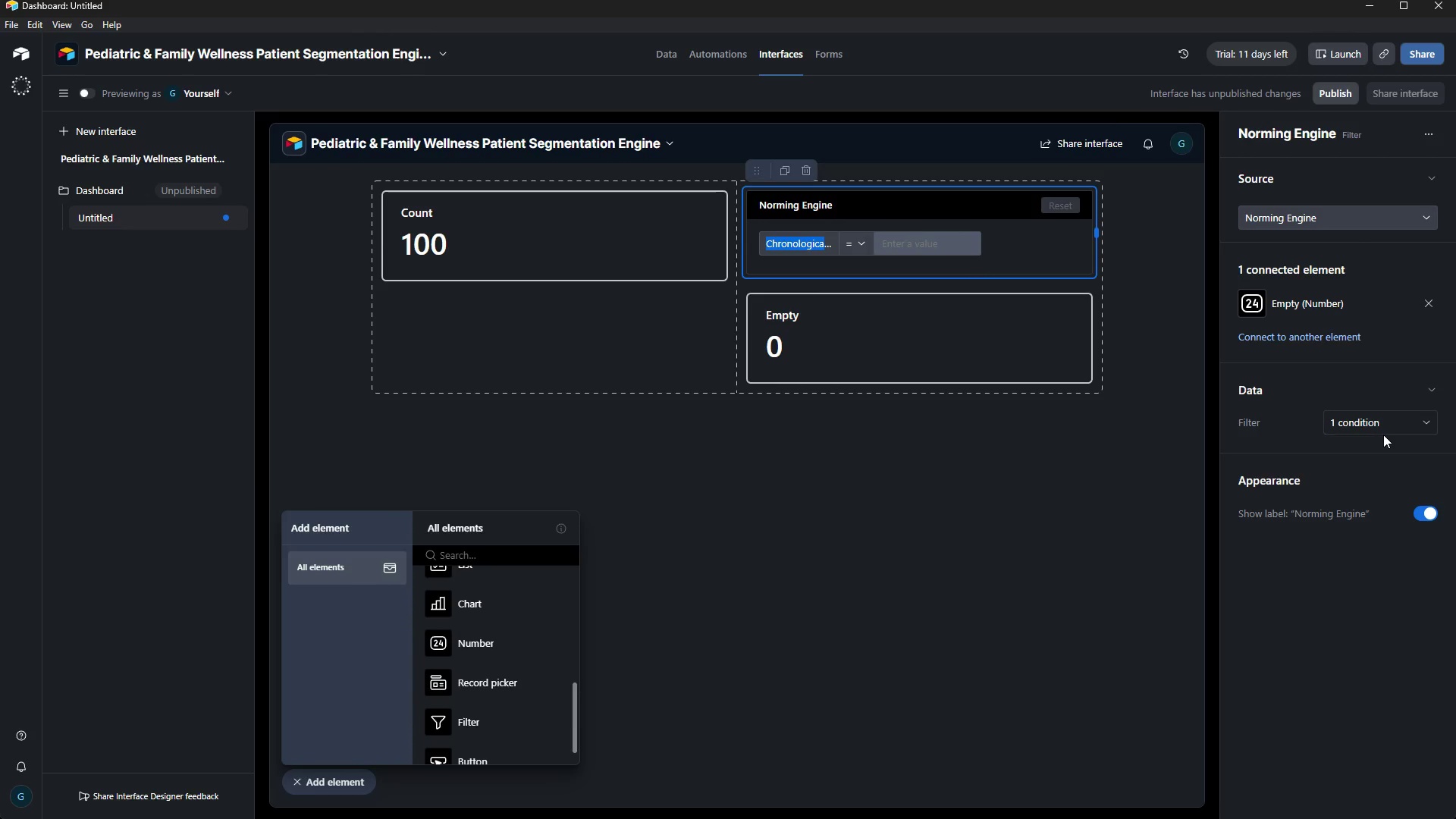 
double_click([1385, 431])
 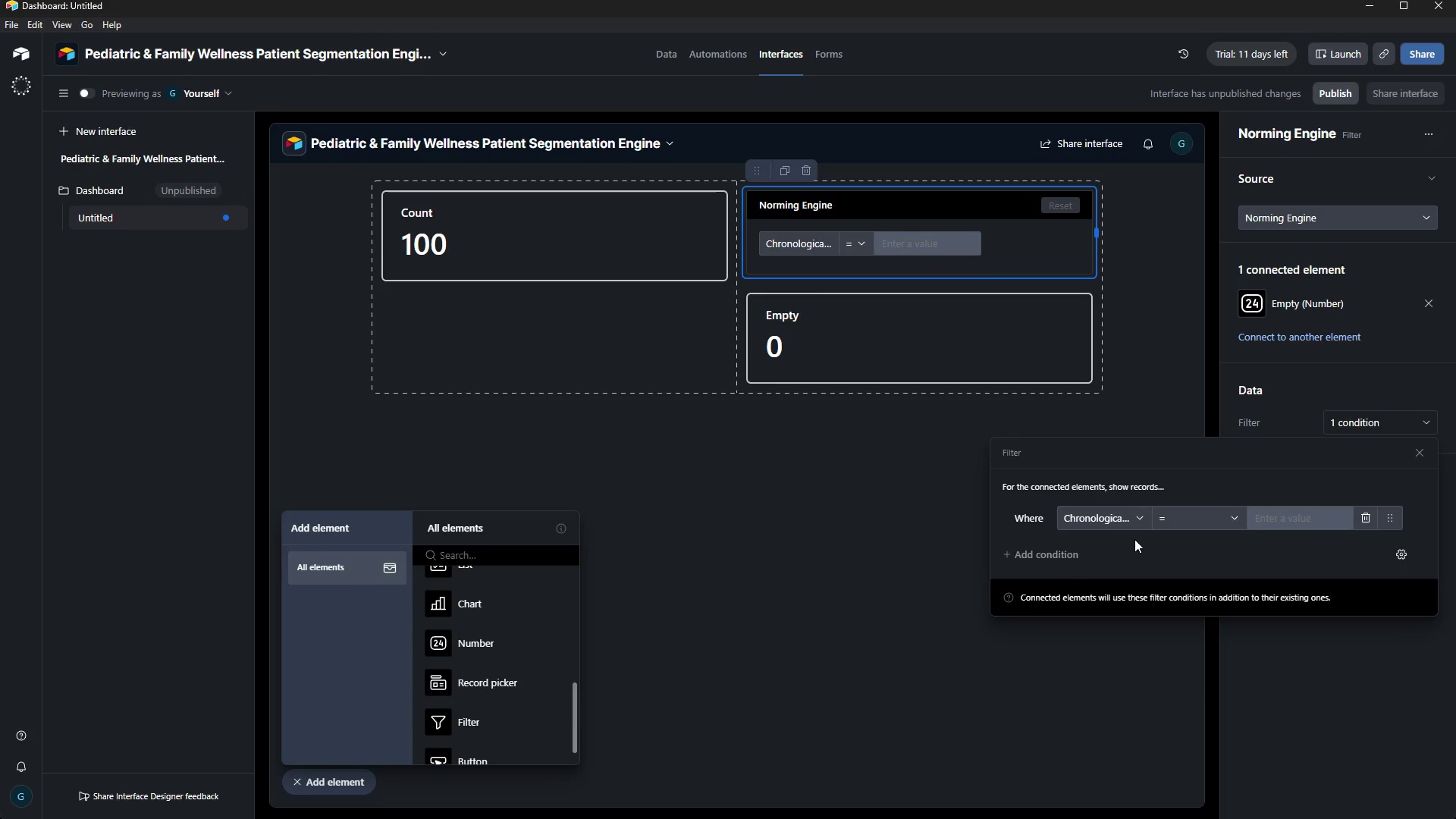 
left_click([1140, 516])
 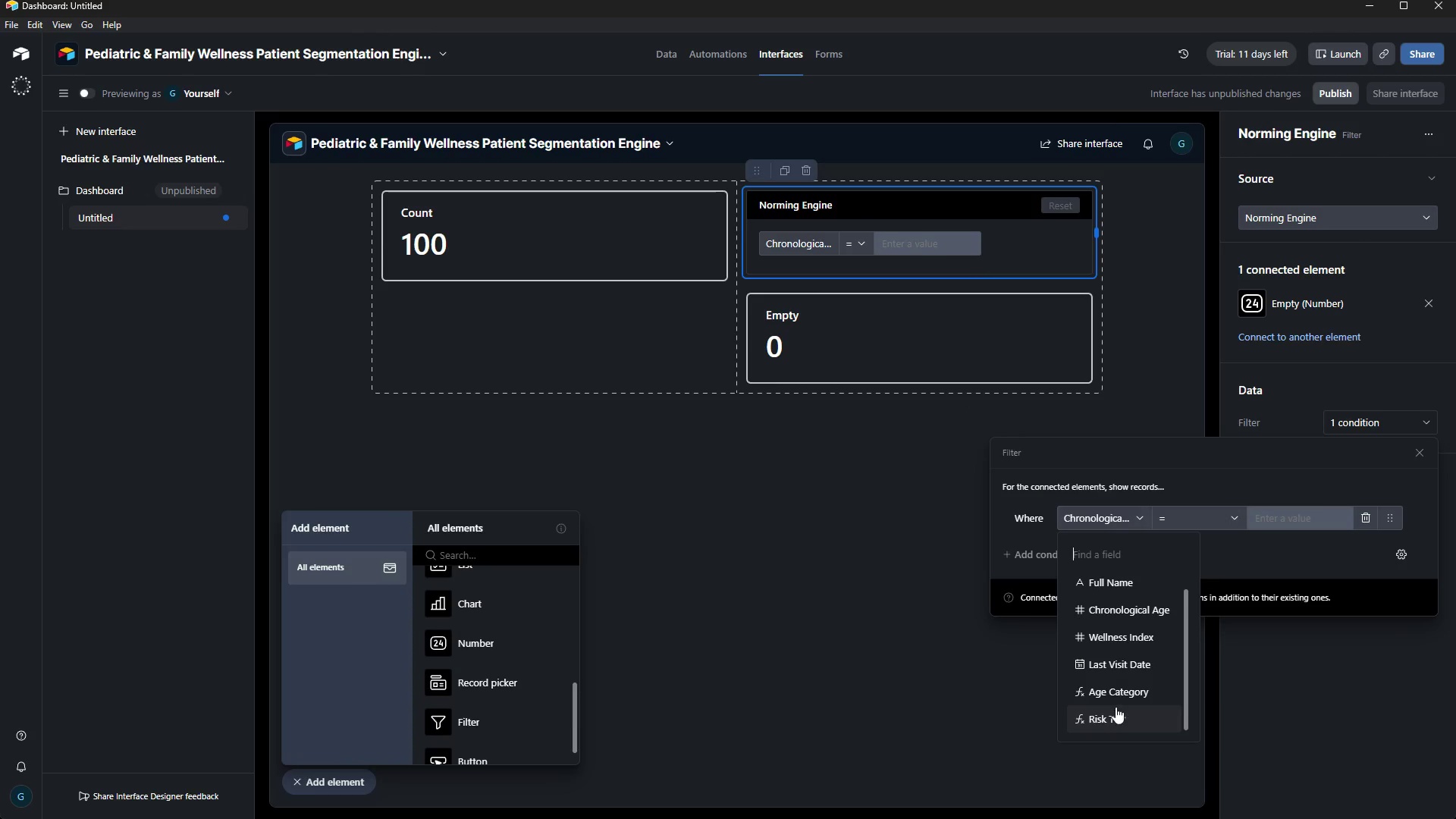 
scroll: coordinate [1116, 705], scroll_direction: down, amount: 1.0
 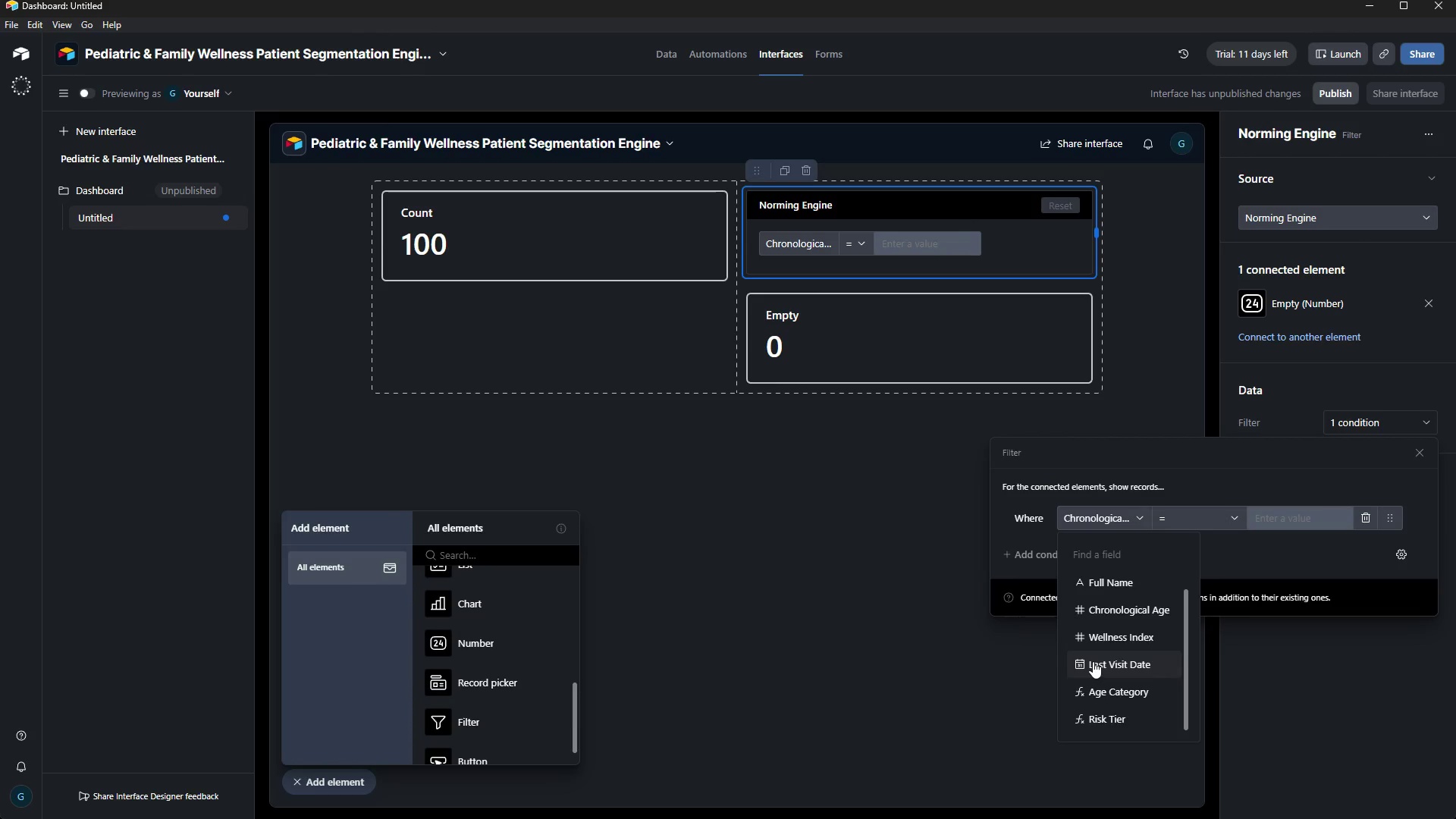 
wait(11.84)
 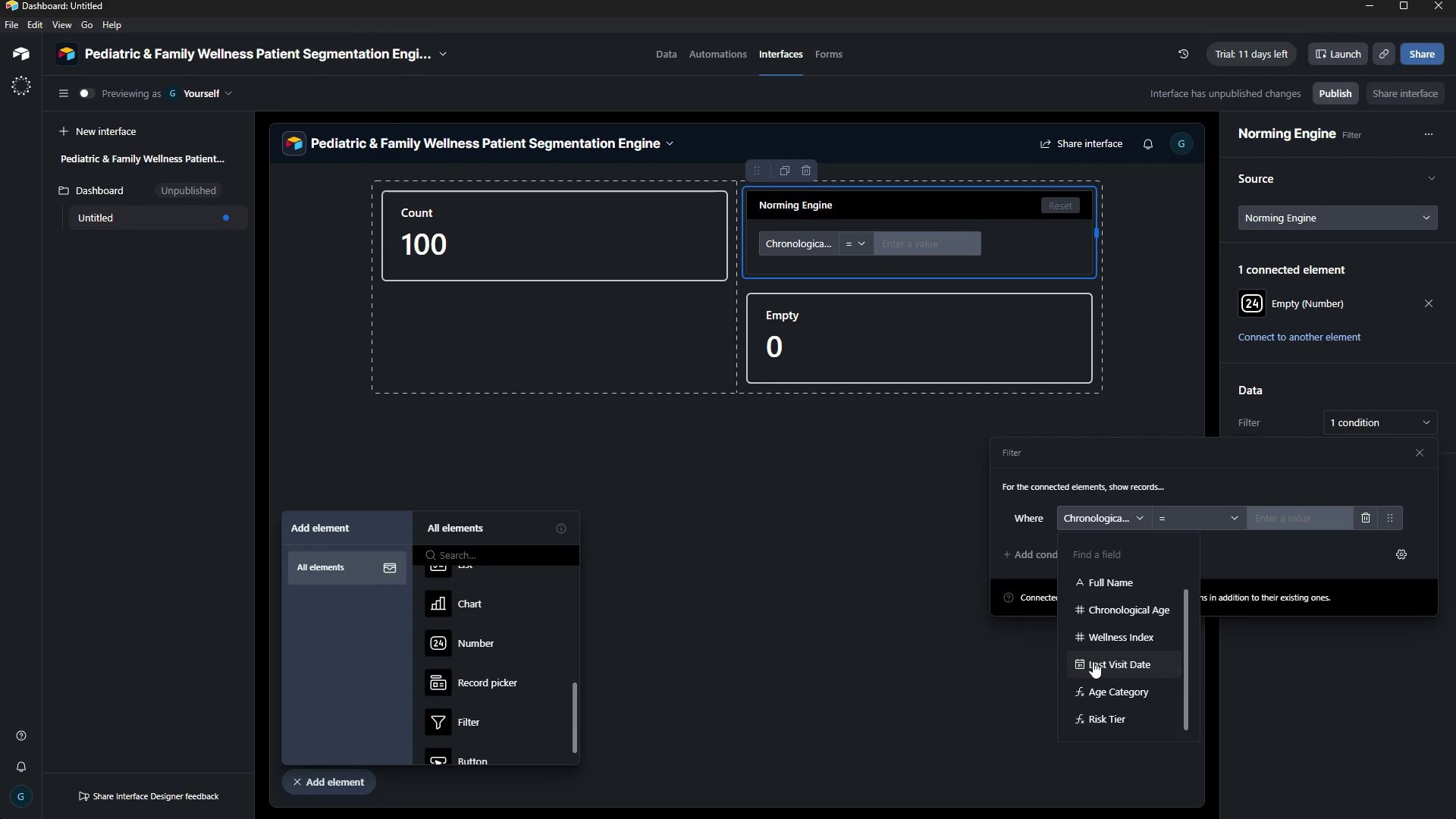 
left_click([1286, 517])
 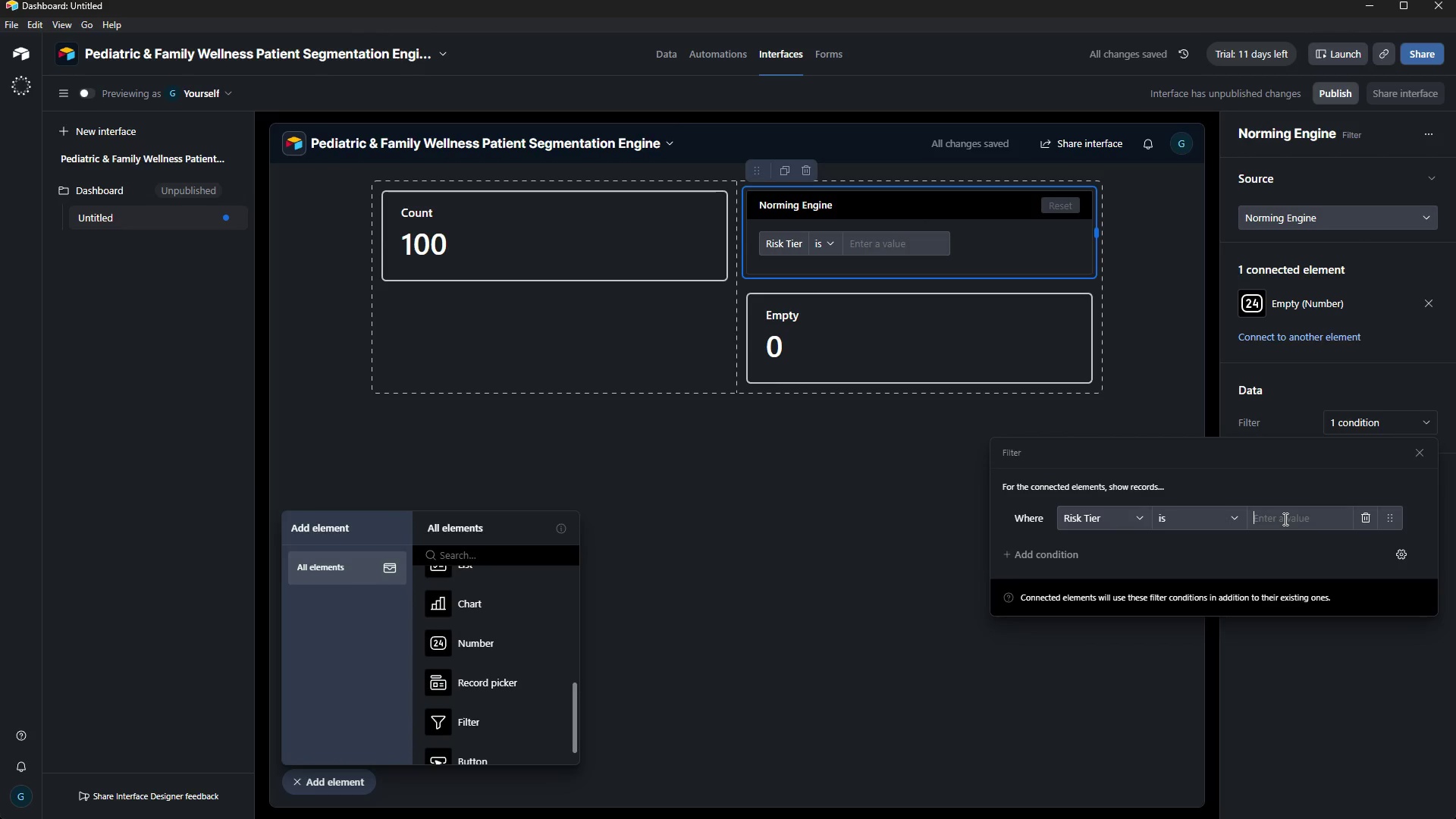 
type(Urgent Intervention)
 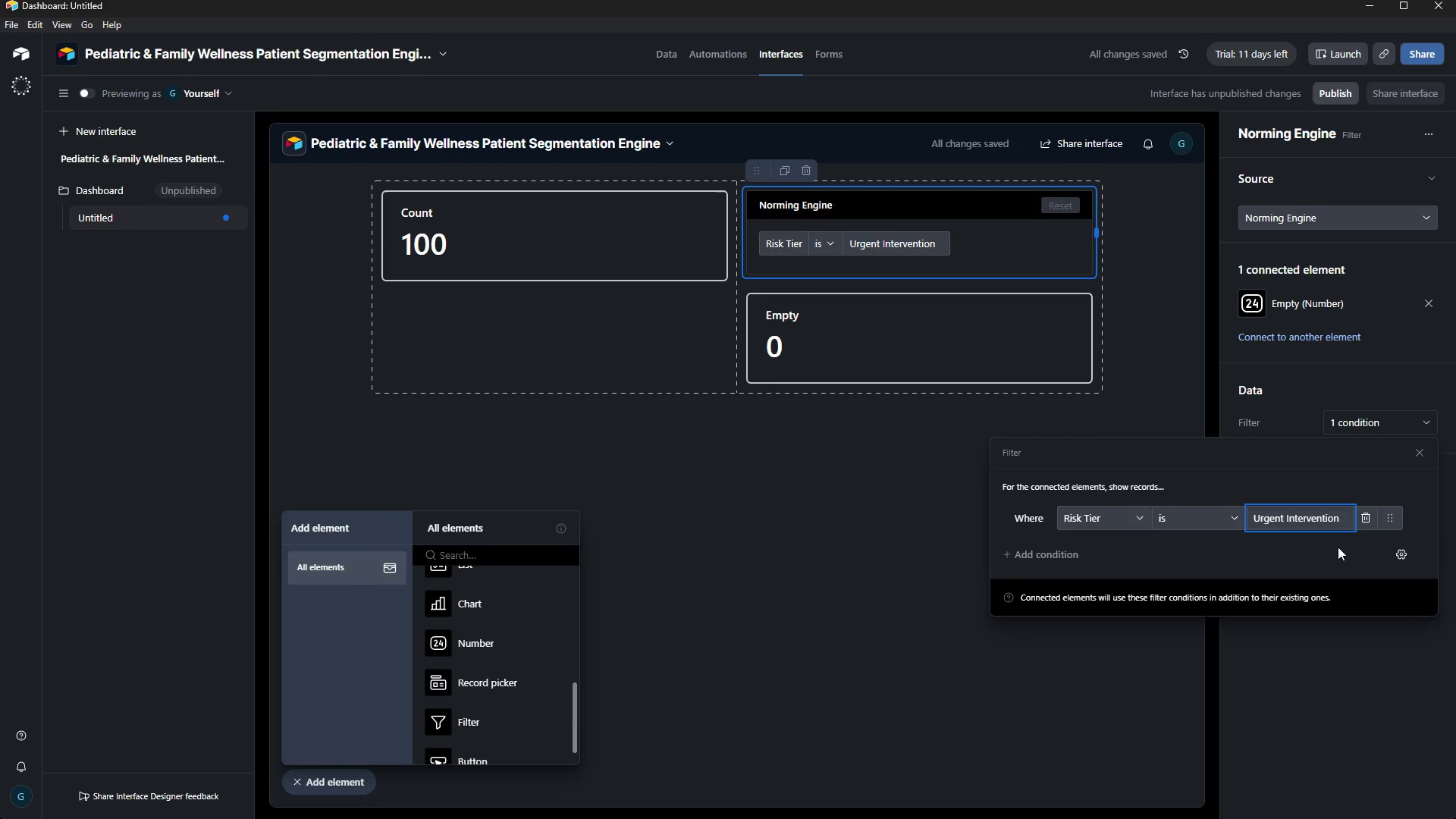 
left_click([1335, 651])
 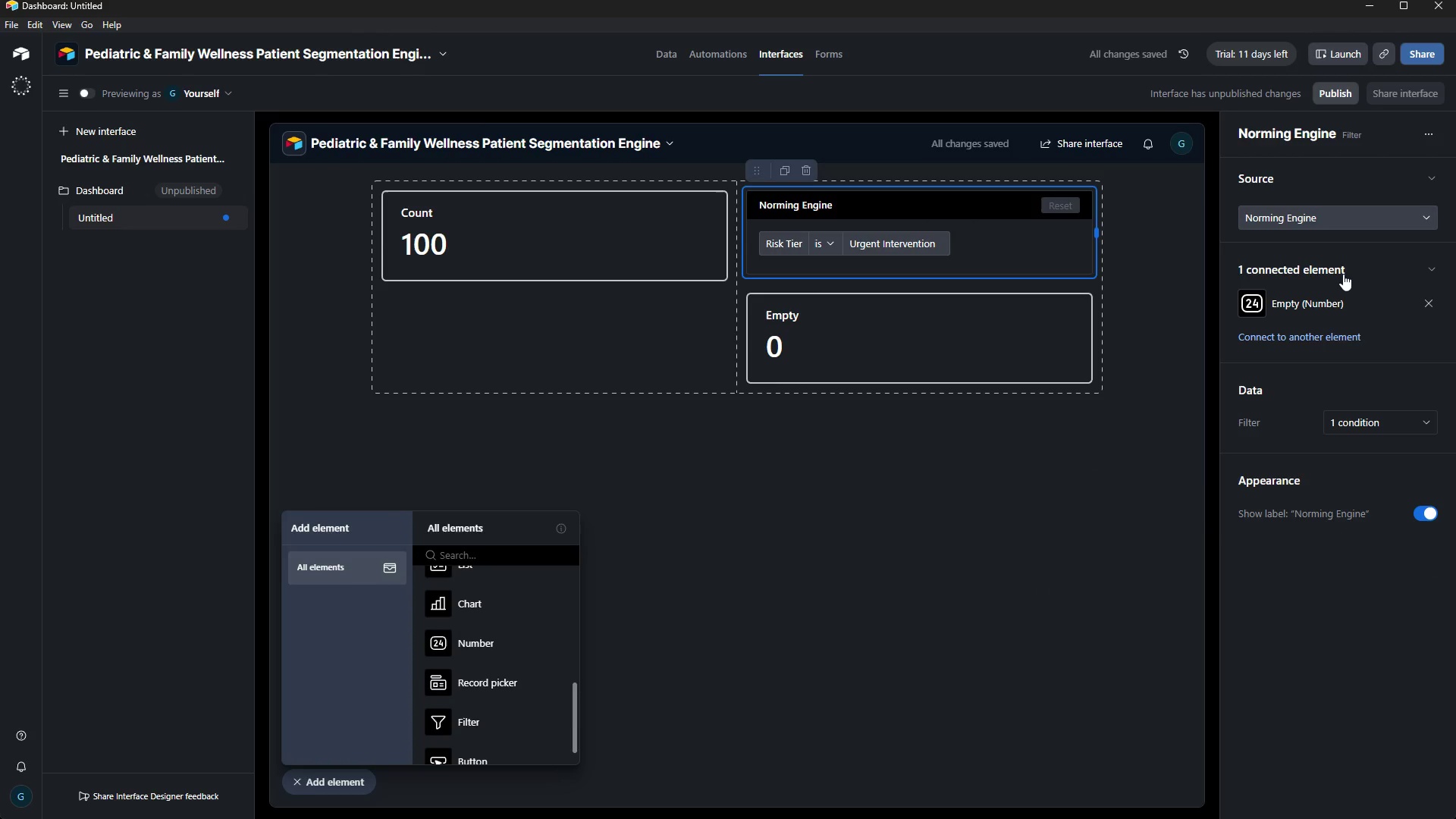 
wait(9.22)
 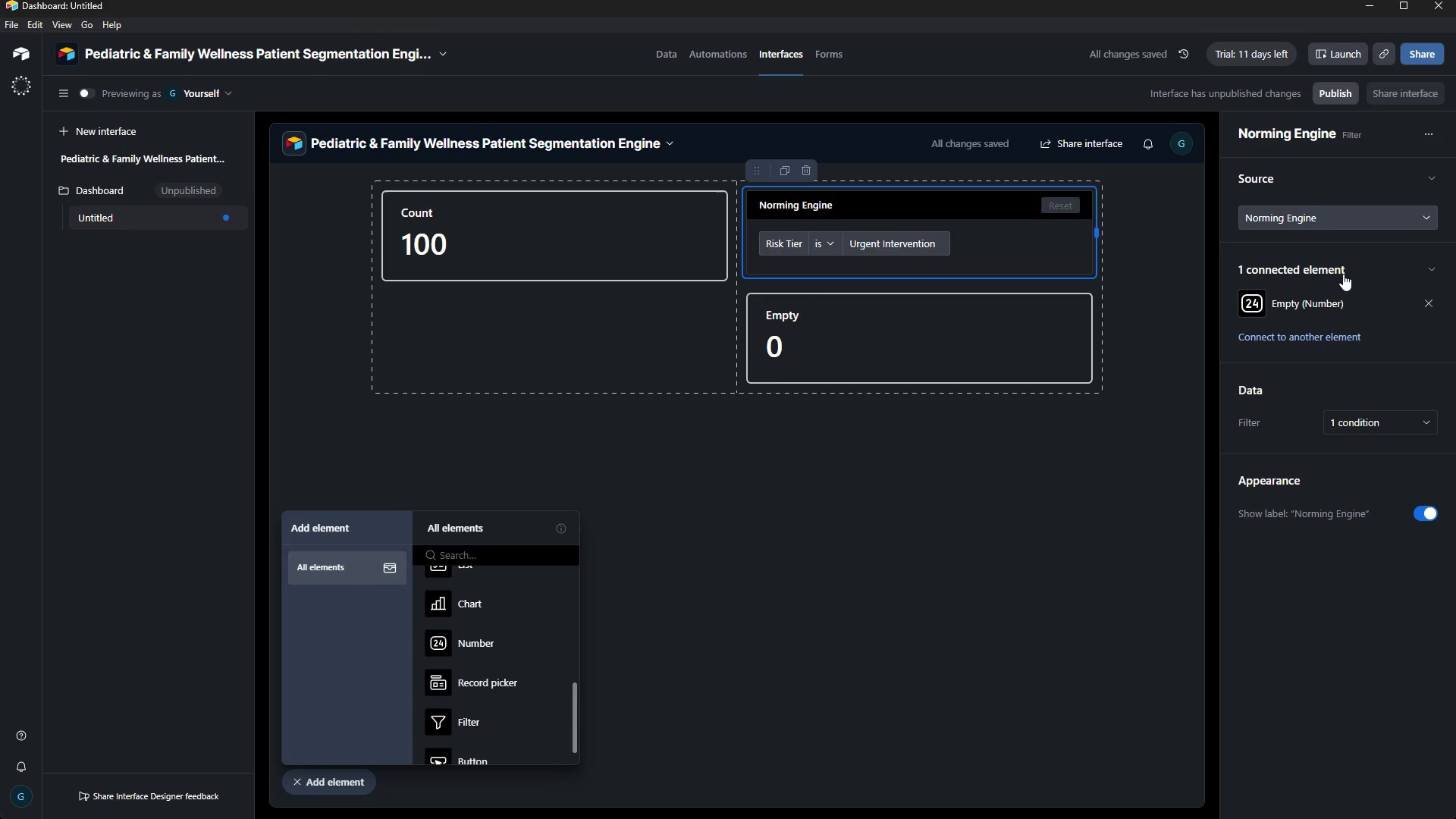 
left_click([1322, 298])
 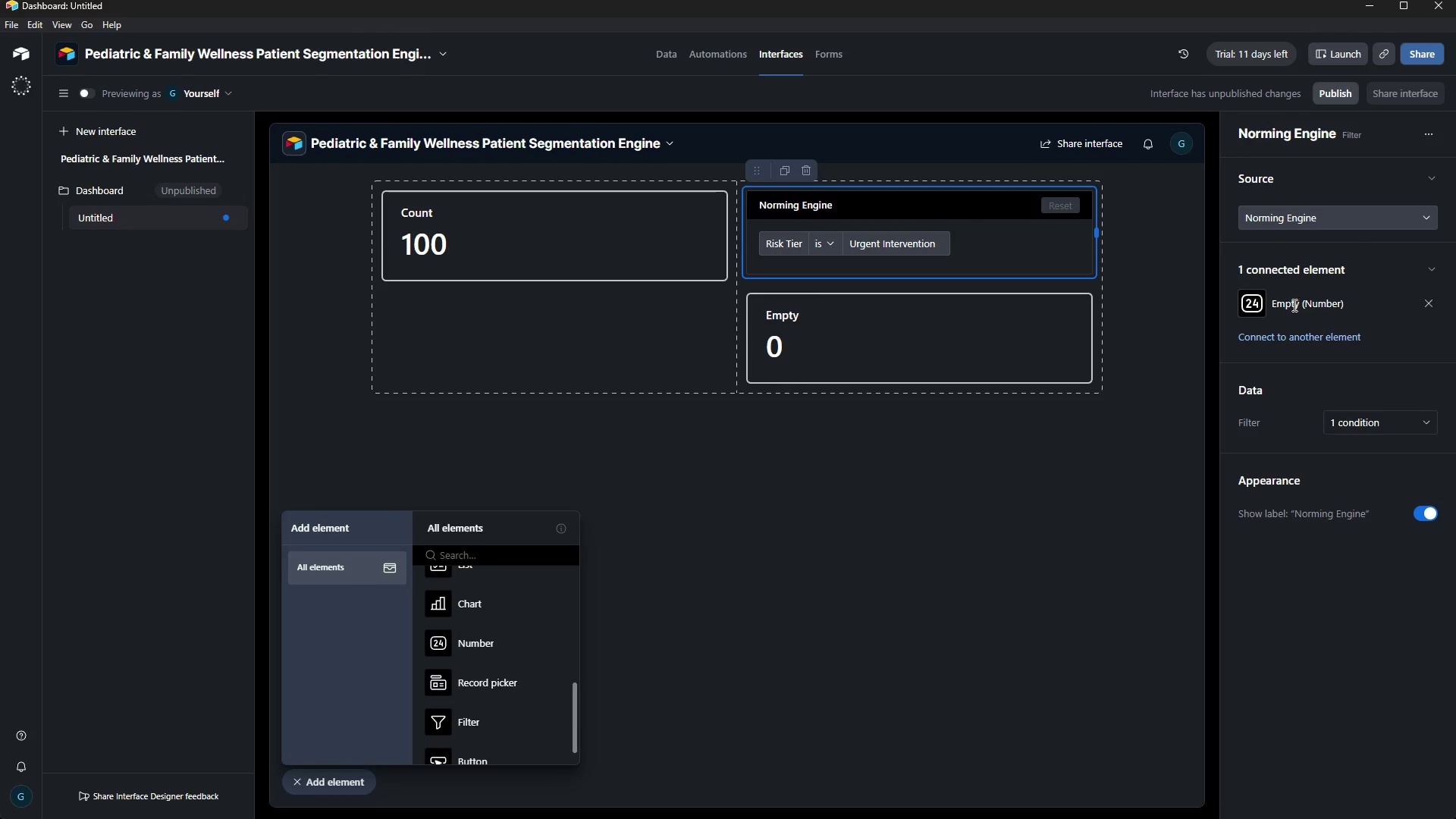 
left_click([1293, 303])
 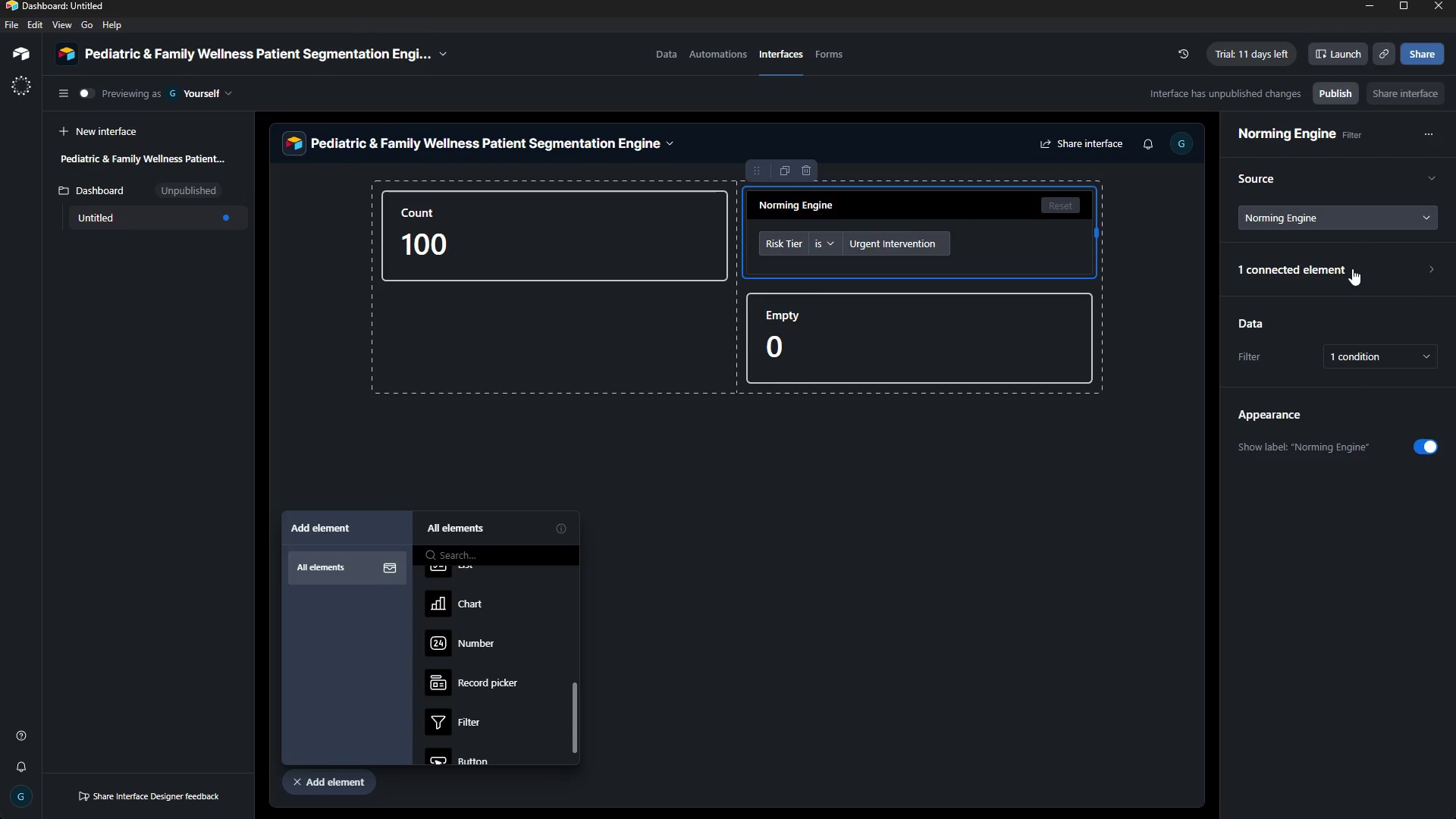 
left_click([1352, 268])
 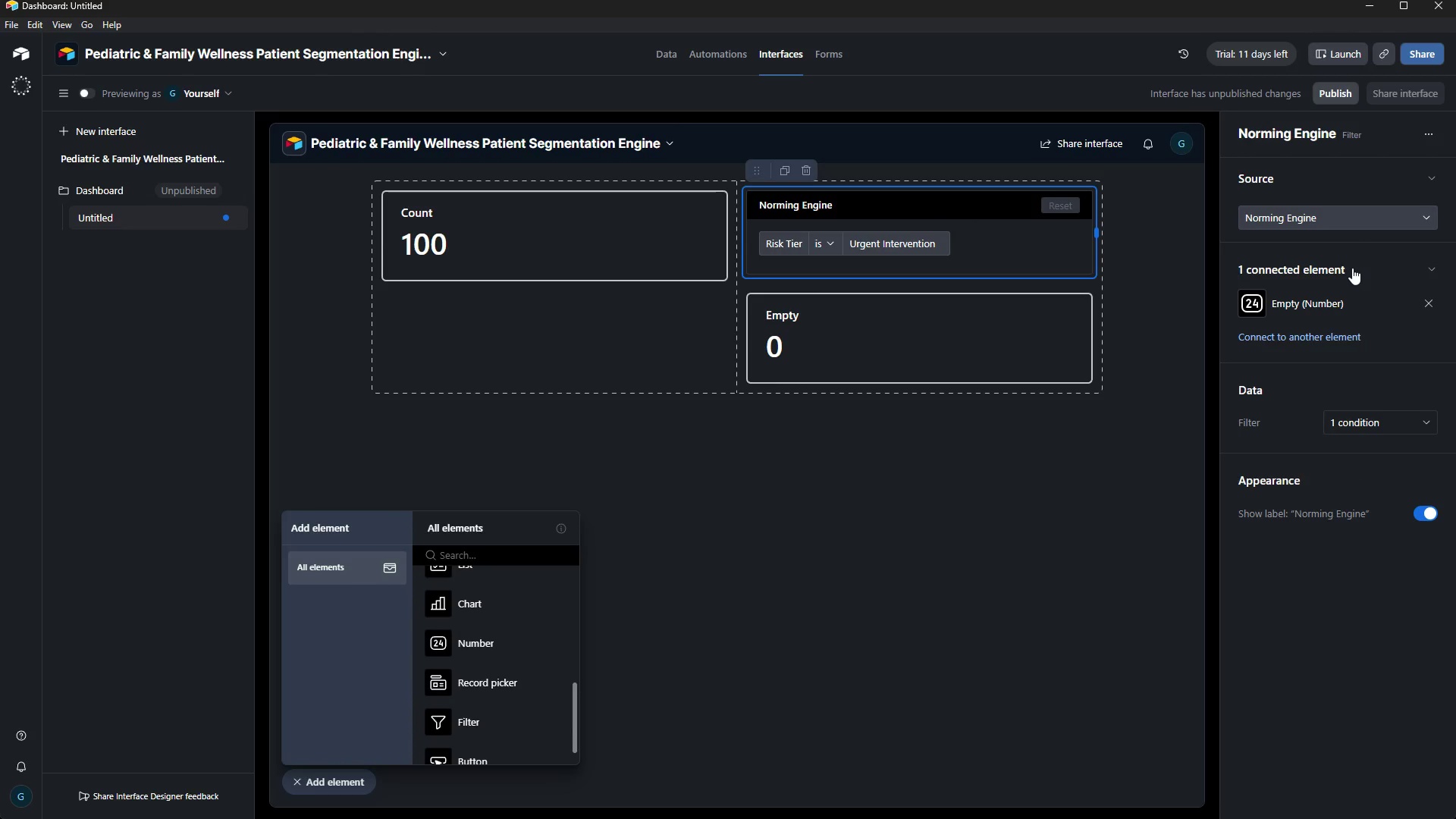 
left_click([1352, 268])
 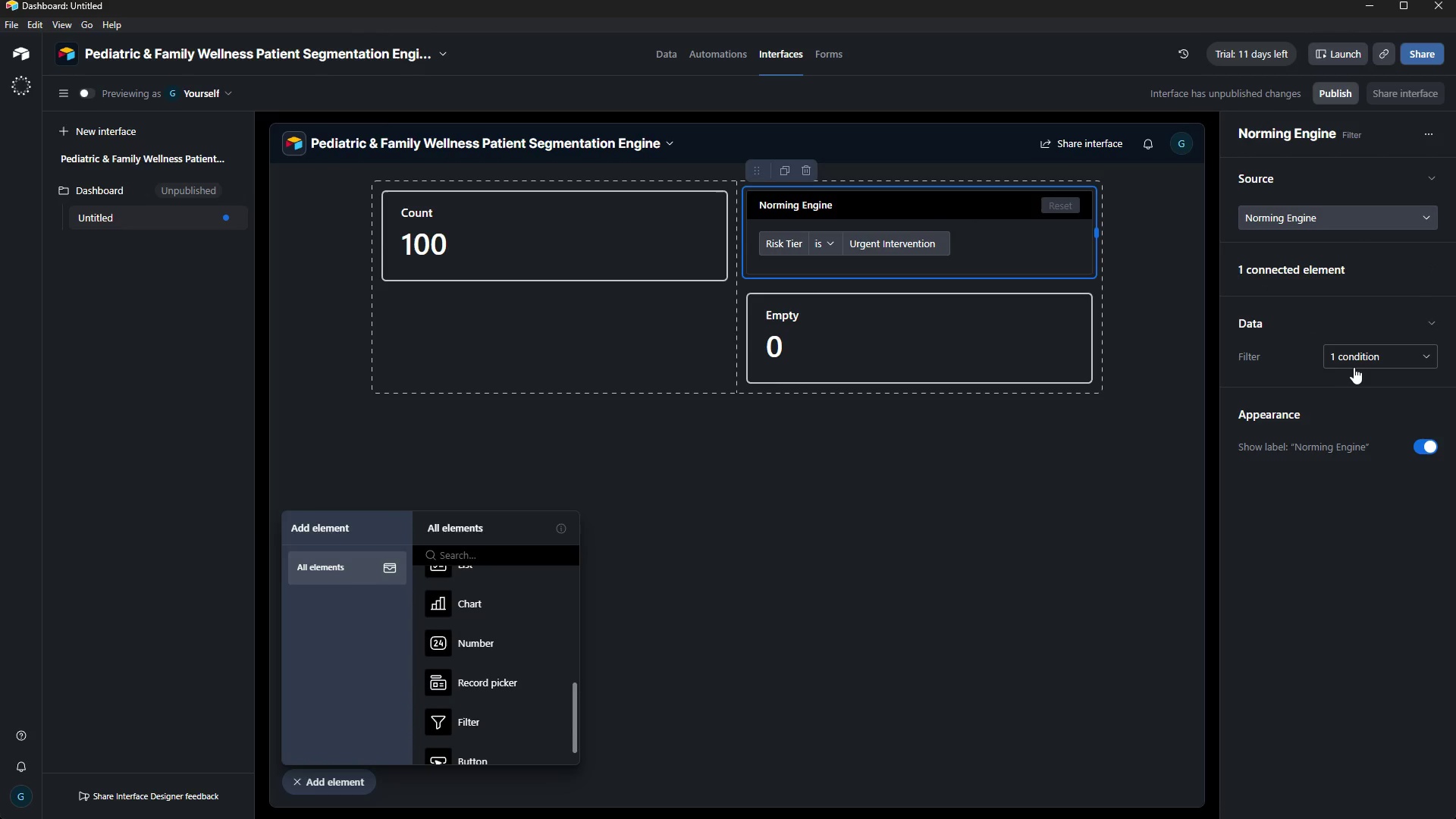 
left_click([1360, 360])
 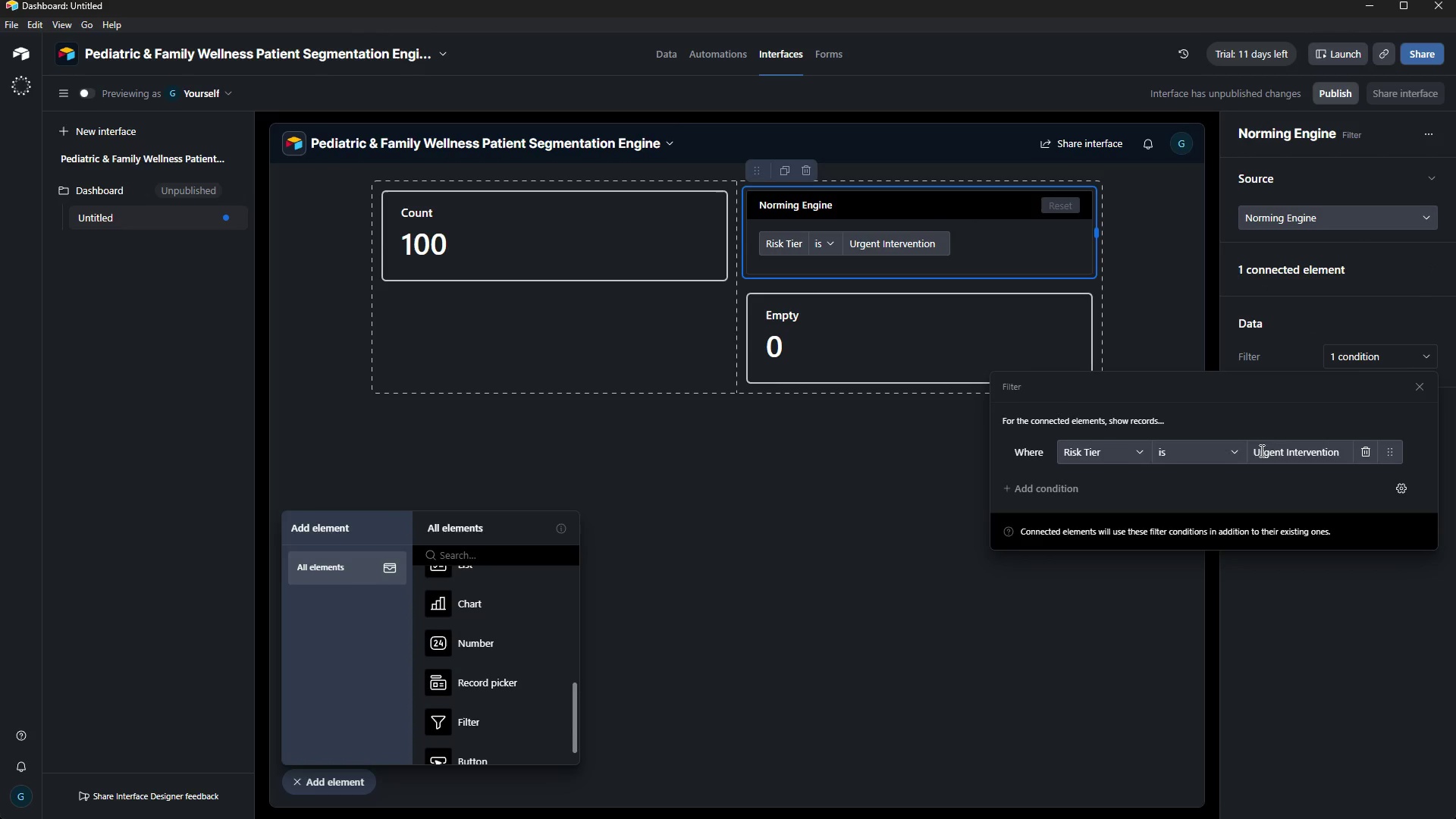 
left_click([1224, 451])
 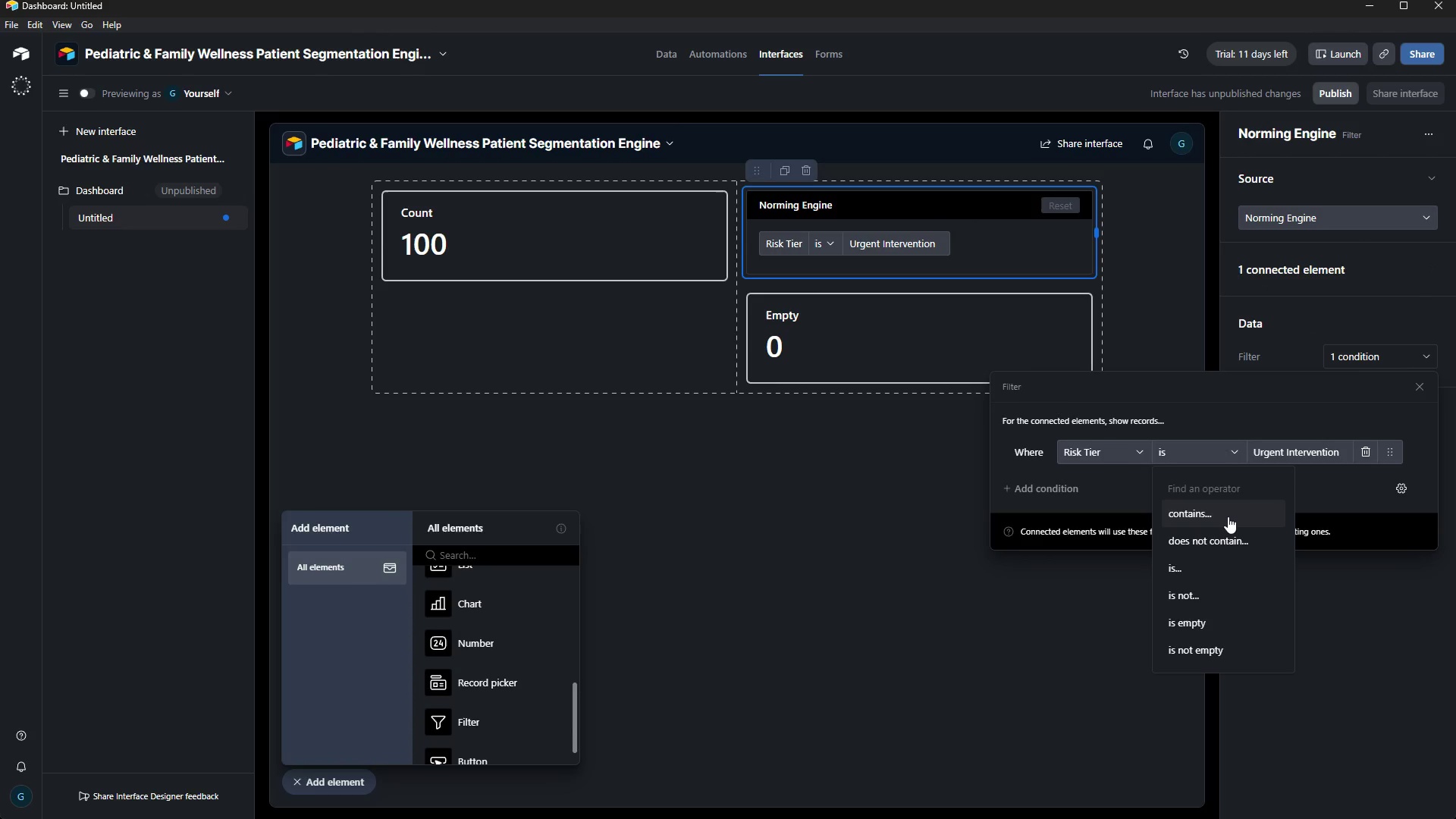 
left_click([1228, 516])
 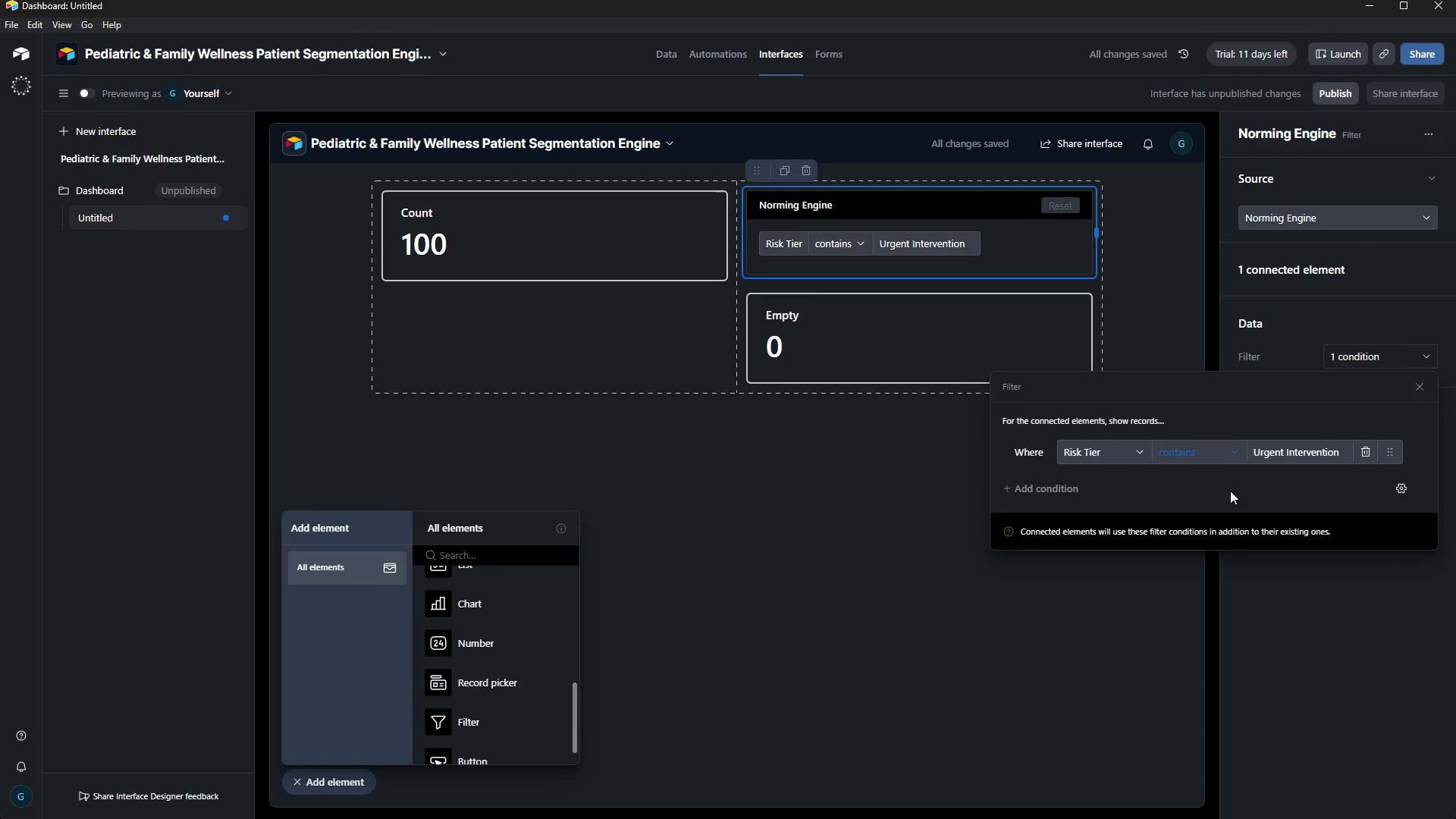 
left_click([1230, 447])
 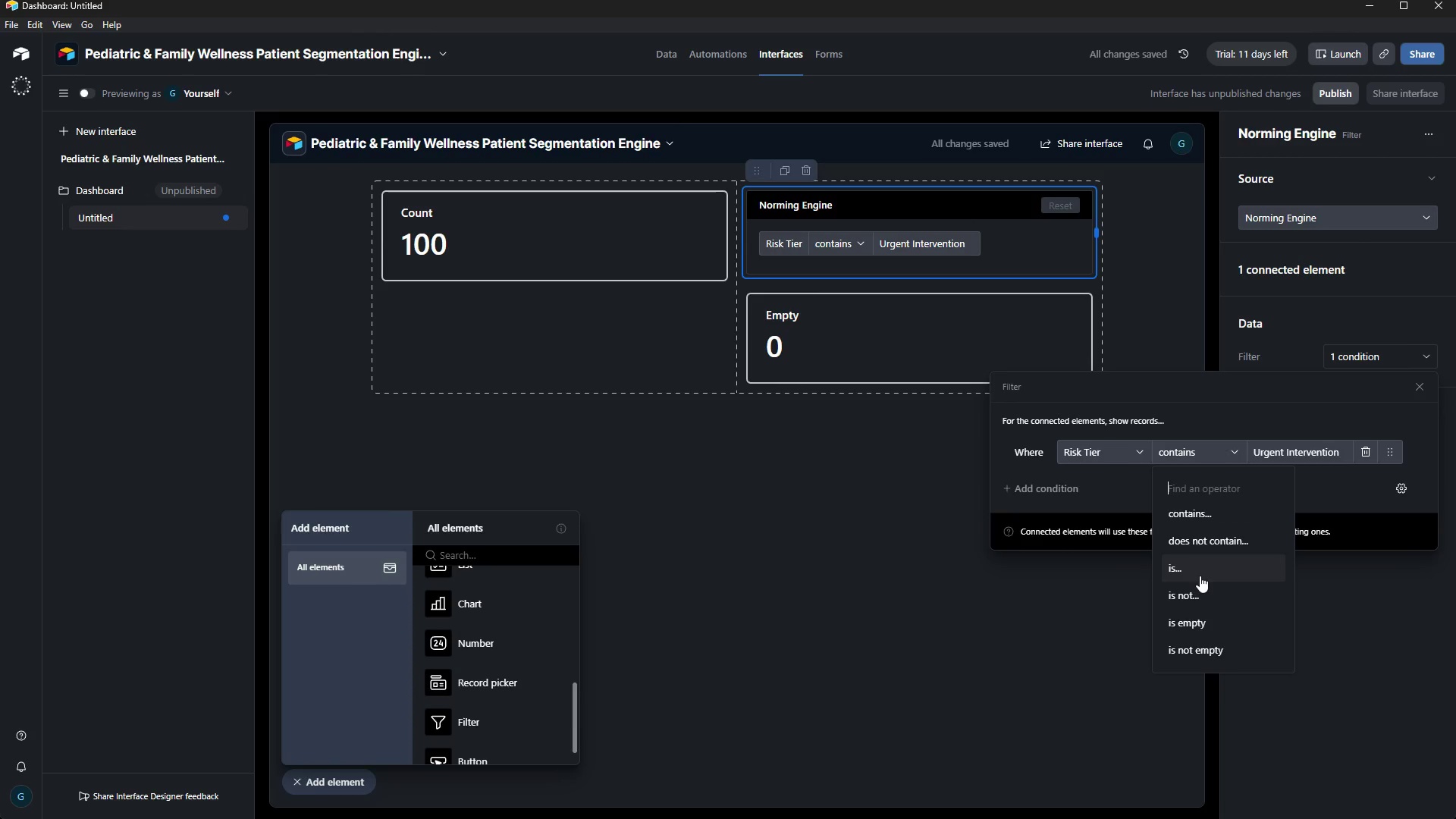 
left_click([1206, 566])
 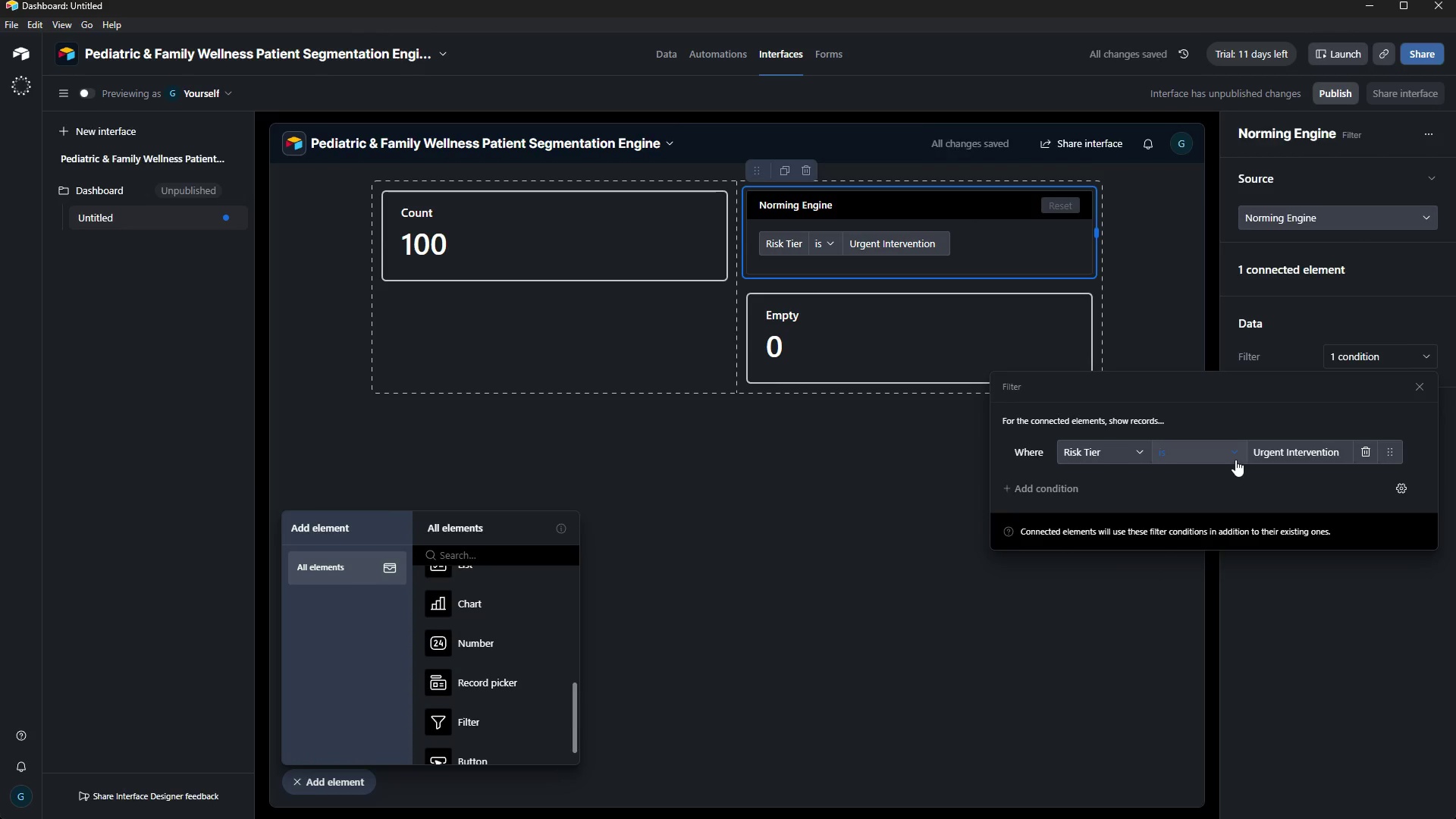 
scroll: coordinate [1200, 544], scroll_direction: down, amount: 4.0
 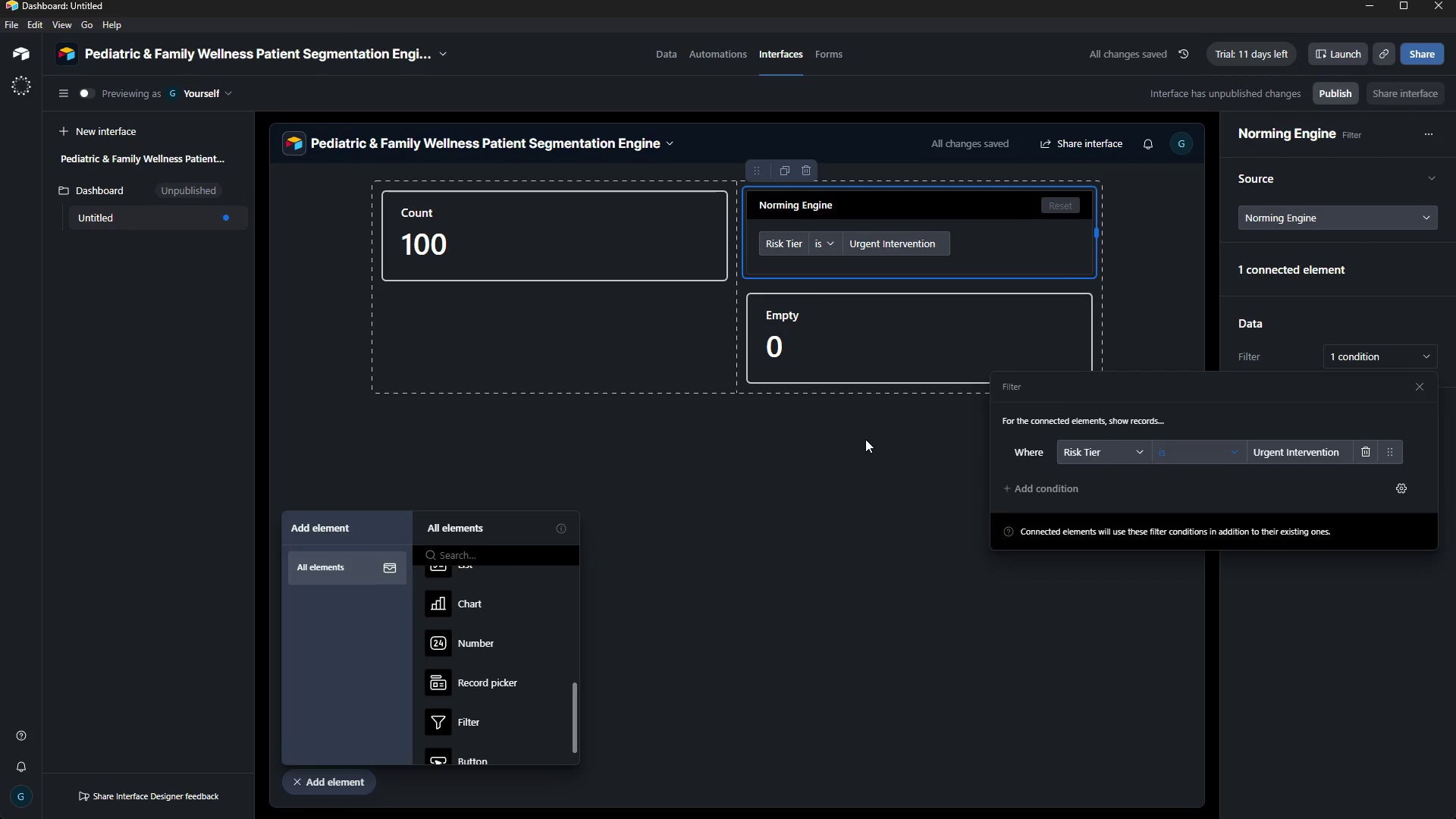 
wait(7.26)
 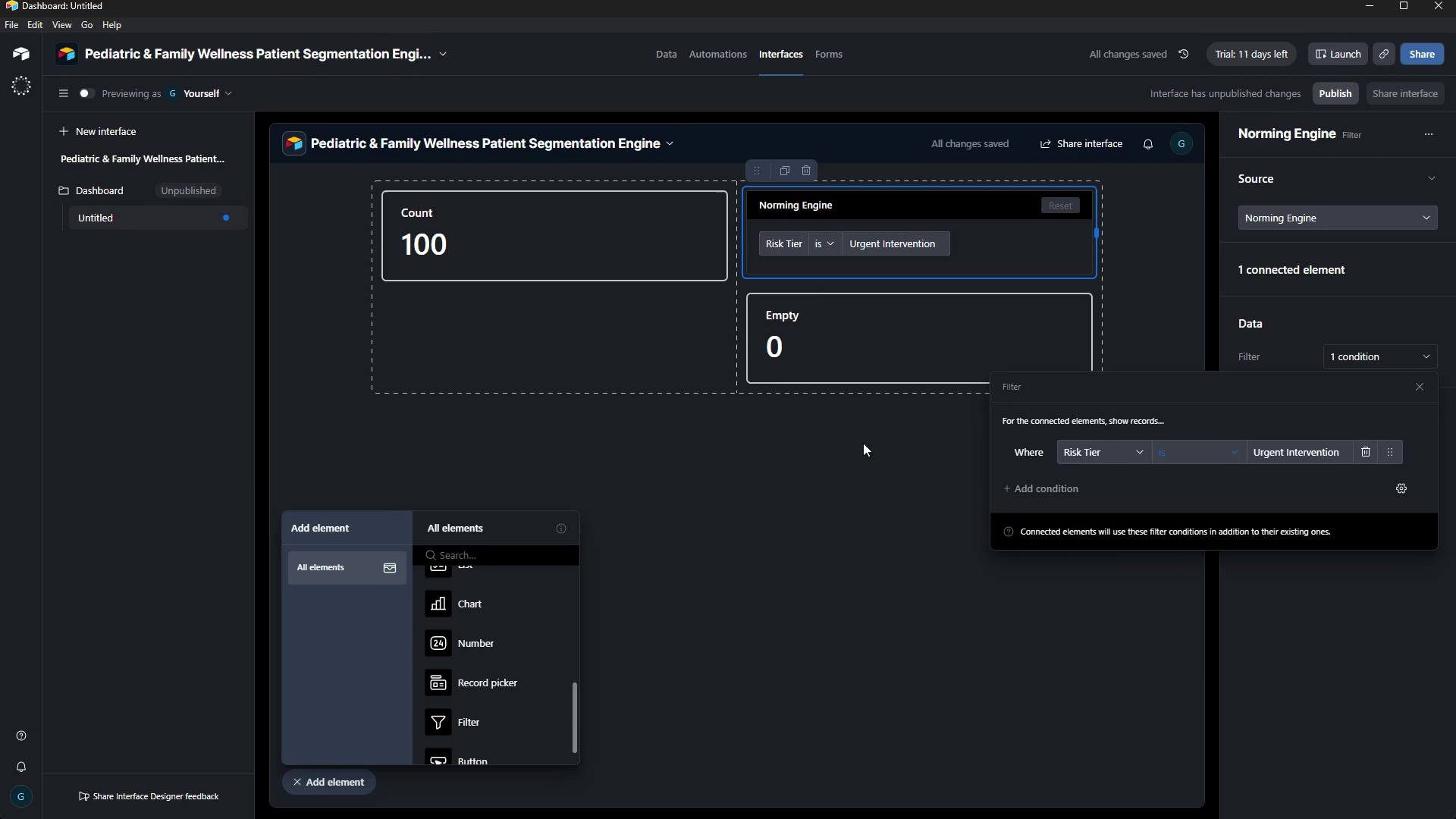 
left_click([956, 427])
 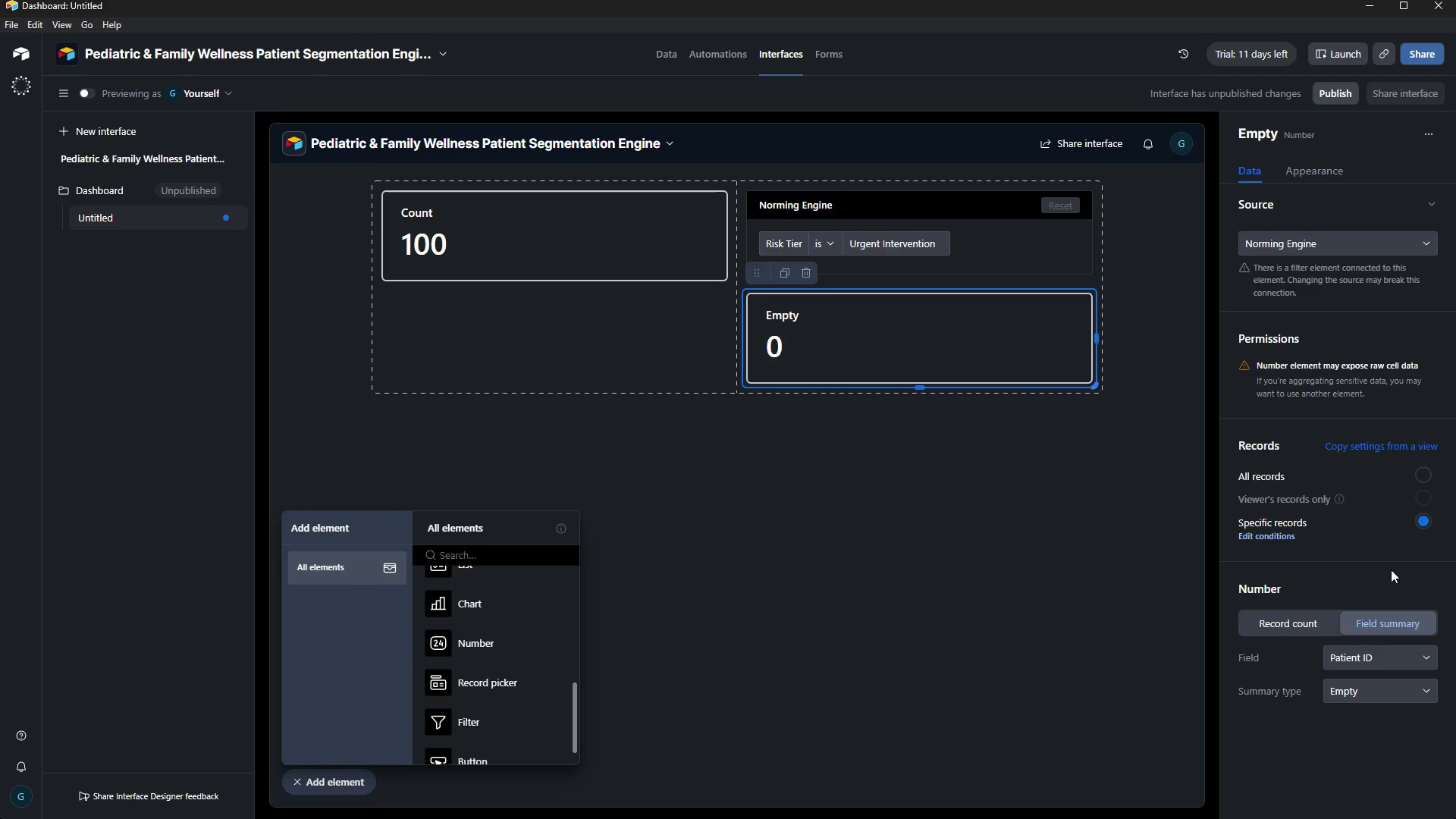 
wait(7.41)
 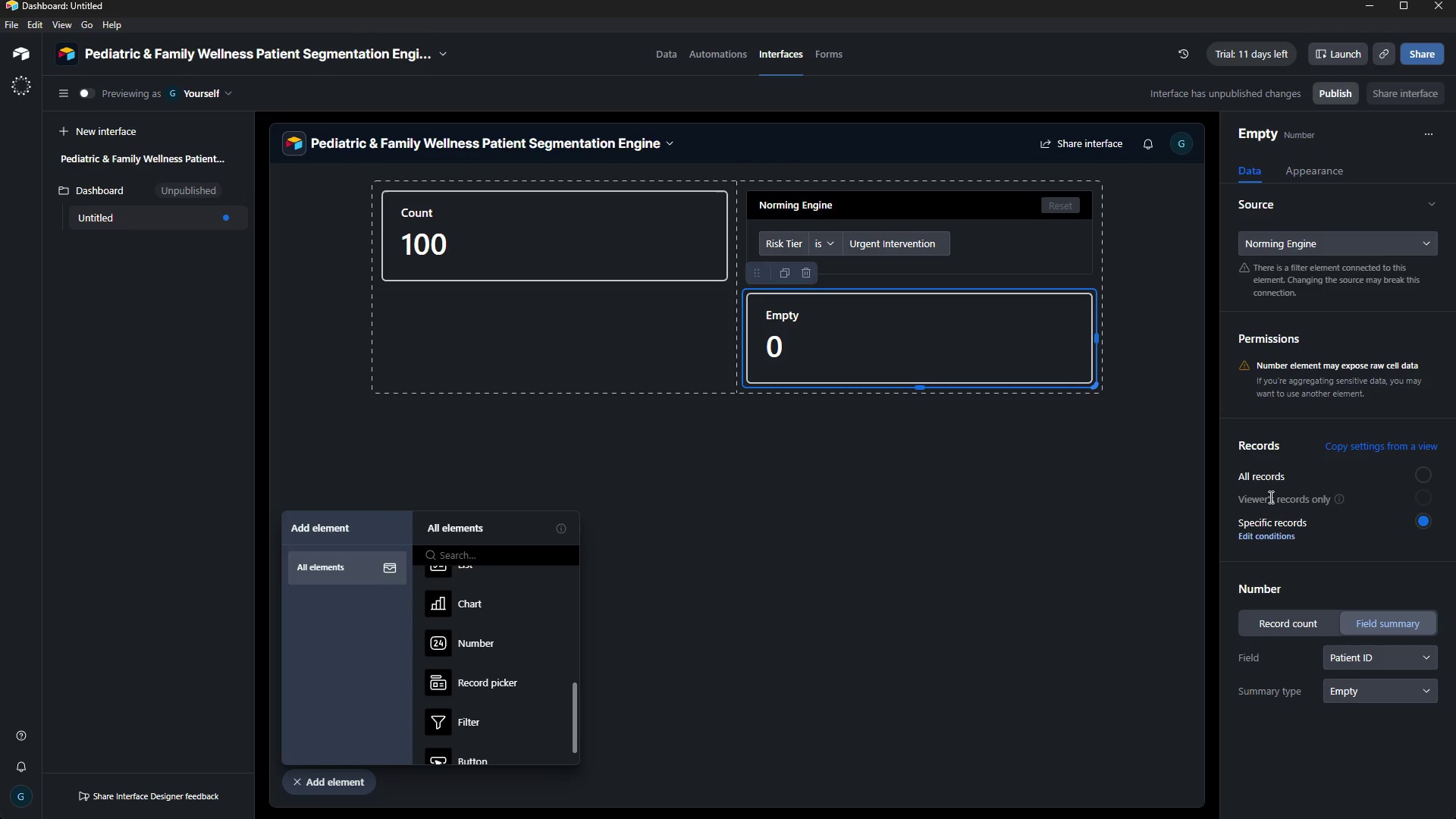 
left_click([995, 229])
 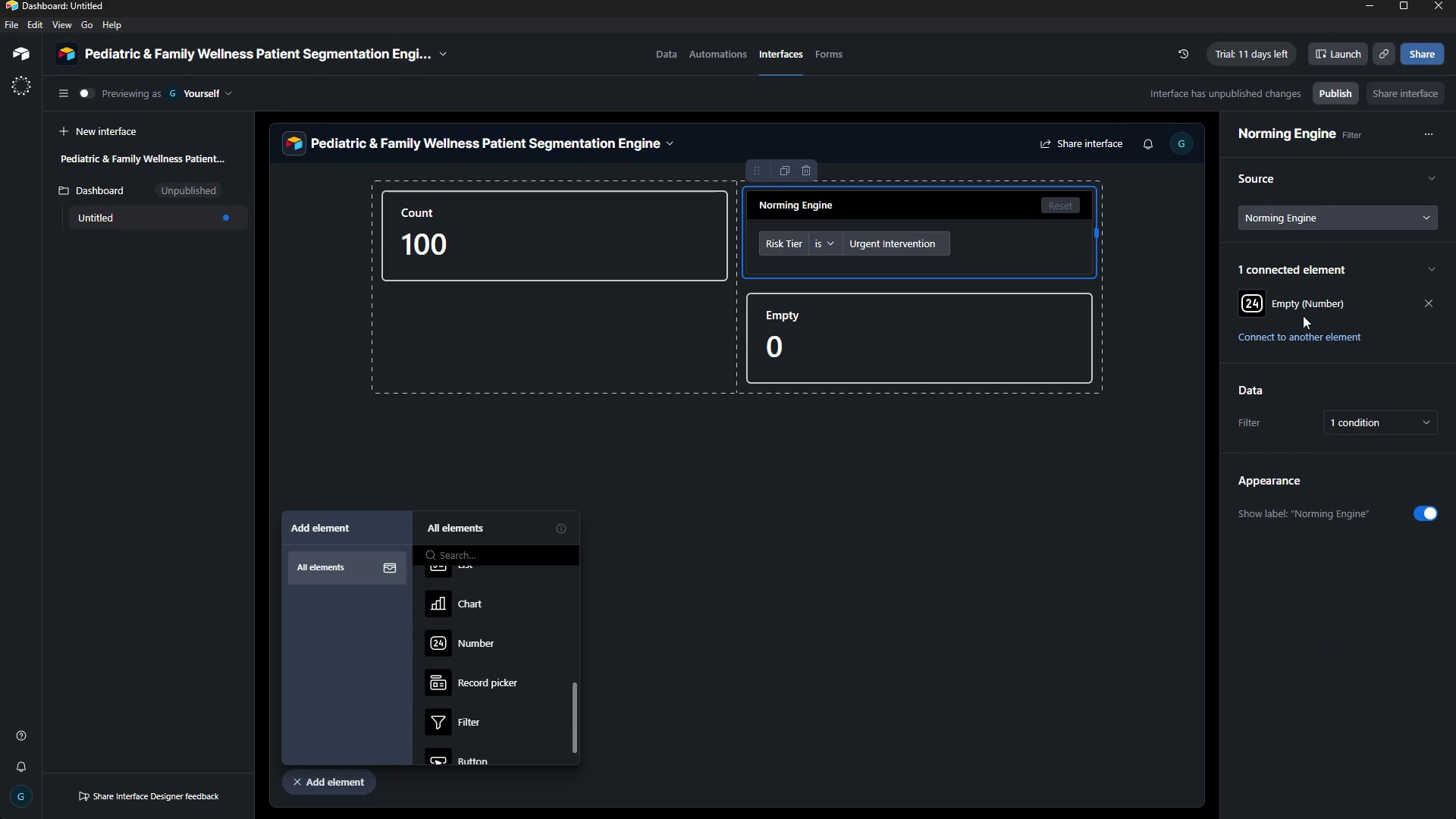 
double_click([1309, 309])
 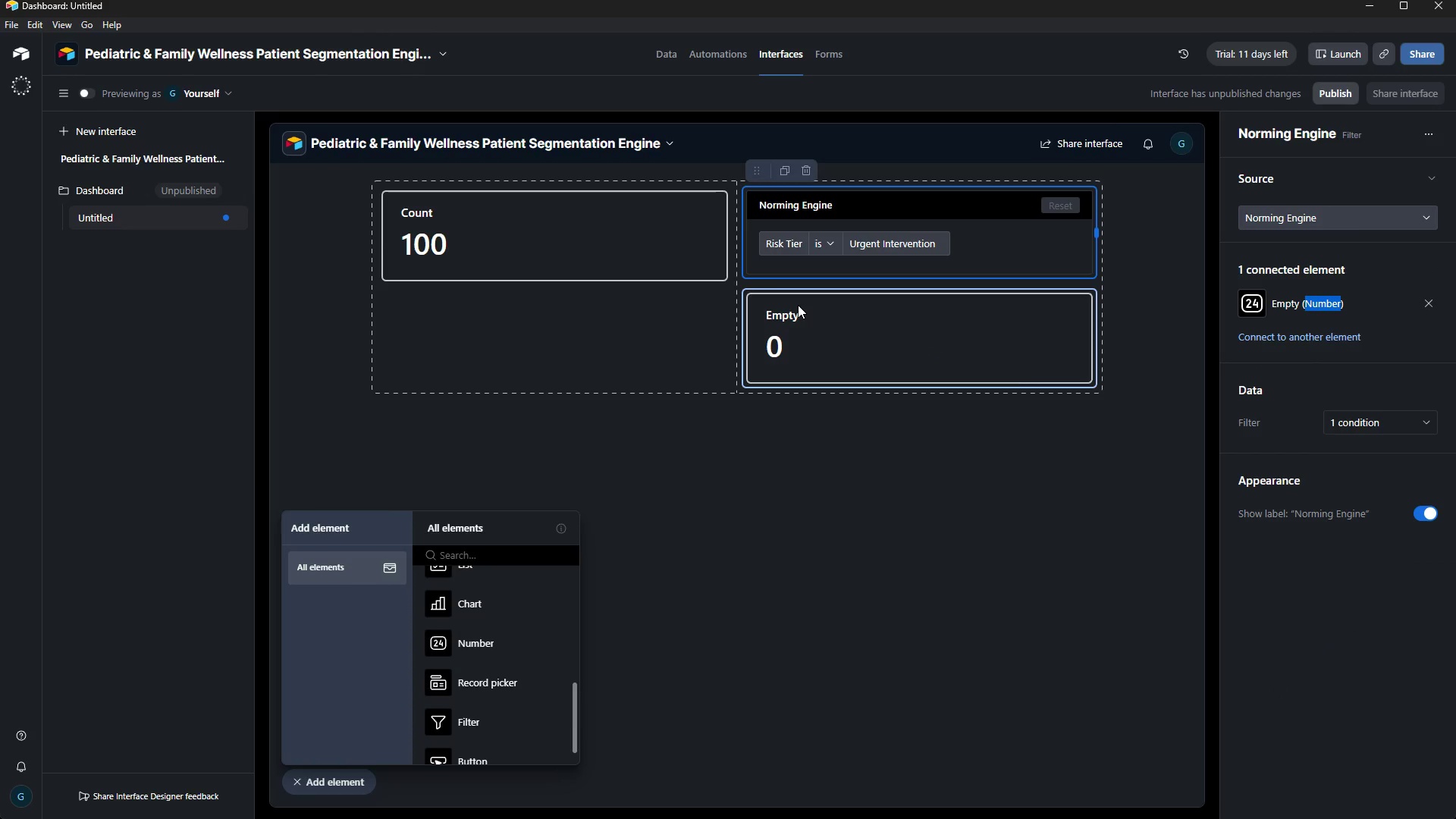 
wait(24.34)
 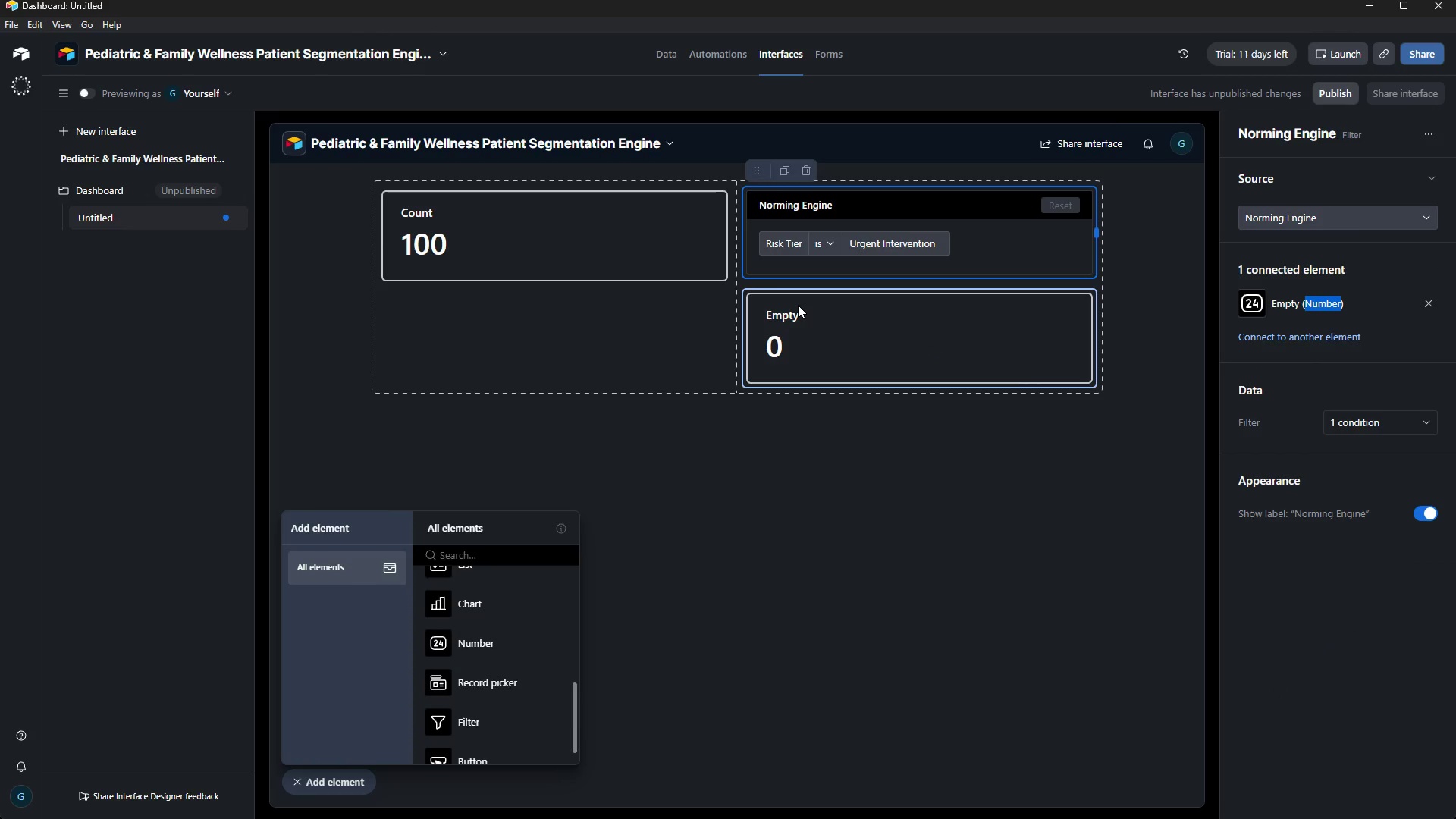 
left_click([1002, 323])
 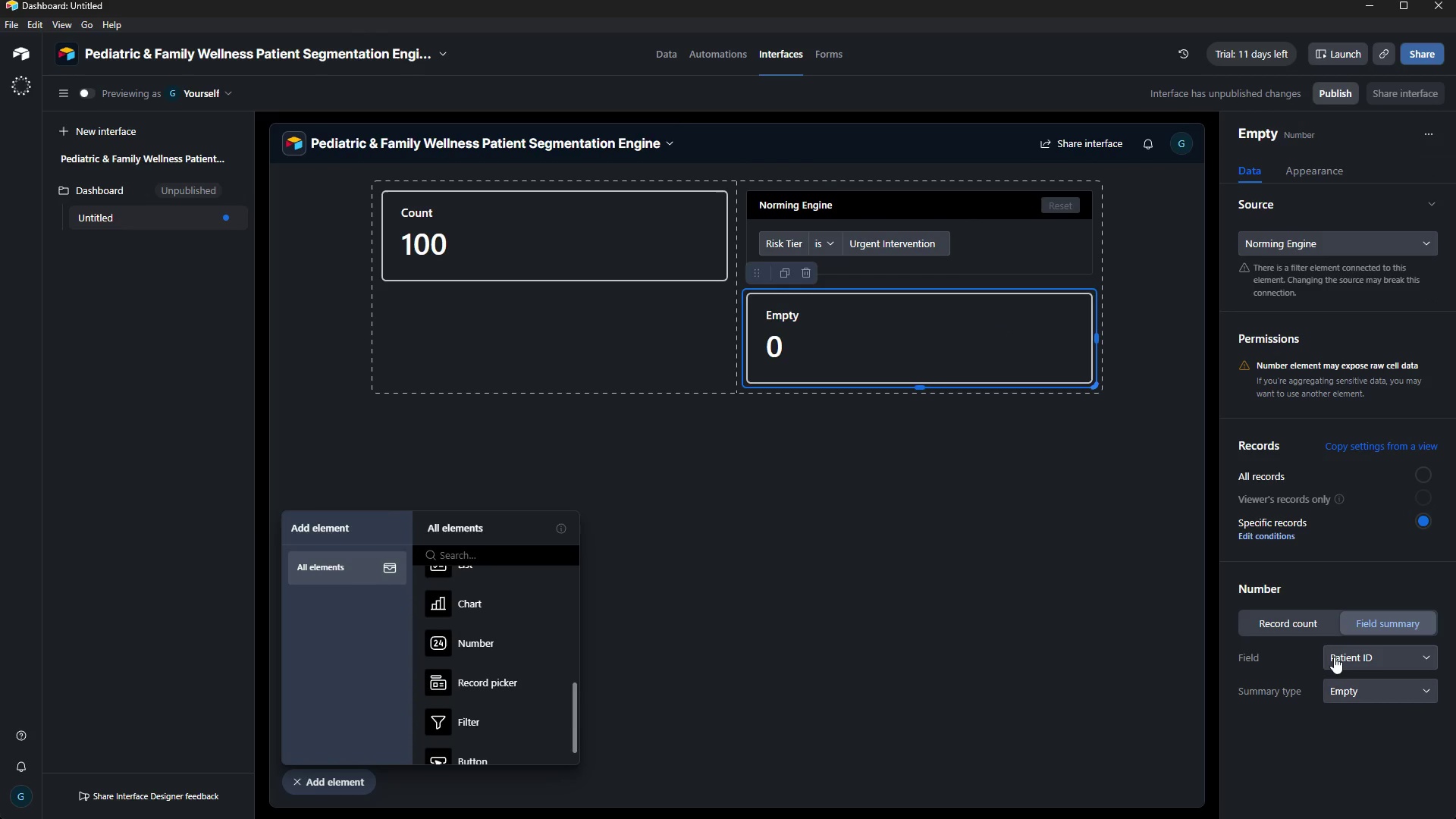 
left_click([1285, 626])
 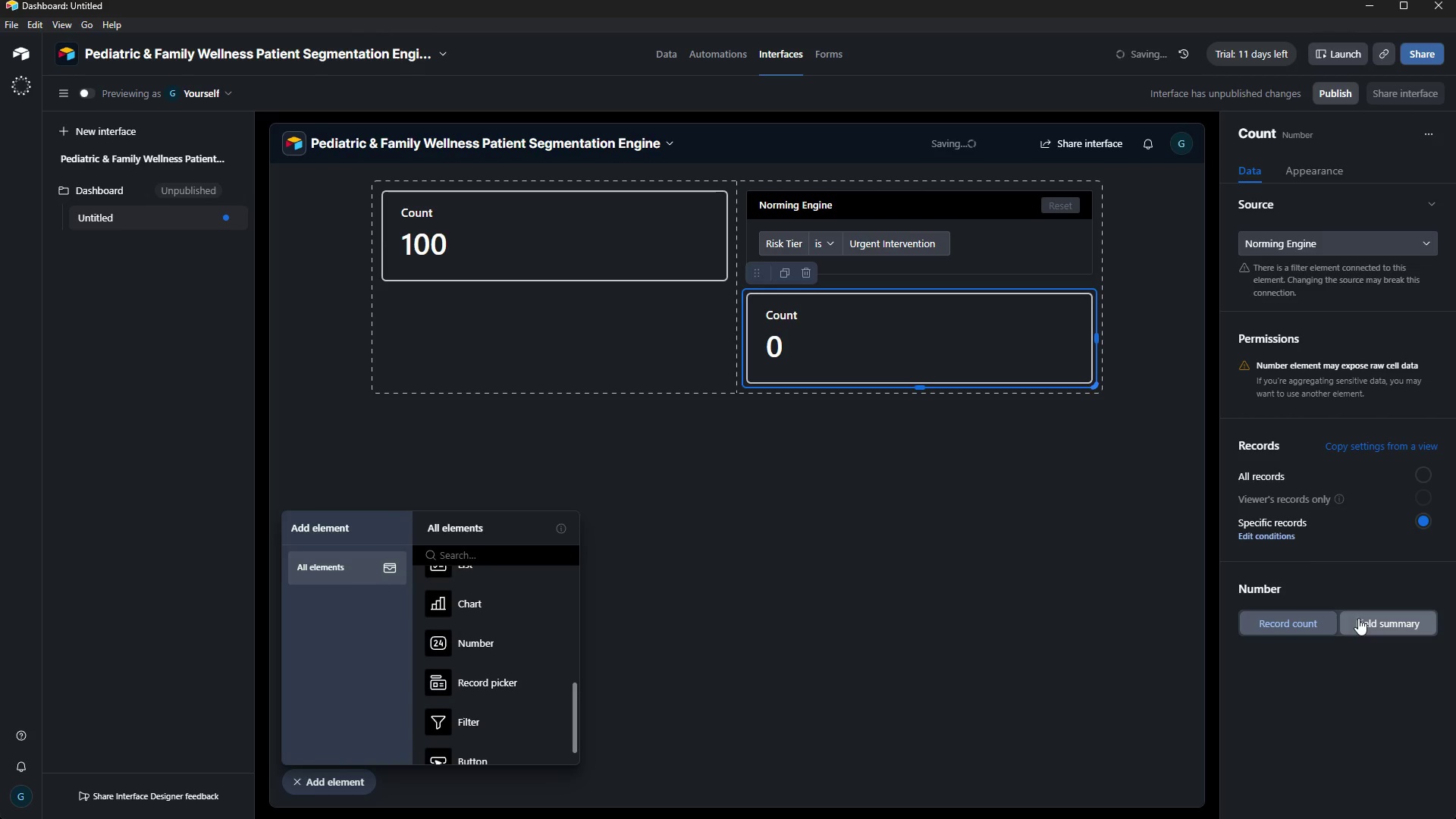 
left_click([1358, 618])
 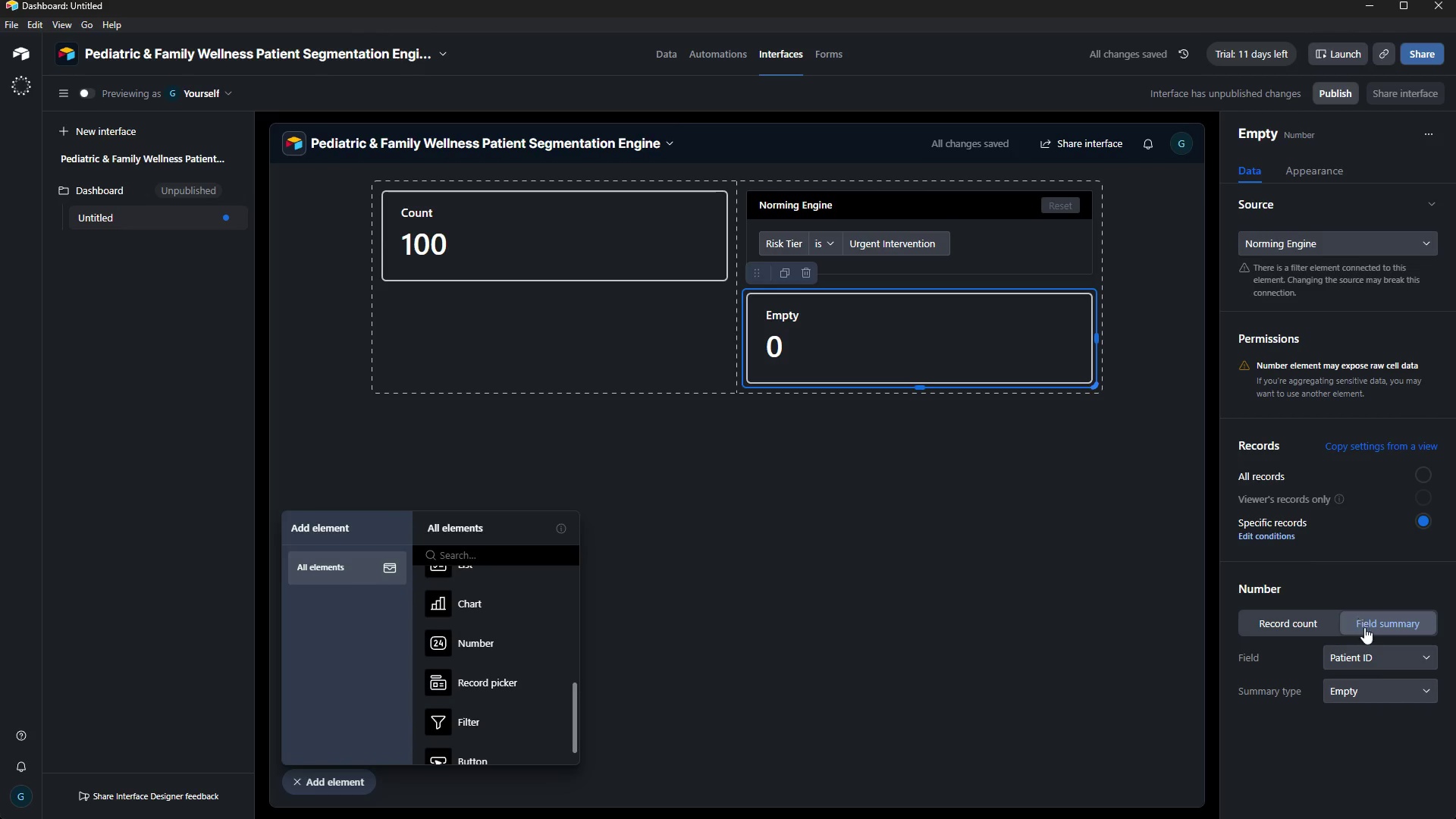 
mouse_move([1360, 646])
 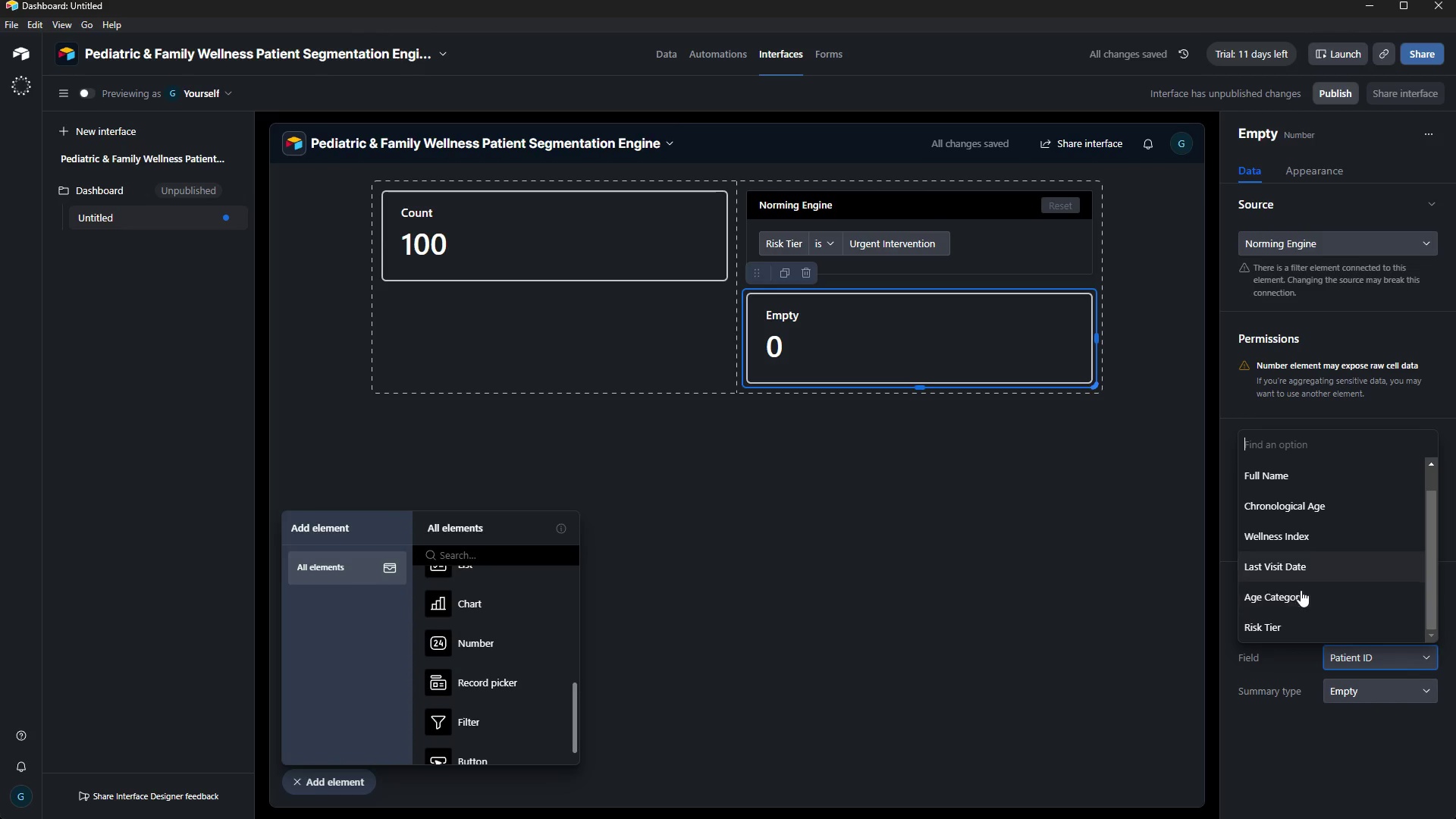 
left_click([1306, 619])
 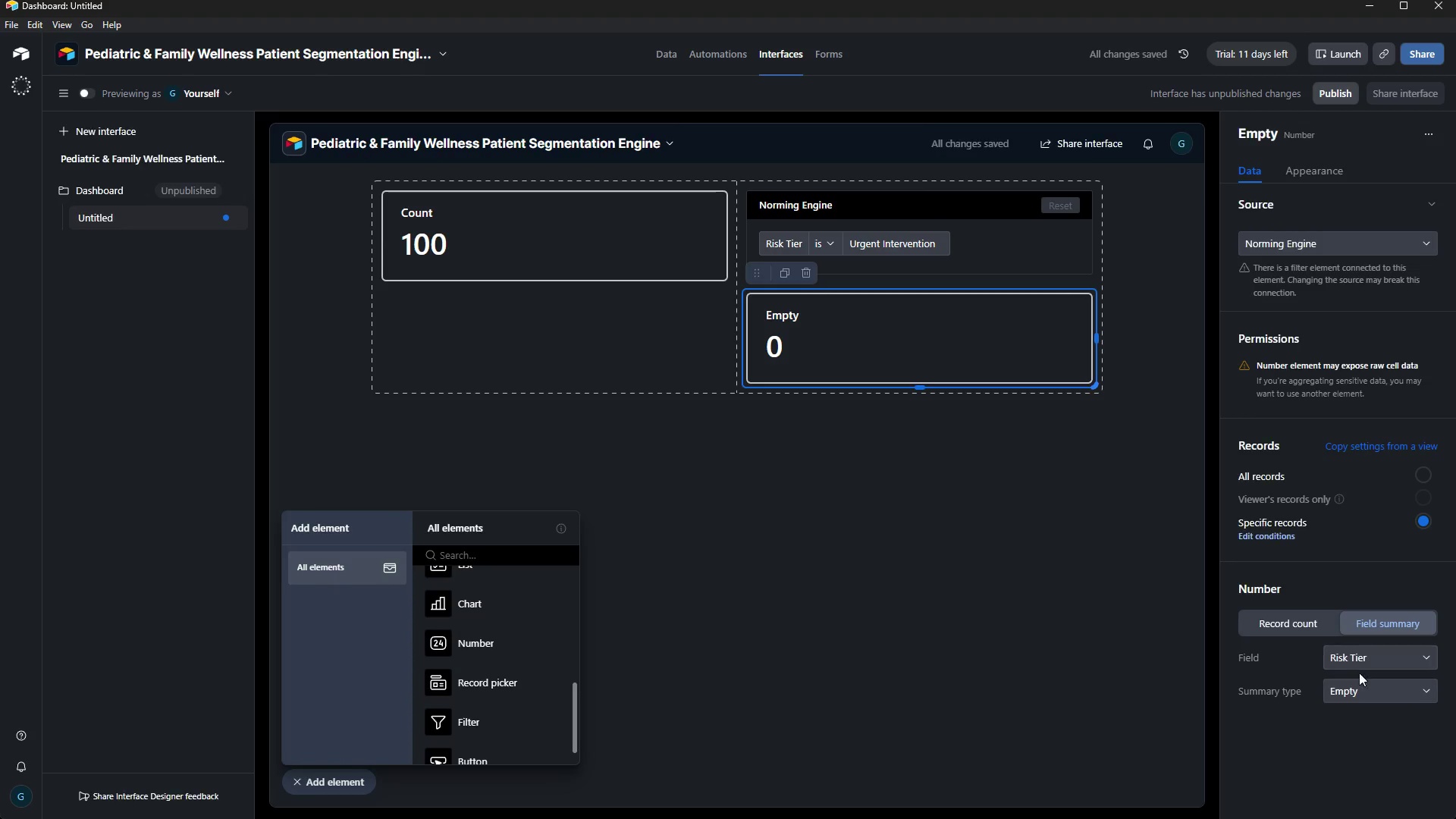 
left_click([1361, 690])
 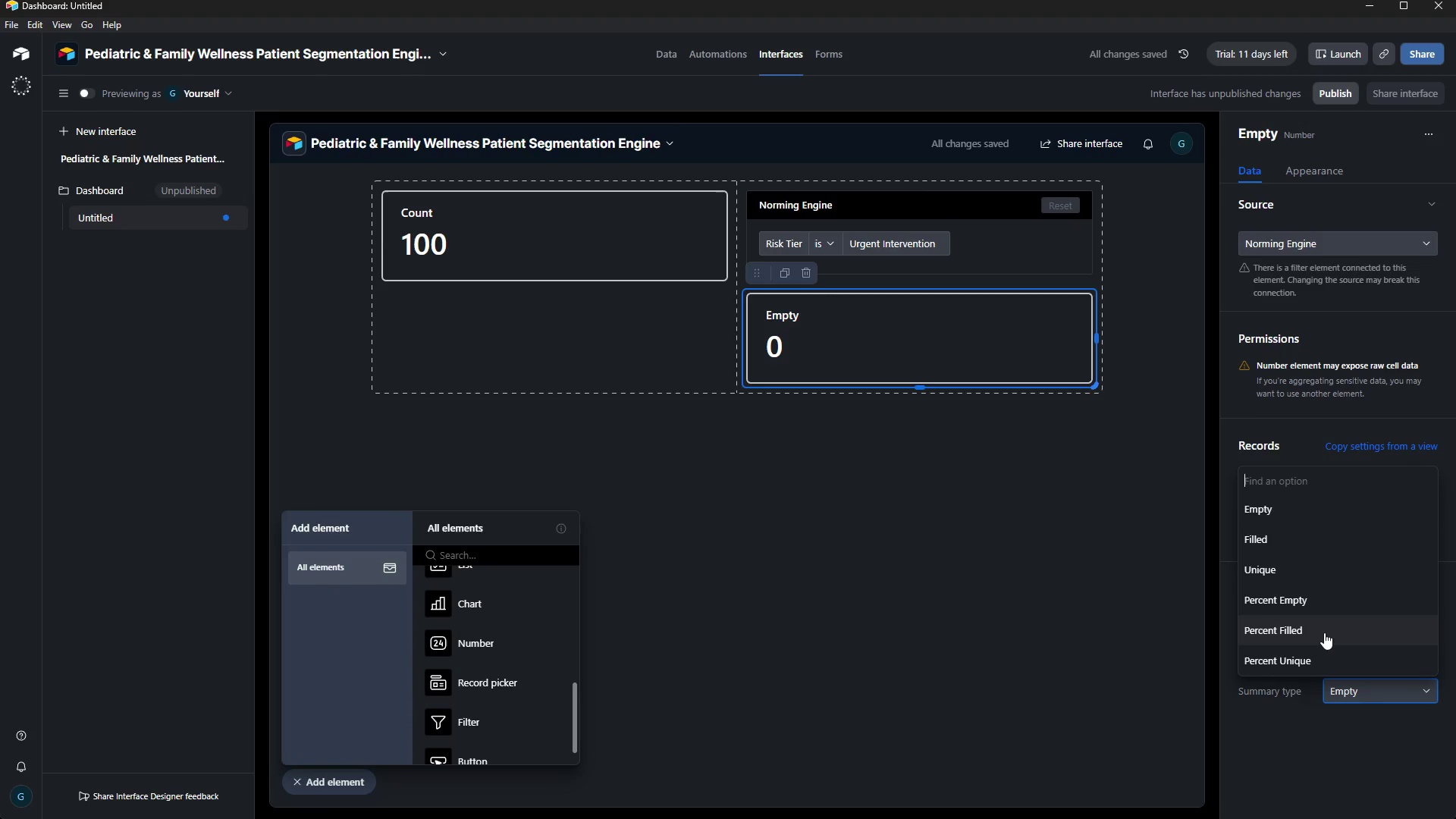 
scroll: coordinate [1324, 632], scroll_direction: down, amount: 3.0
 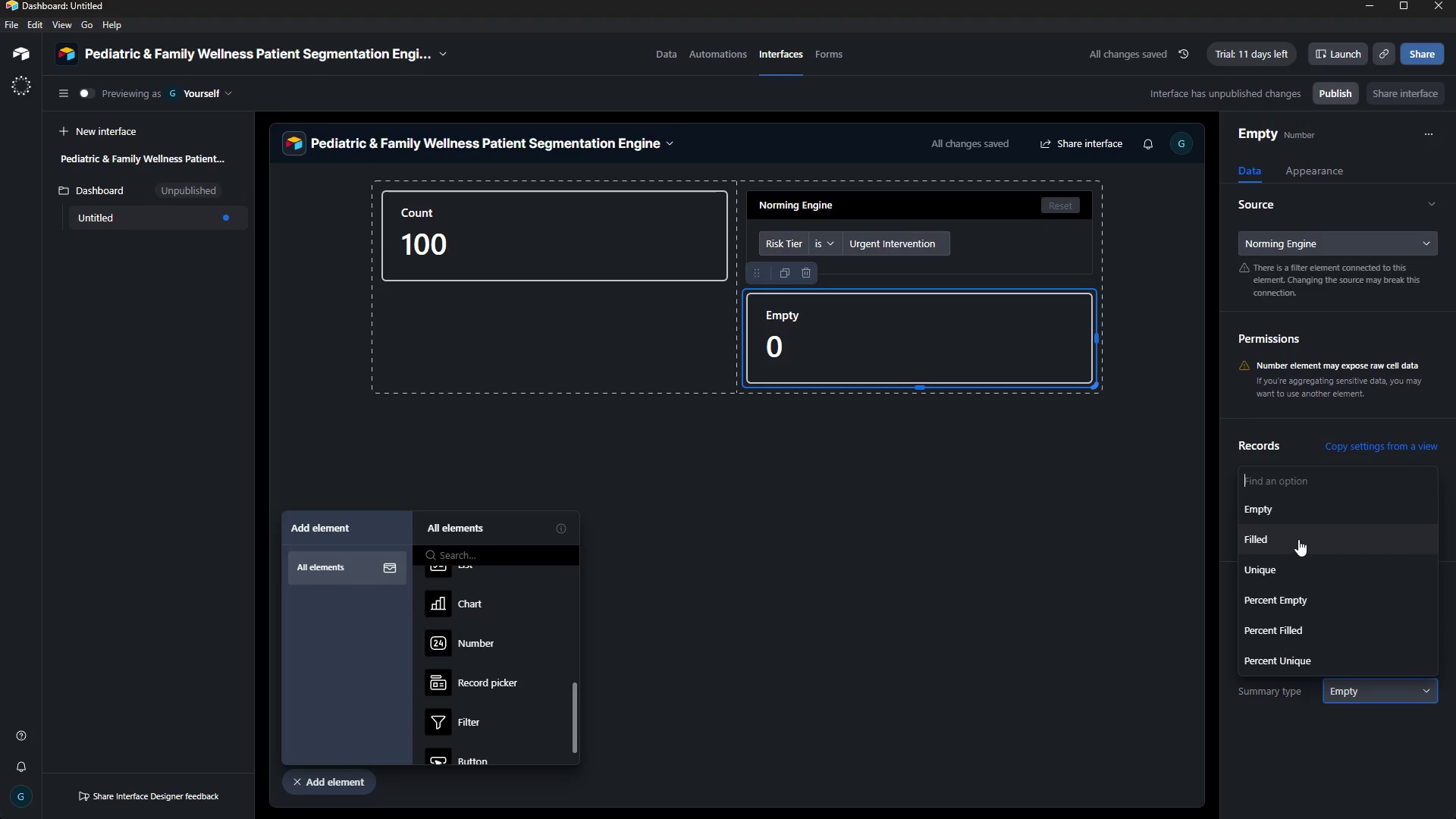 
left_click([1298, 538])
 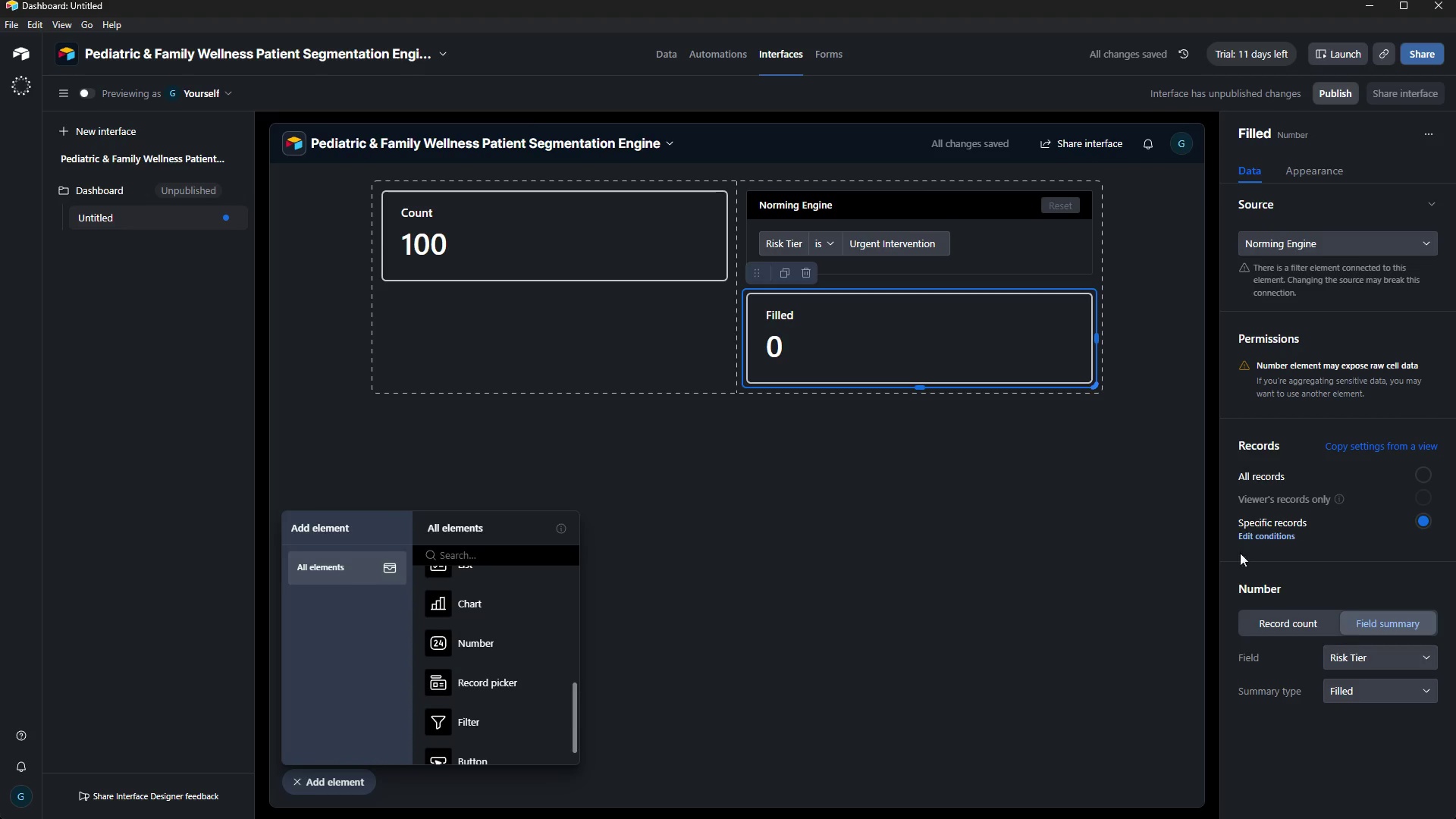 
right_click([1056, 321])
 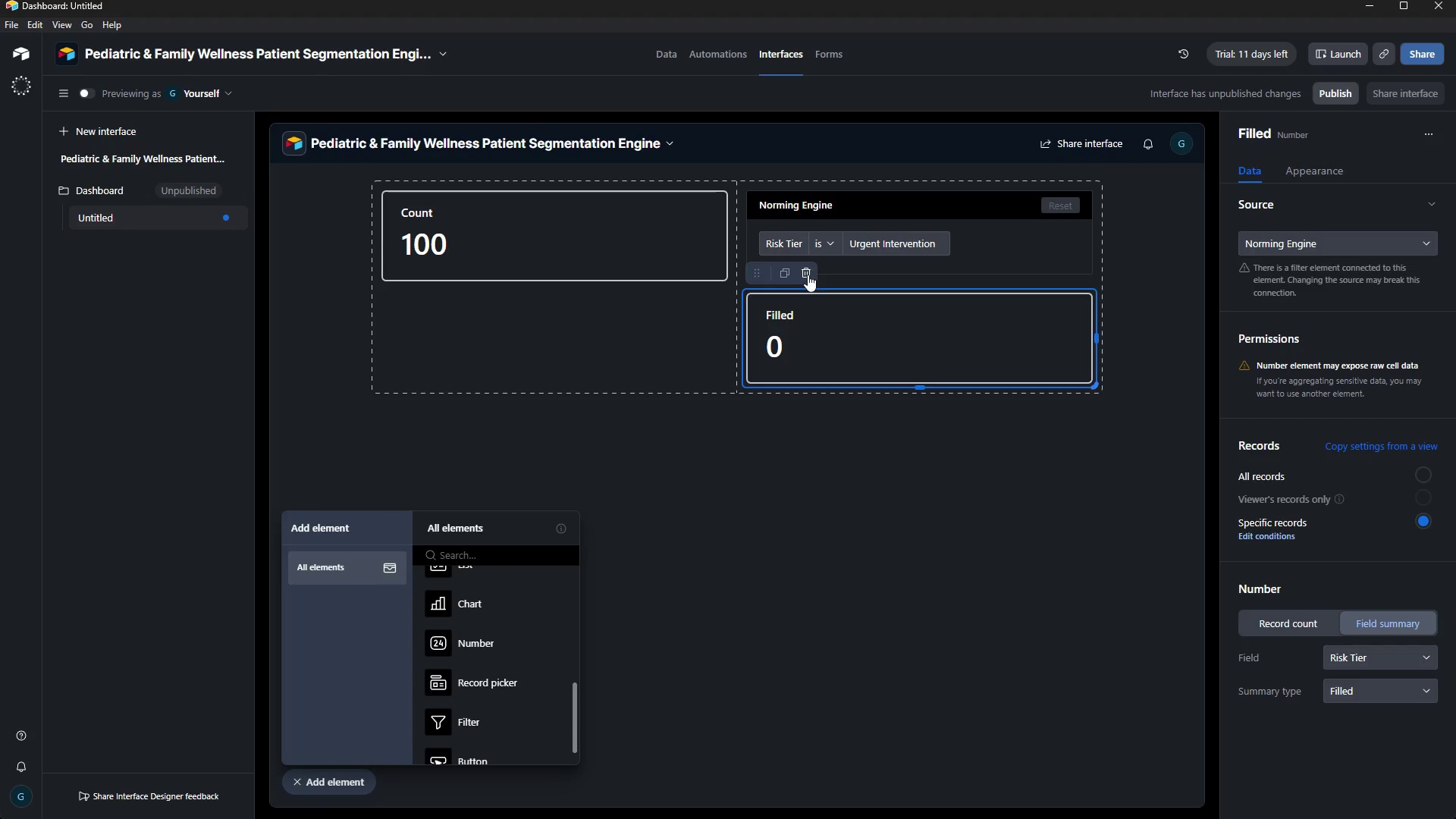 
wait(5.69)
 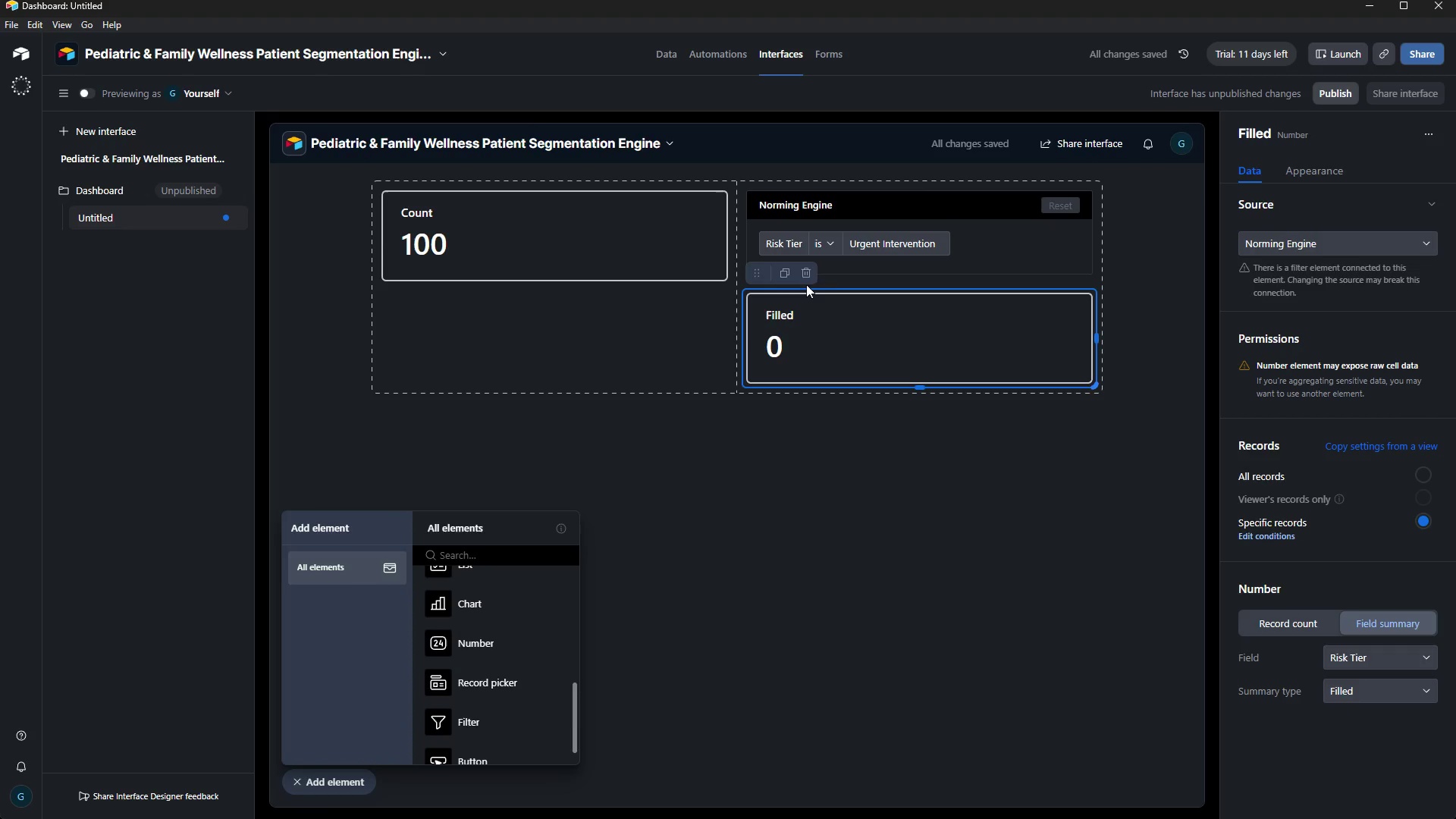 
left_click([952, 245])
 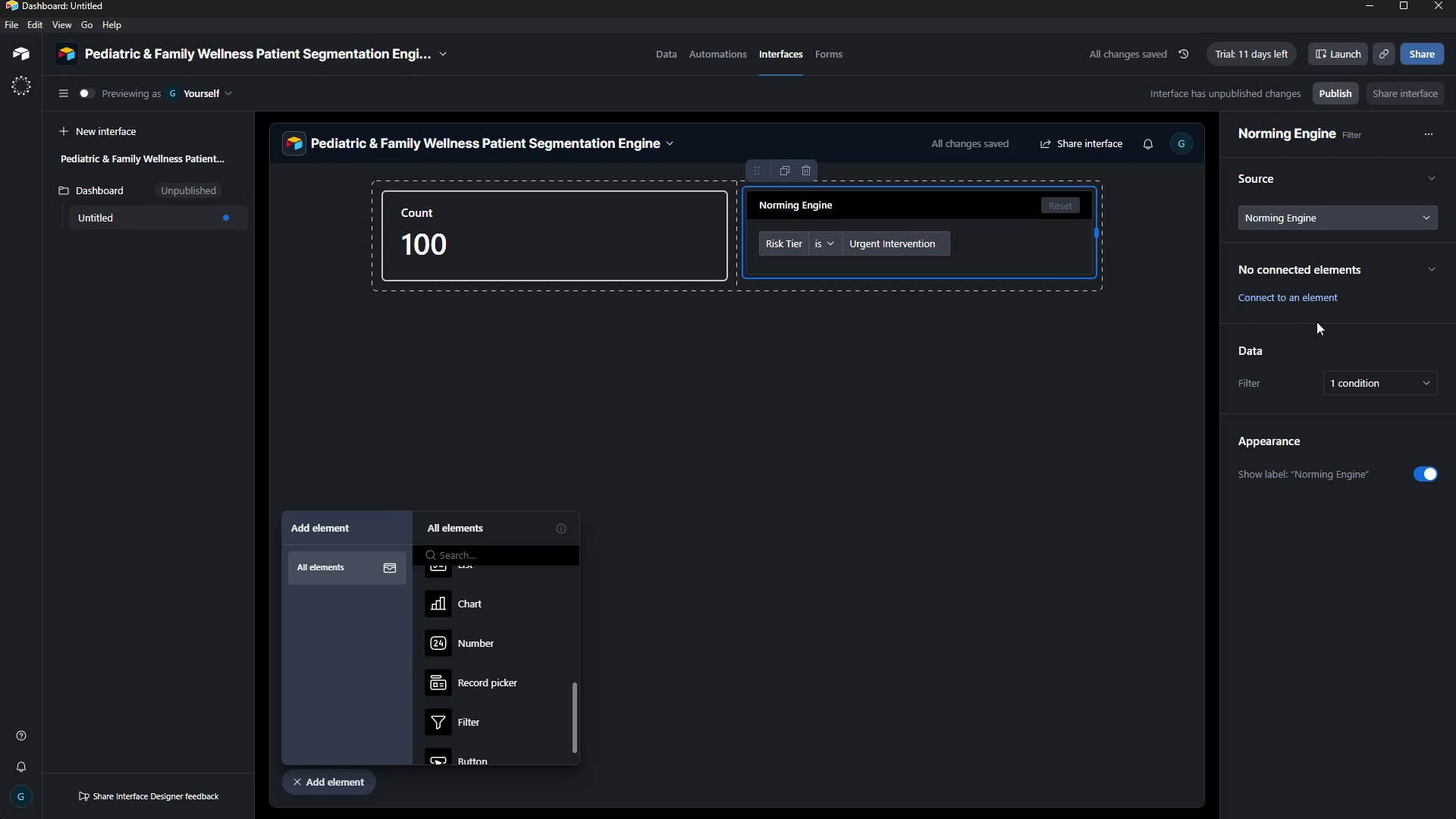 
left_click([1353, 372])
 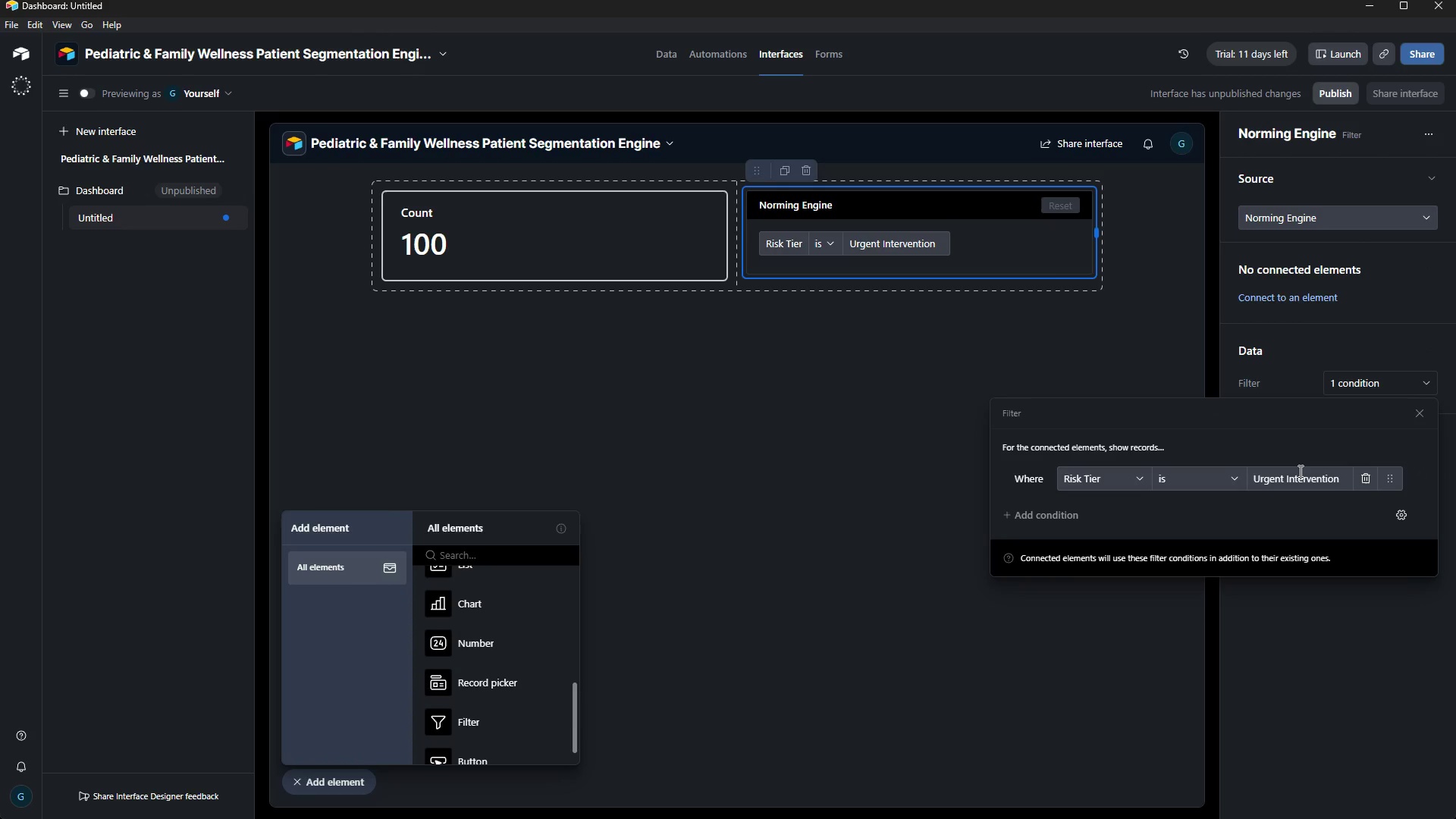 
left_click([899, 303])
 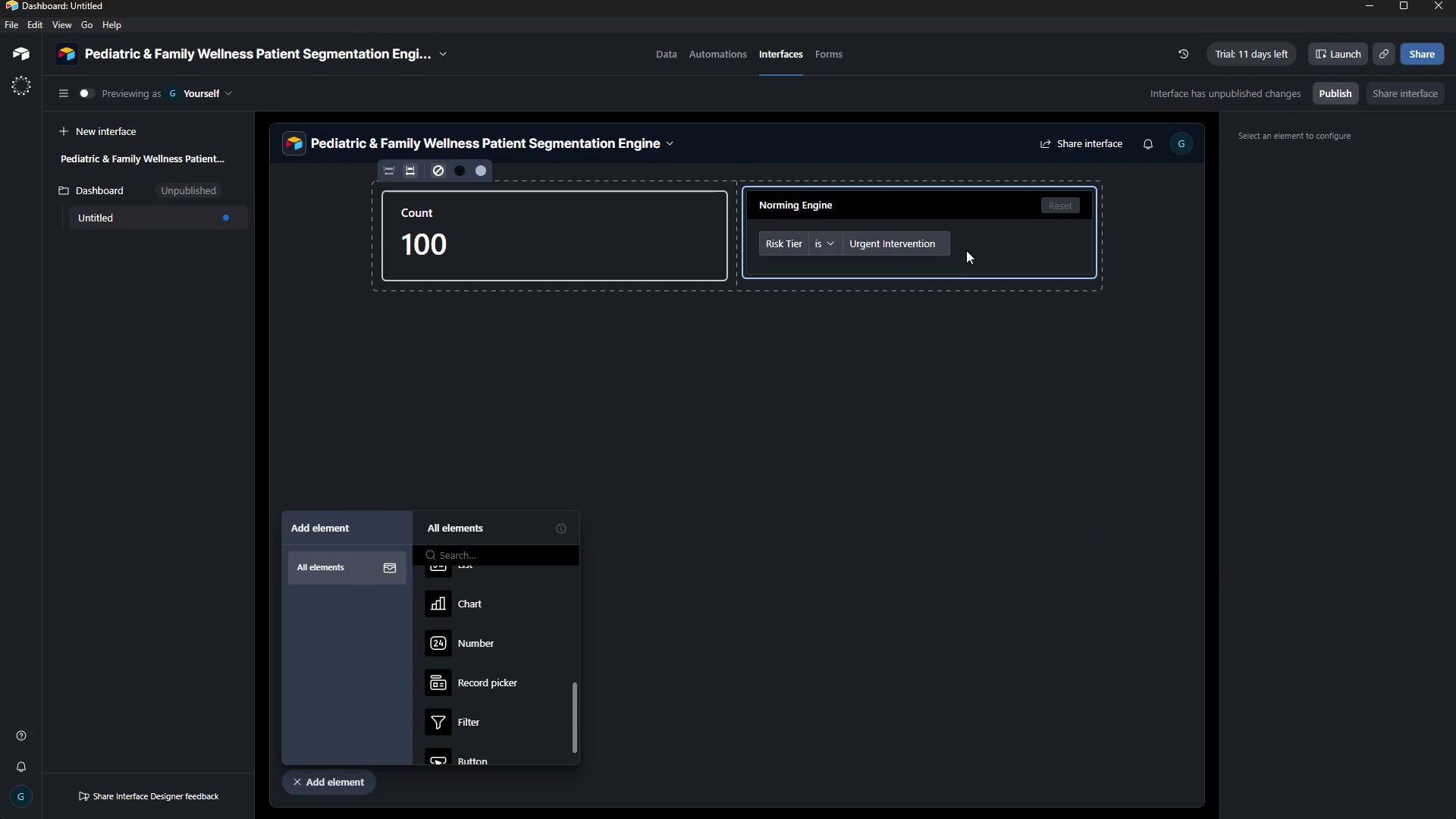 
double_click([966, 249])
 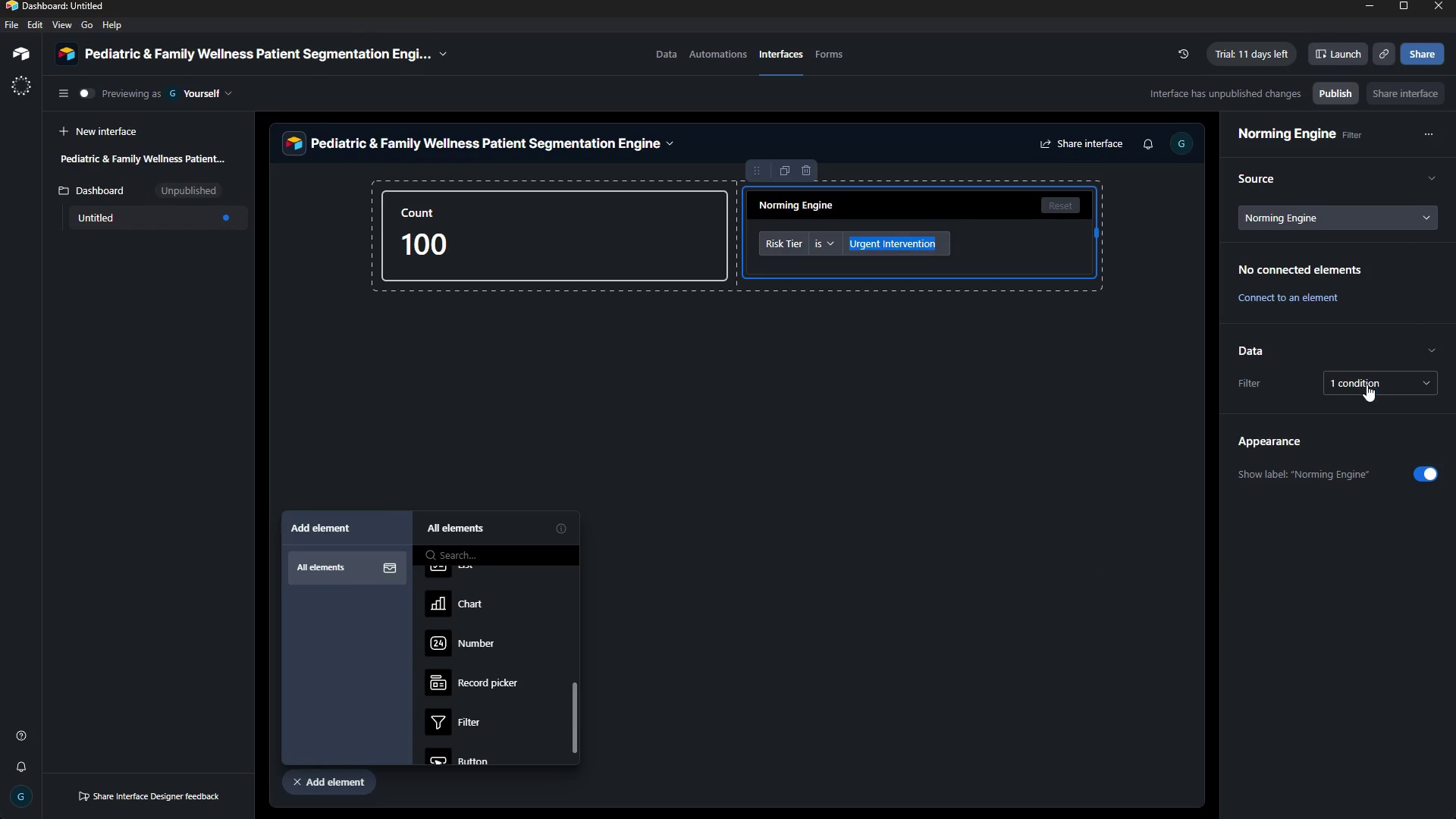 
left_click([1368, 387])
 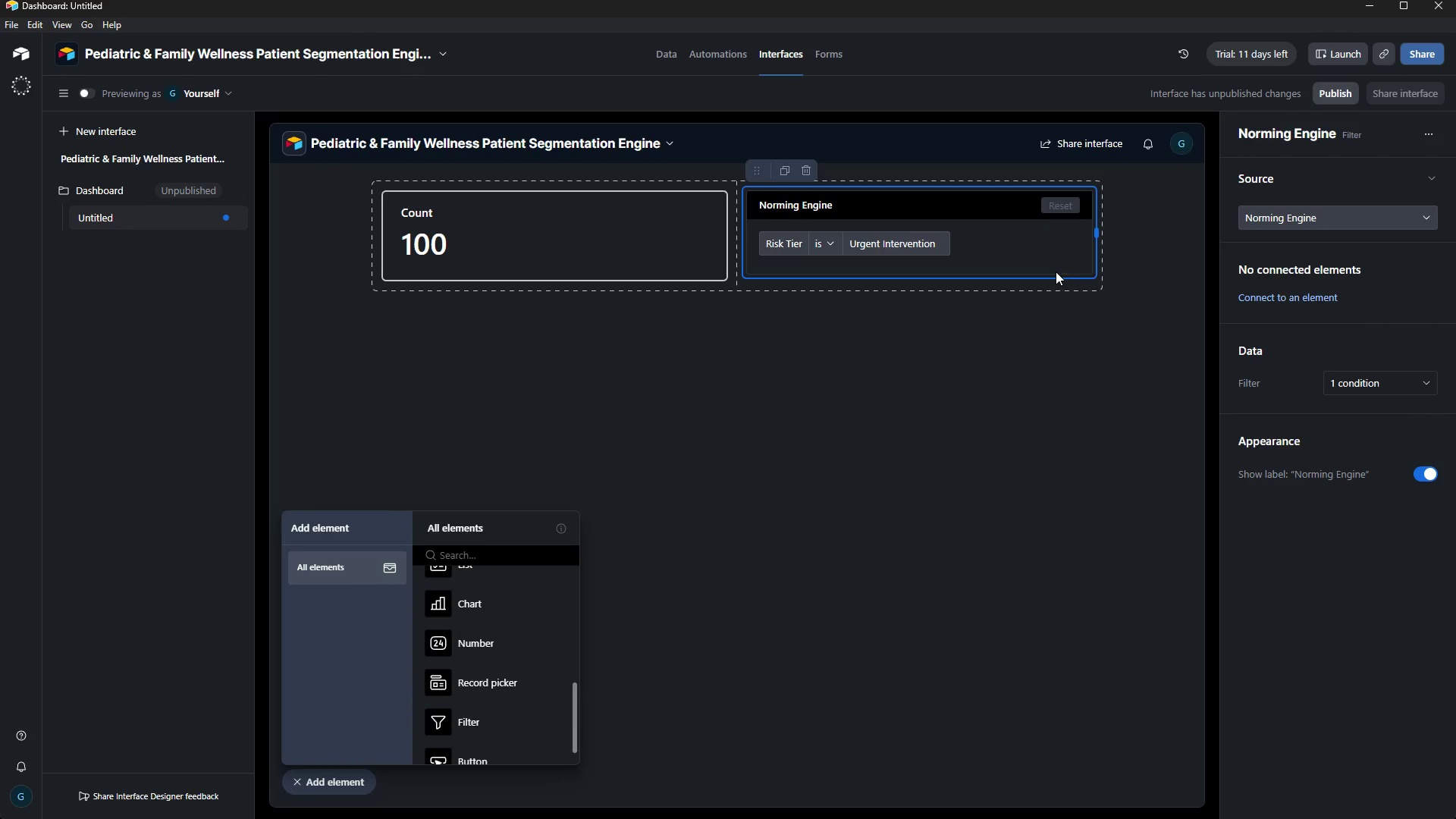 
wait(7.67)
 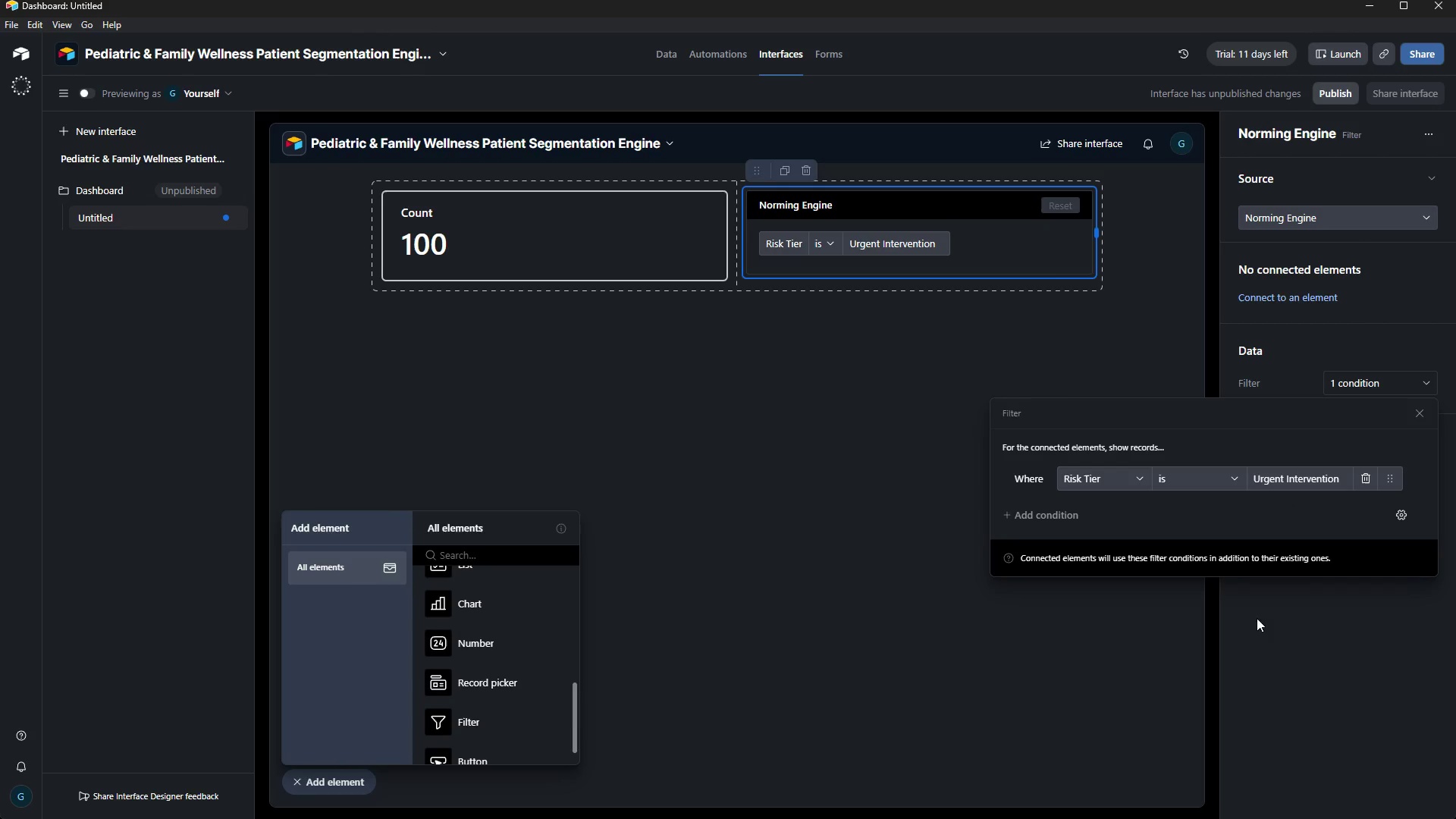 
left_click([1254, 291])
 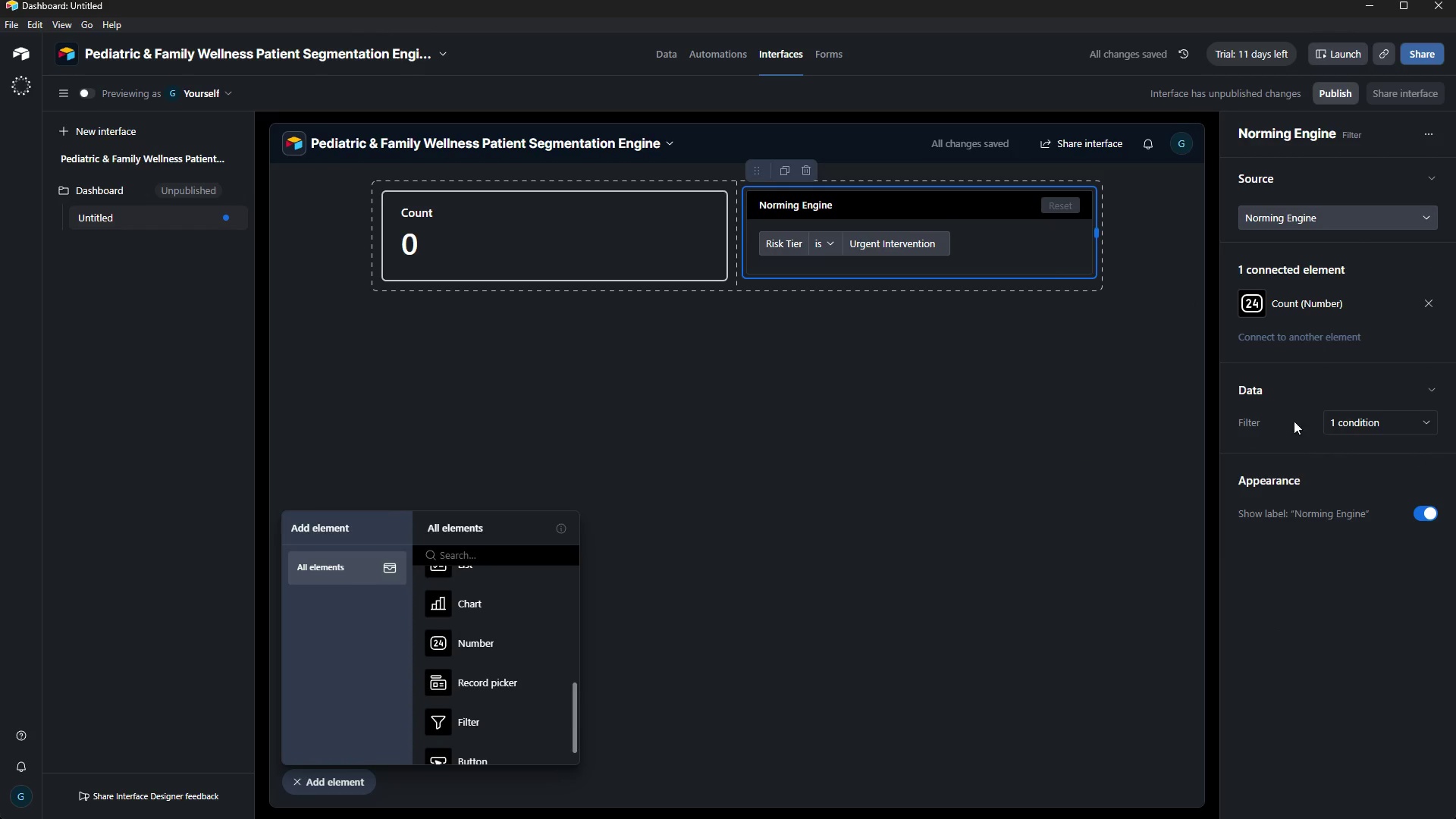 
left_click([1354, 425])
 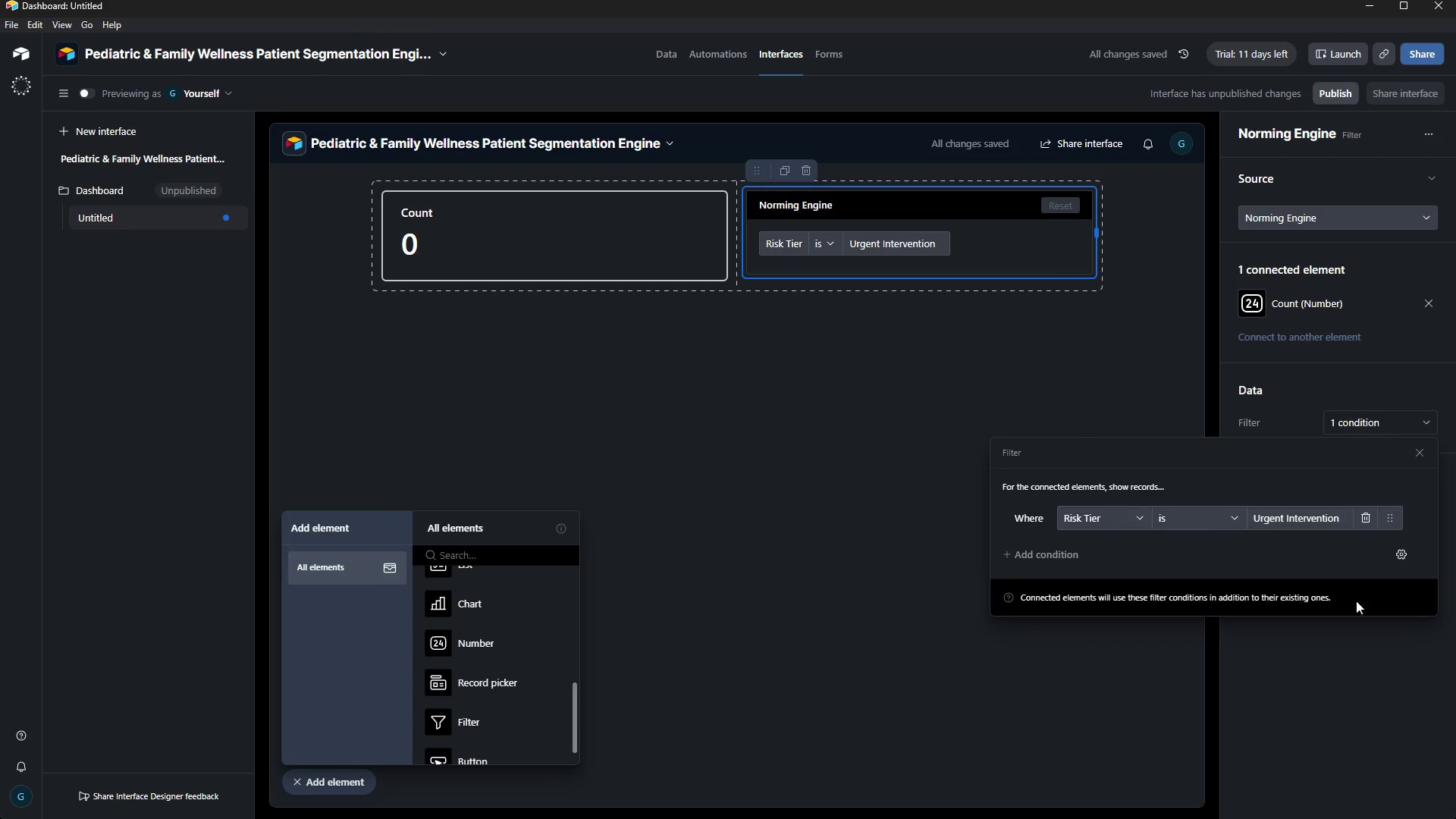 
left_click([1335, 654])
 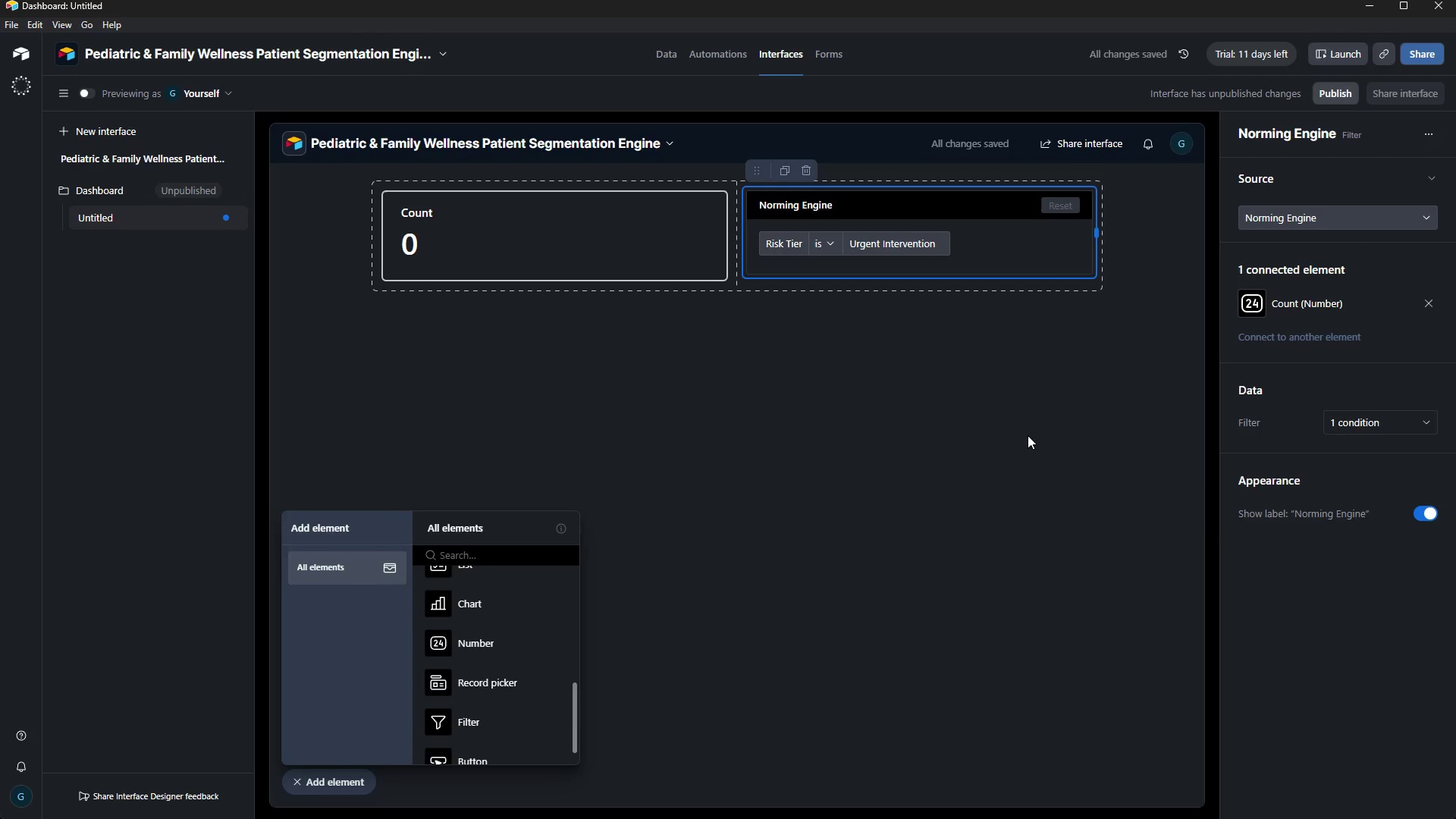 
double_click([1029, 435])
 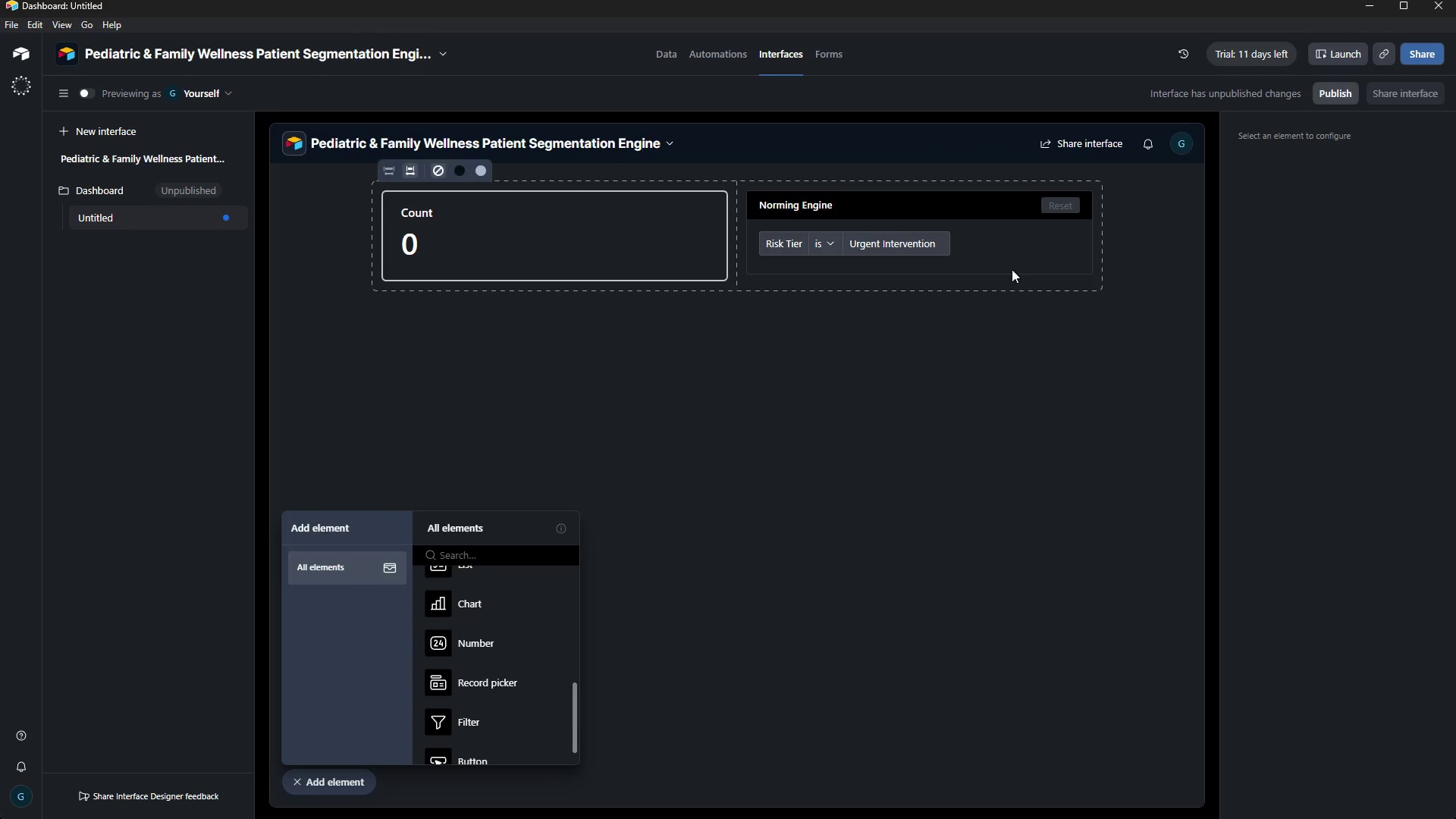 
left_click([1031, 258])
 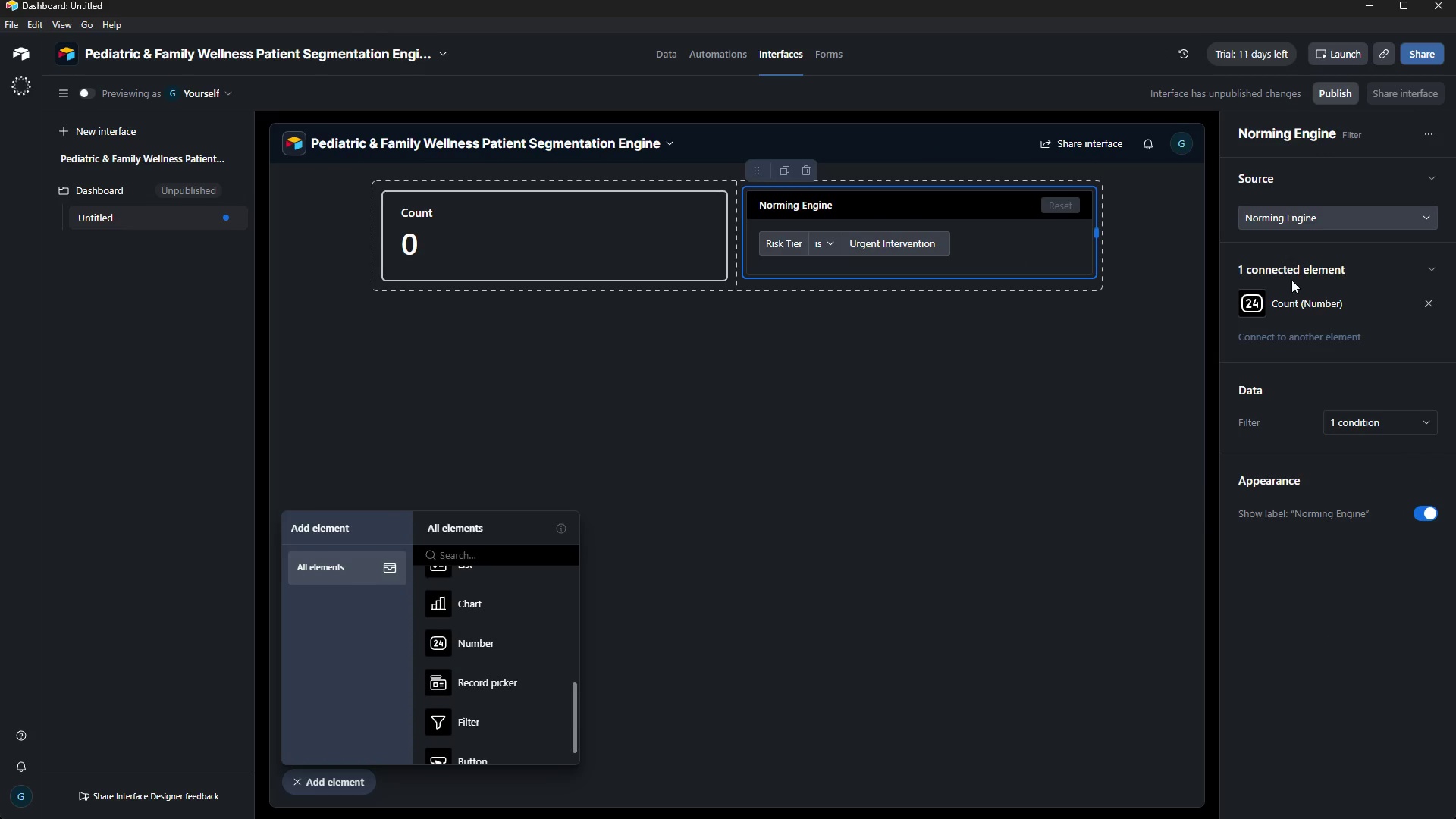 
wait(6.33)
 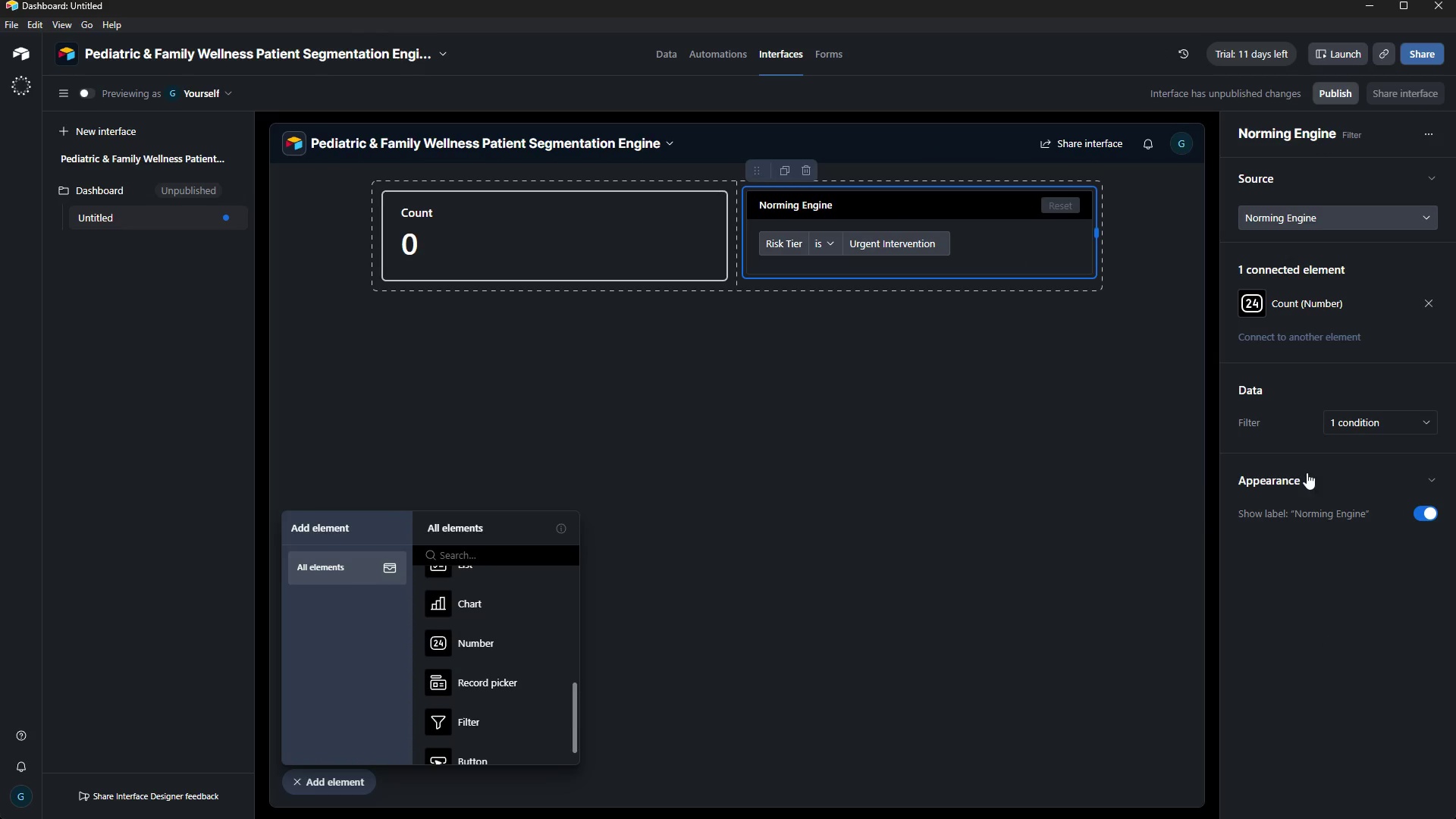 
left_click([1316, 225])
 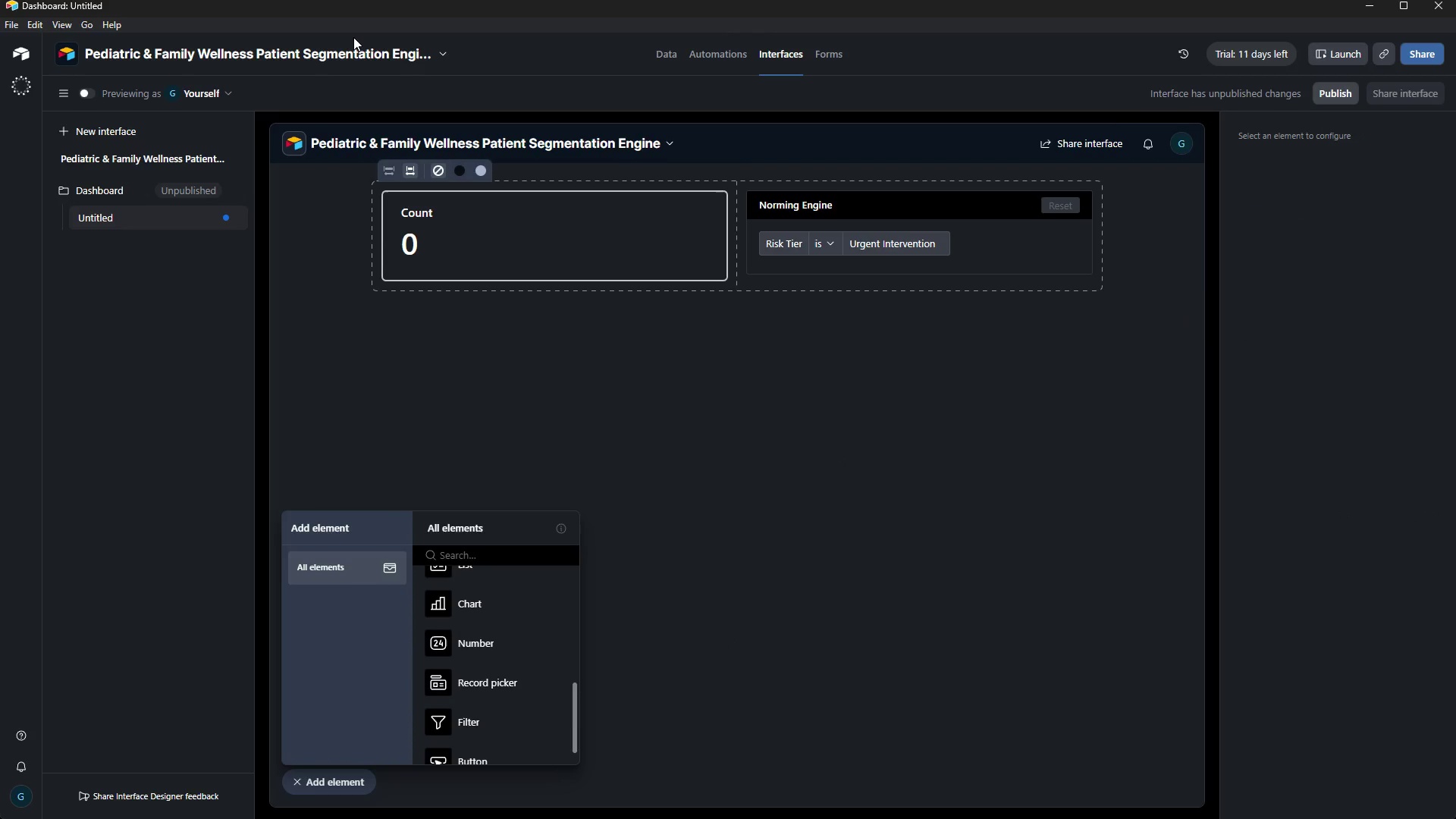 
wait(7.64)
 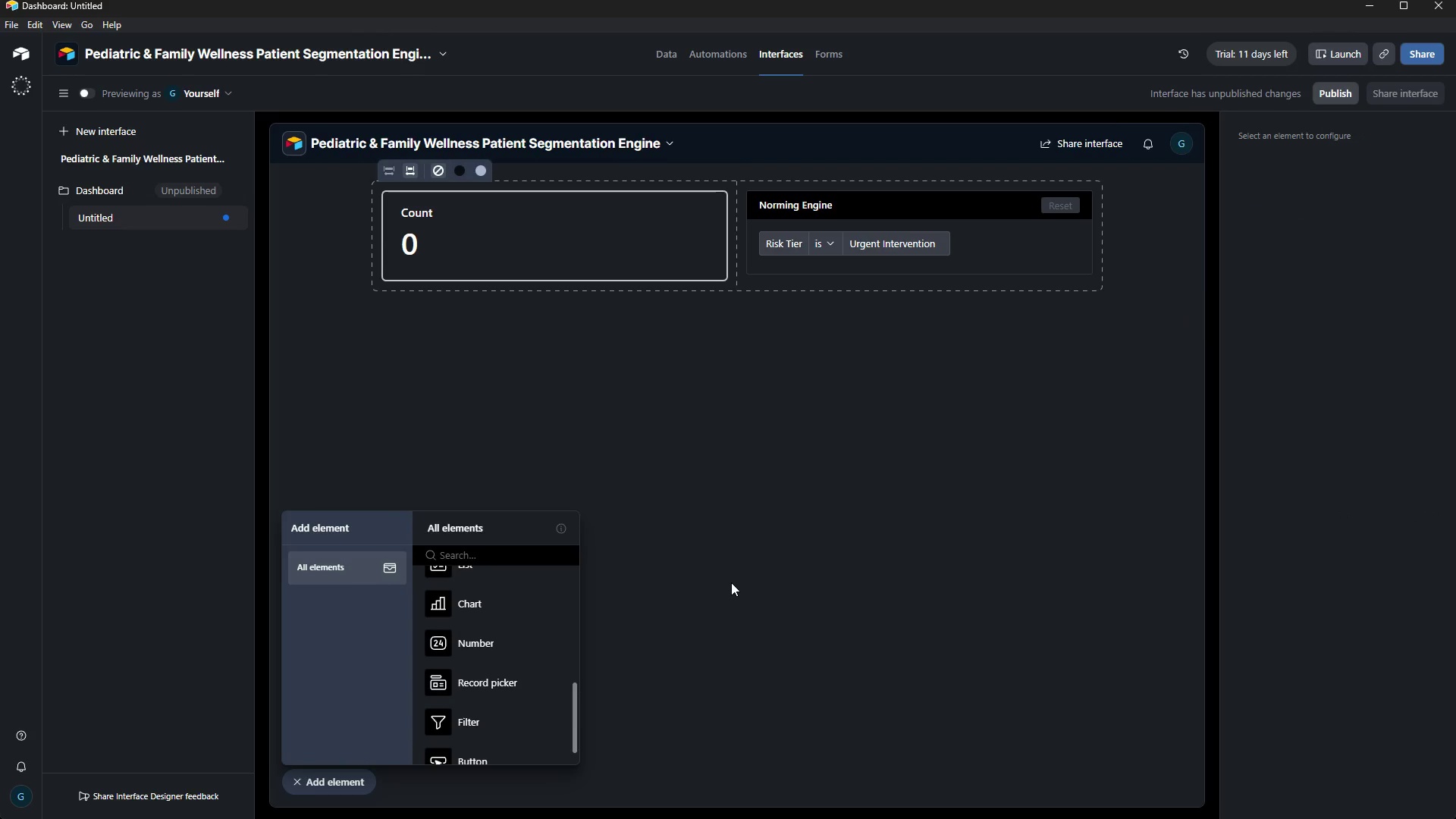 
left_click([651, 61])
 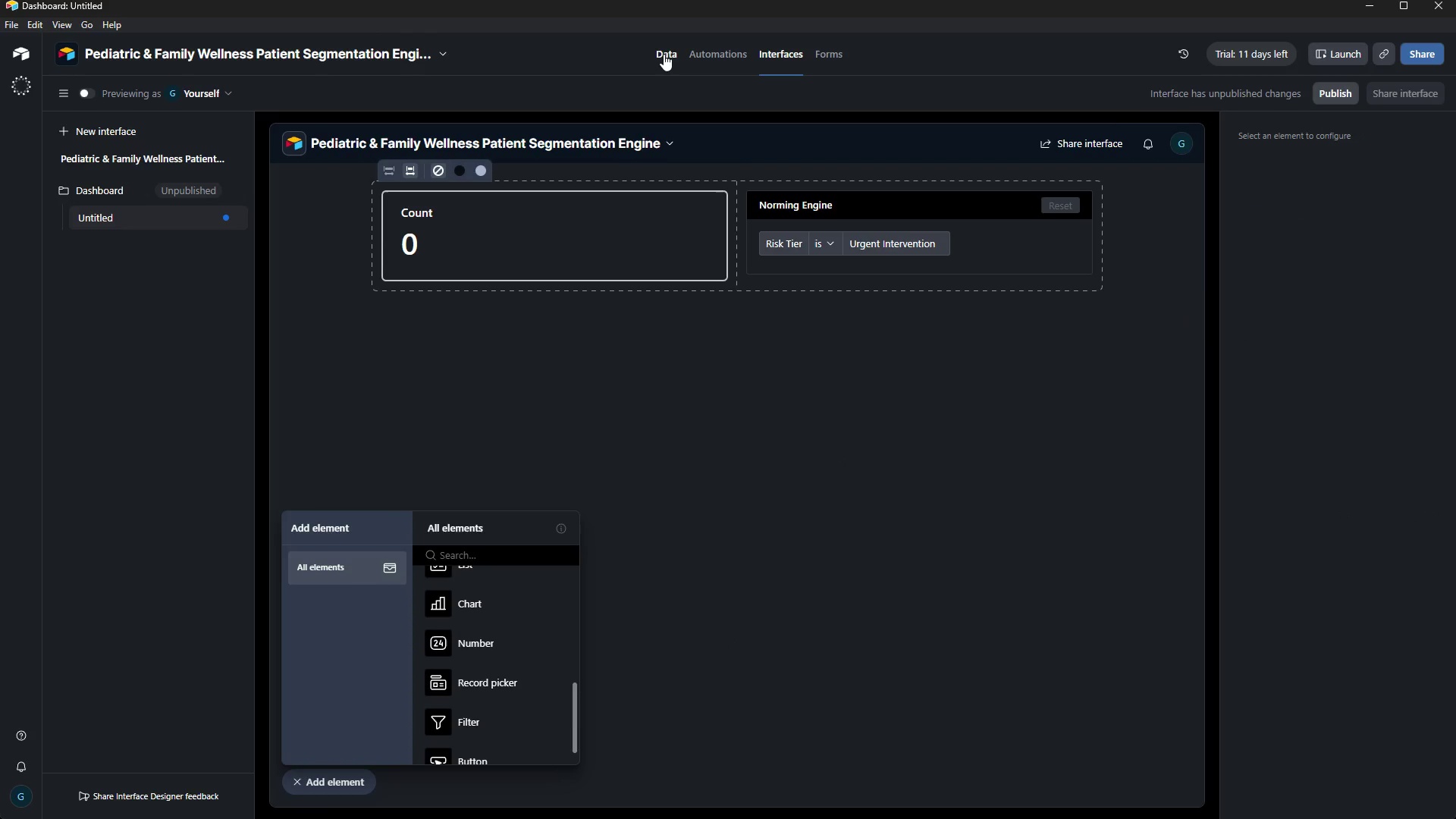 
left_click([665, 53])
 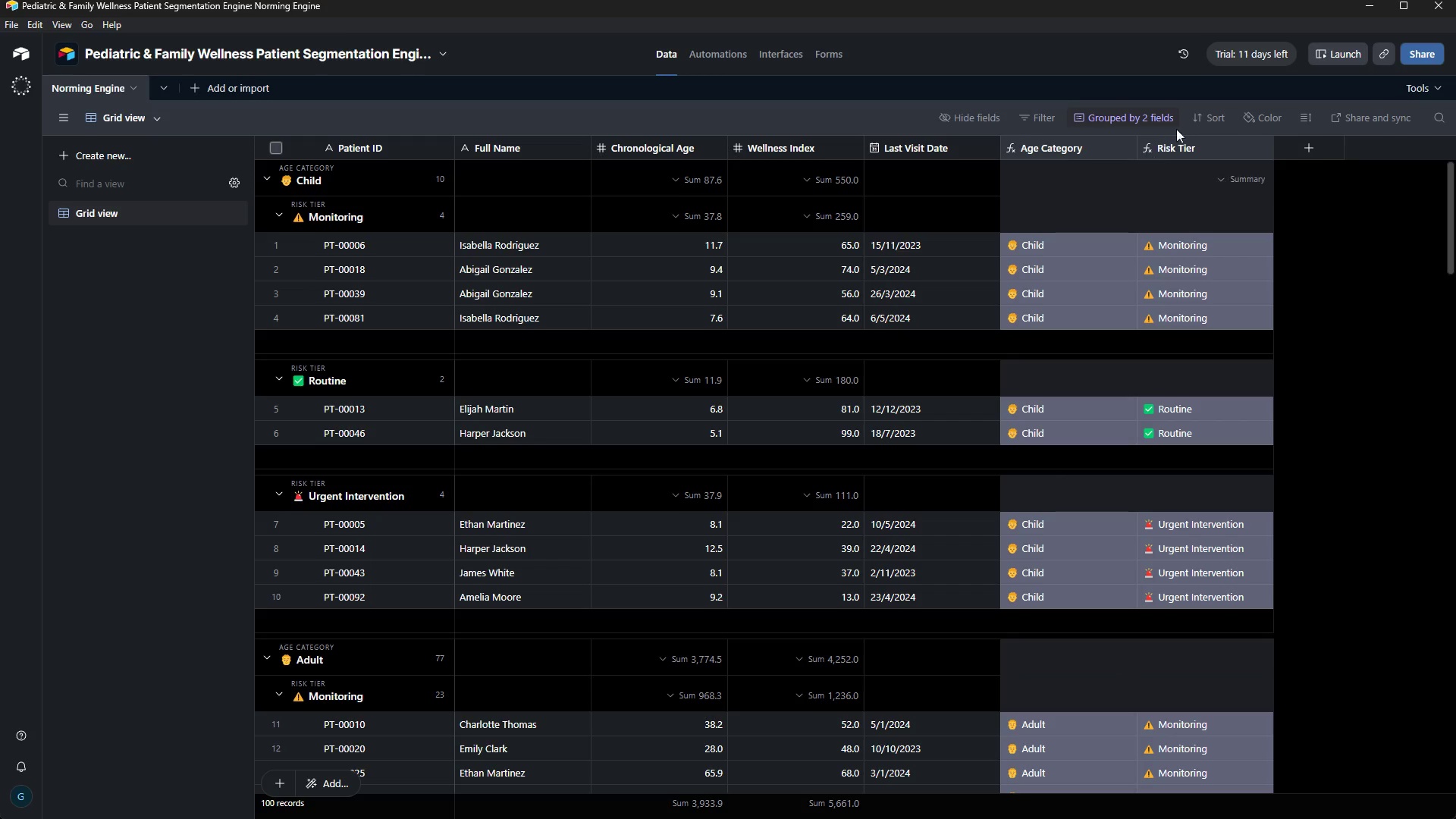 
scroll: coordinate [1190, 276], scroll_direction: down, amount: 2.0
 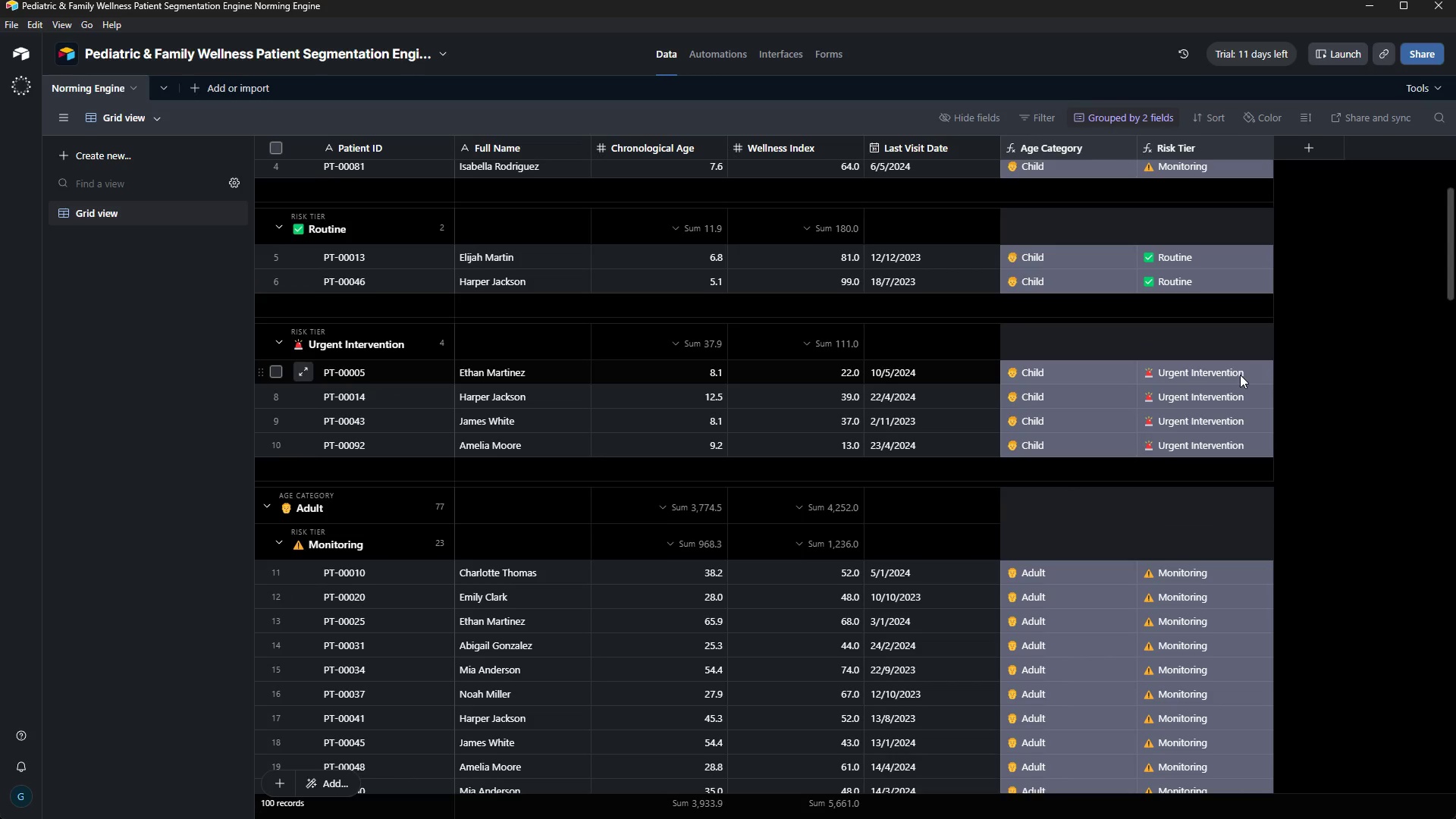 
left_click([1240, 375])
 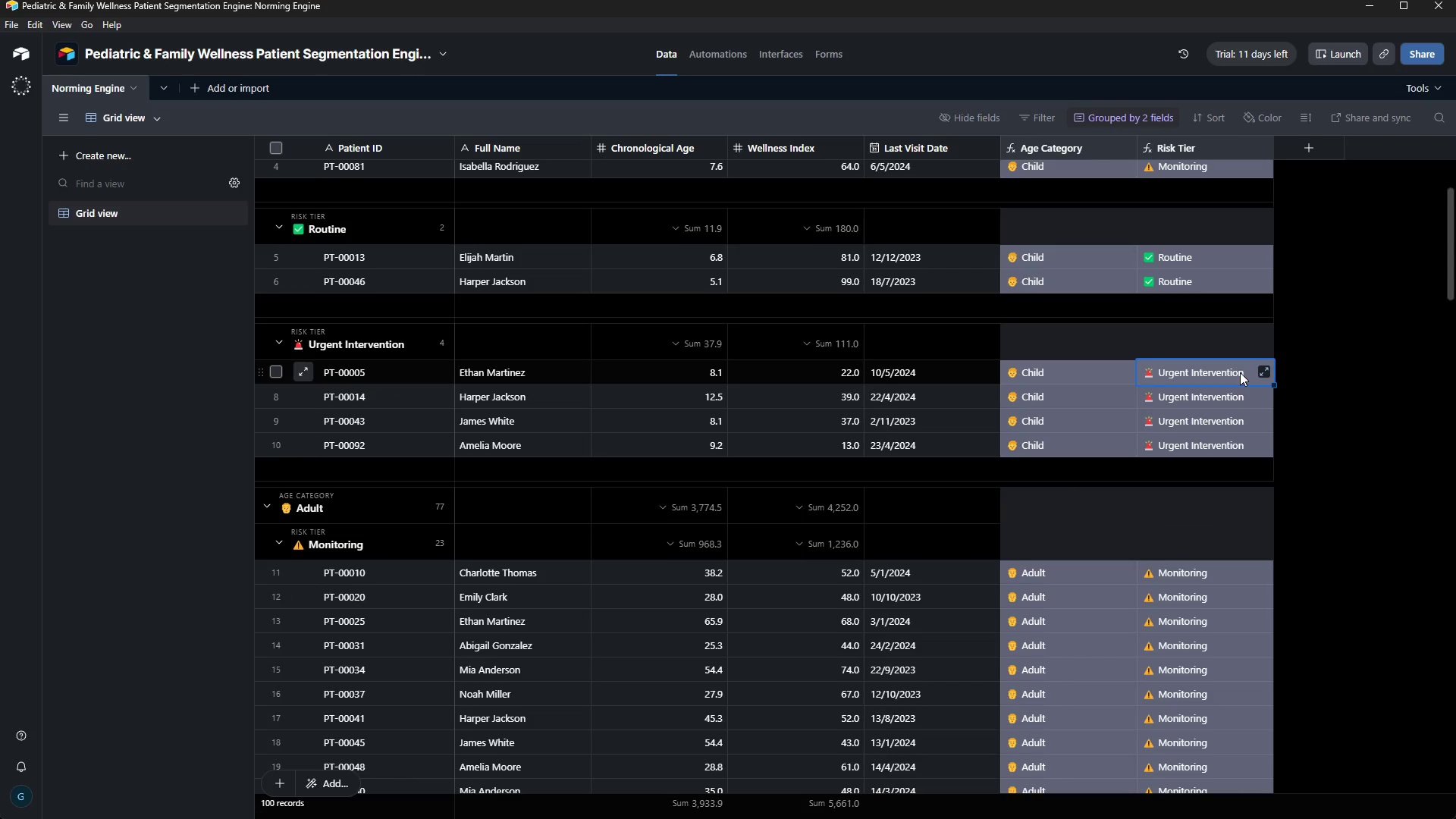 
key(Control+C)
 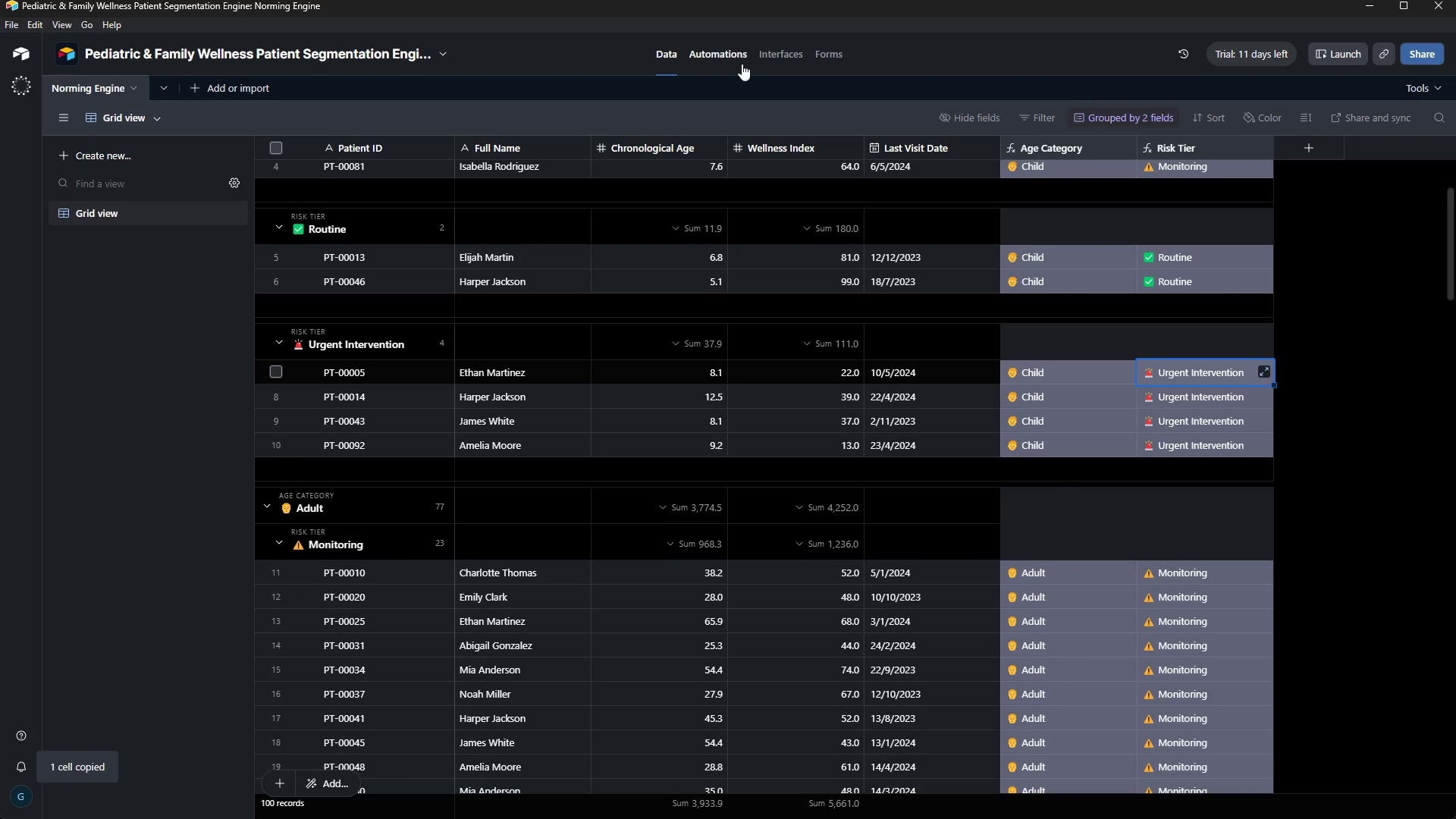 
left_click([763, 60])
 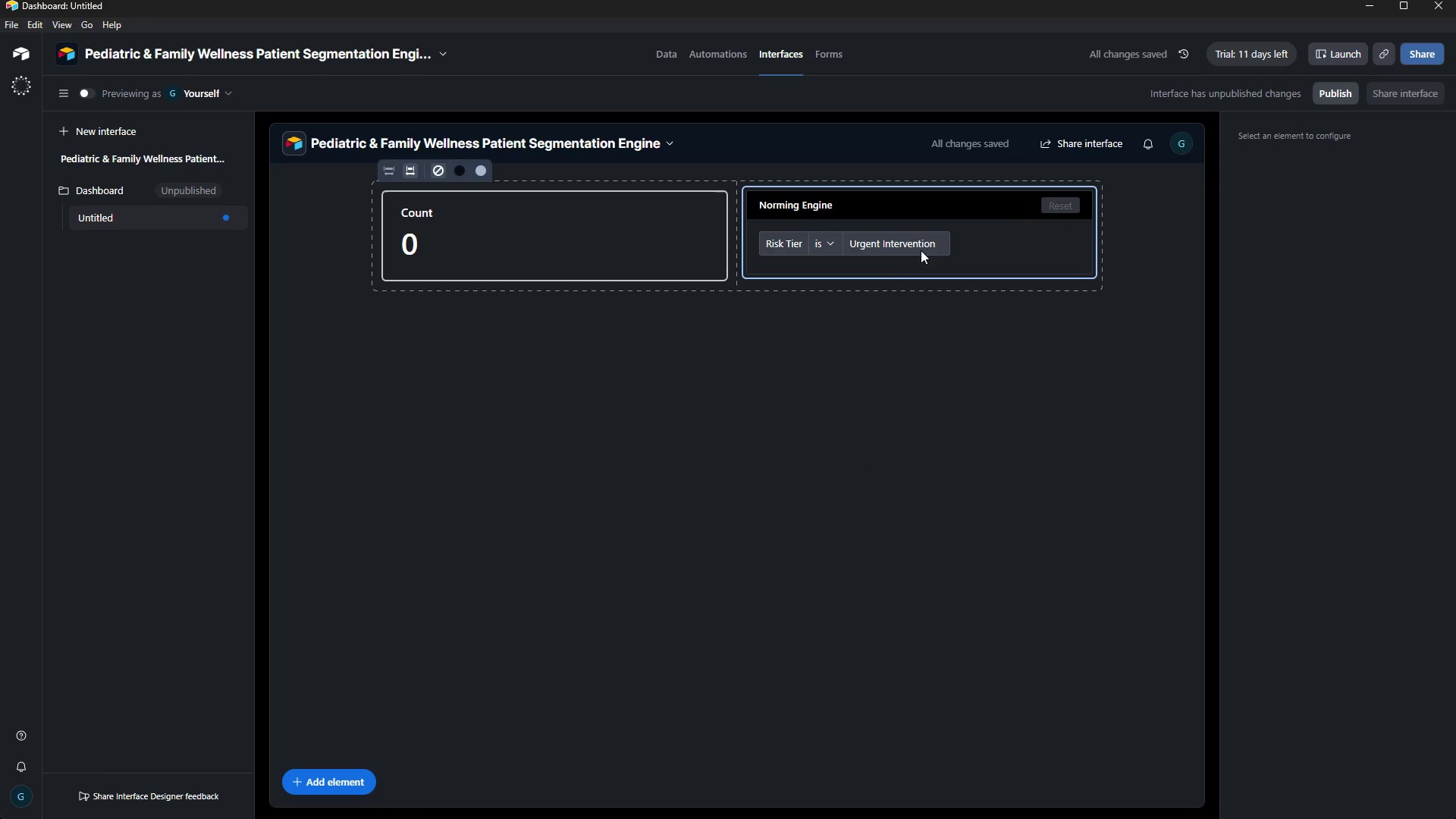 
left_click([993, 224])
 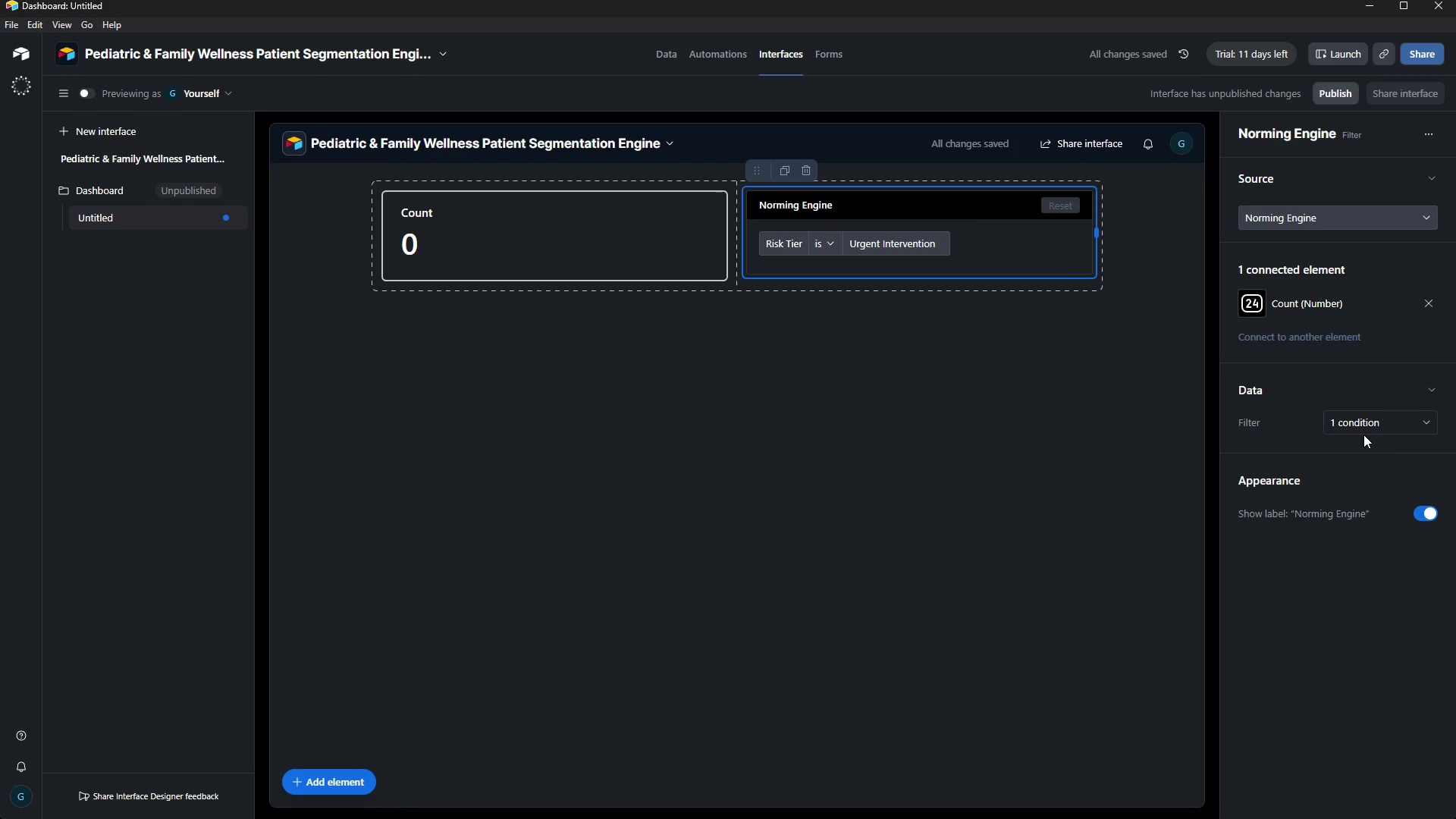 
left_click([1404, 421])
 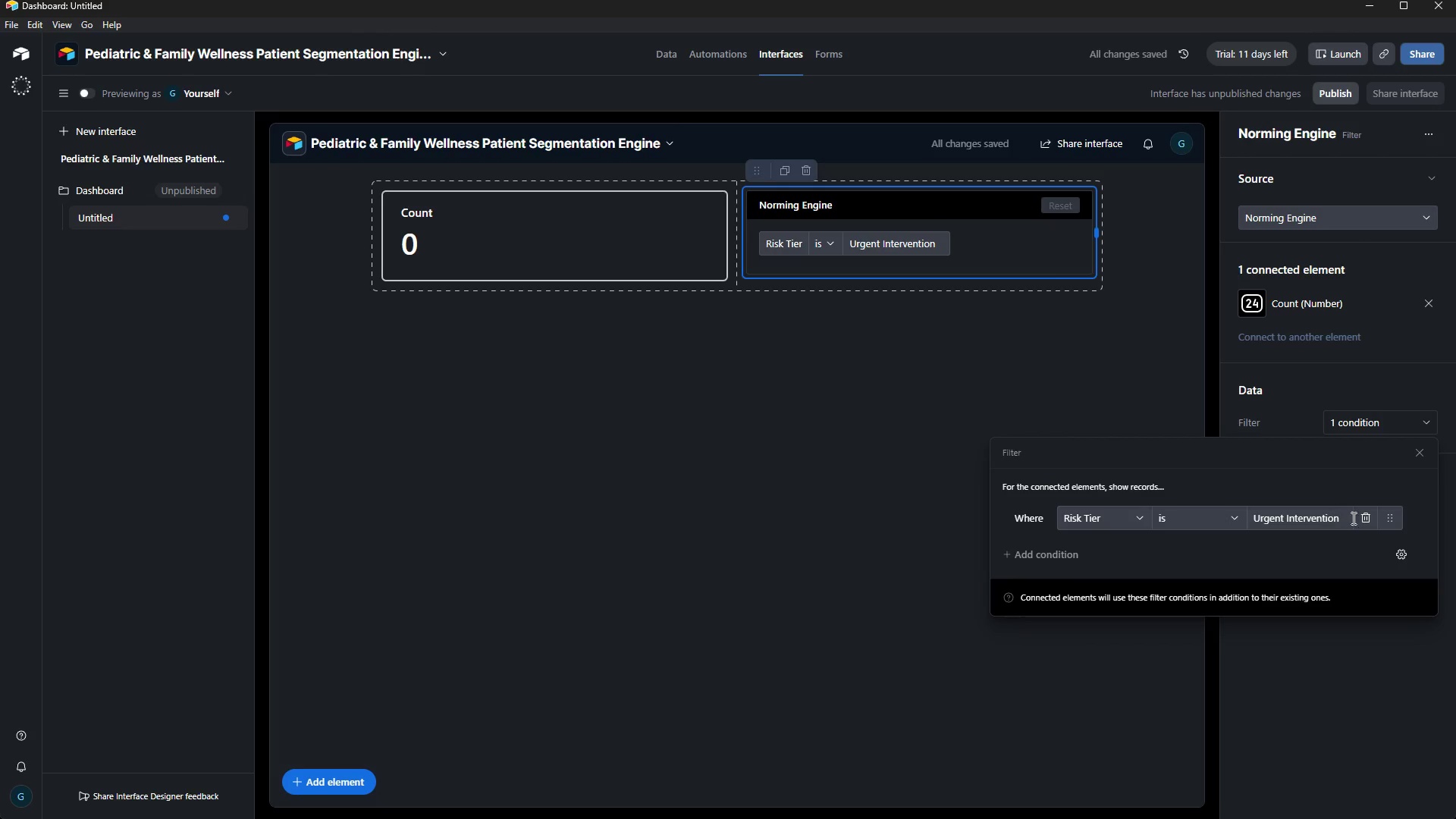 
left_click_drag(start_coordinate=[1345, 520], to_coordinate=[1254, 516])
 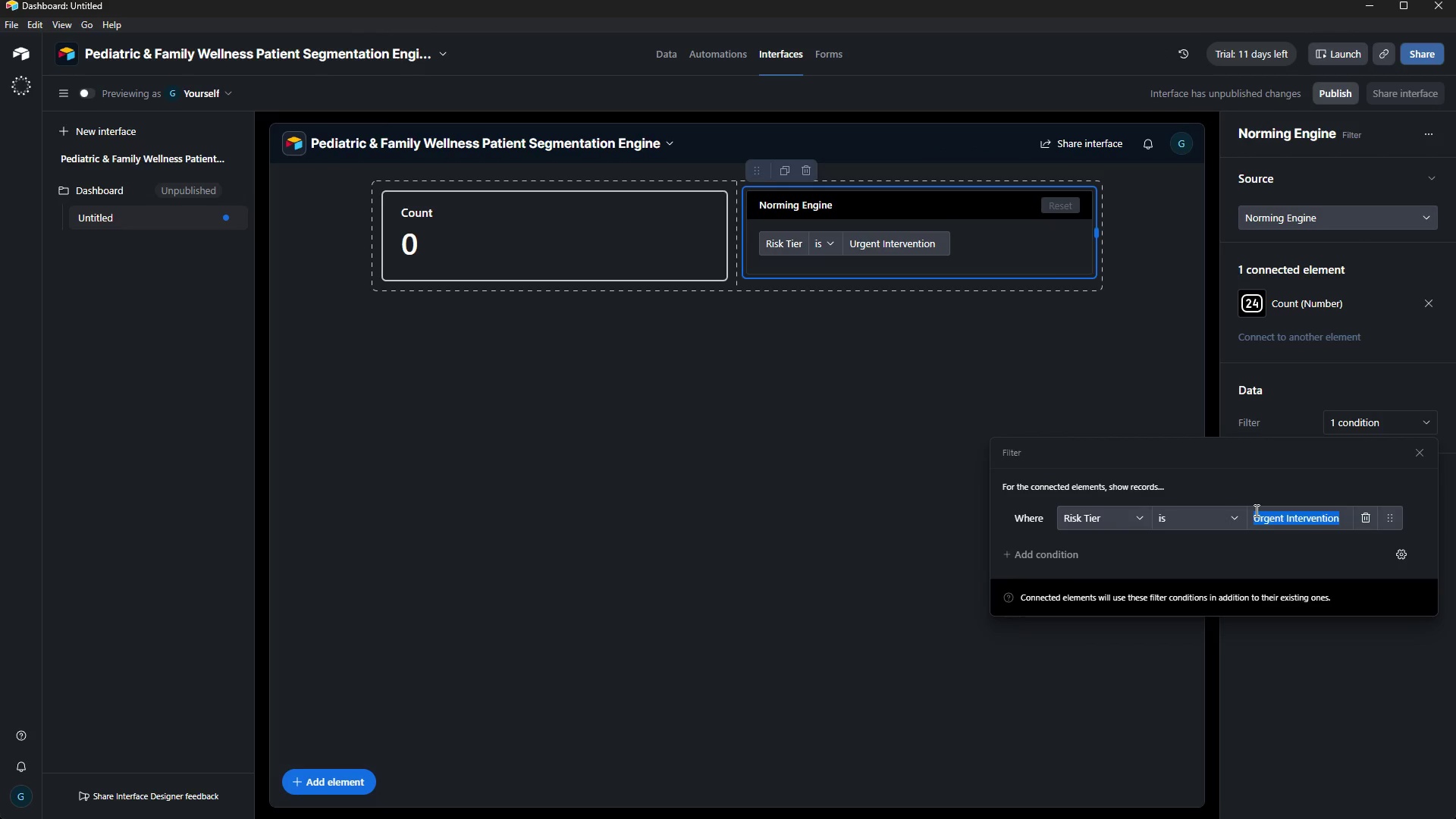 
key(Backspace)
 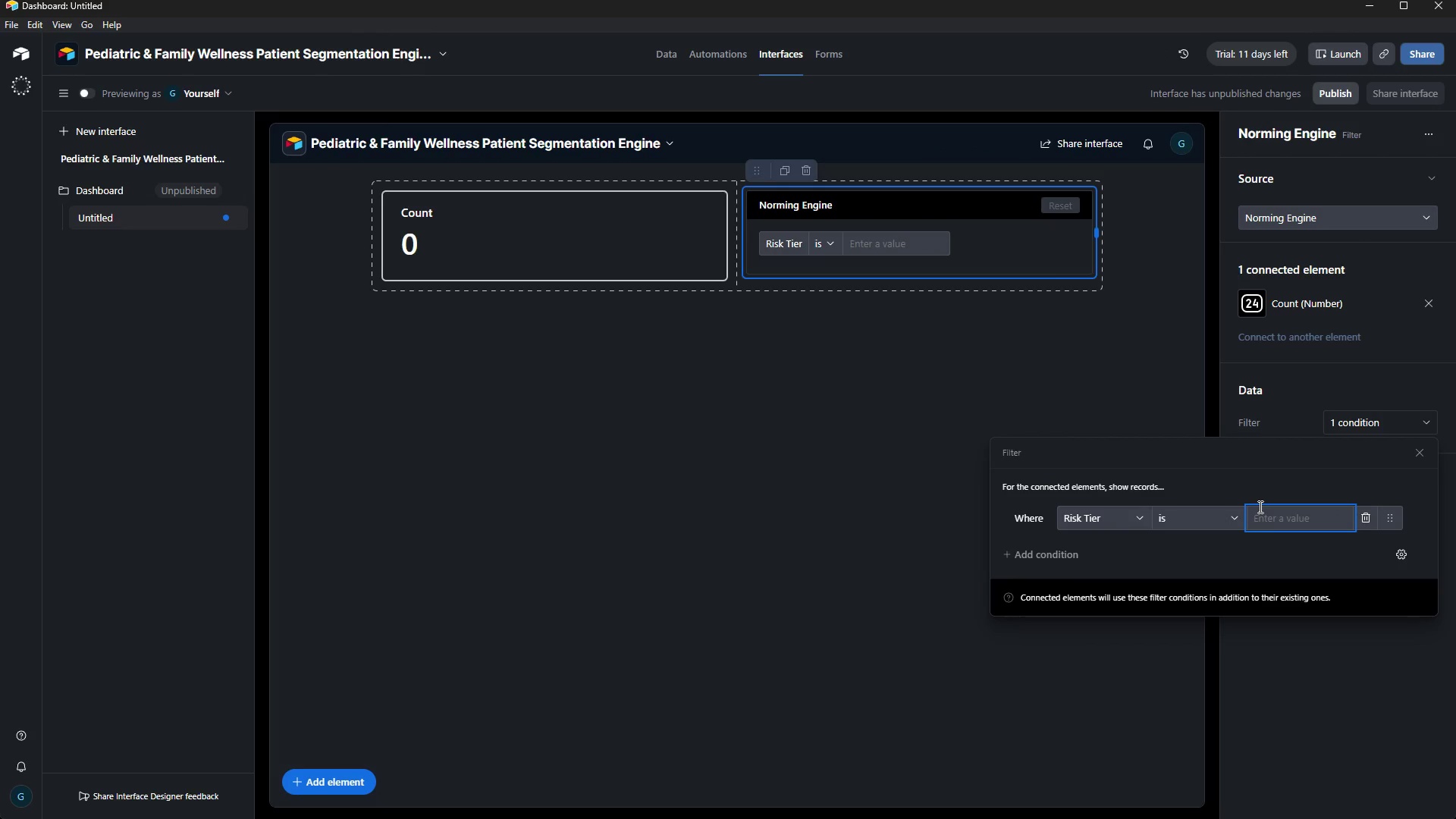 
key(Control+V)
 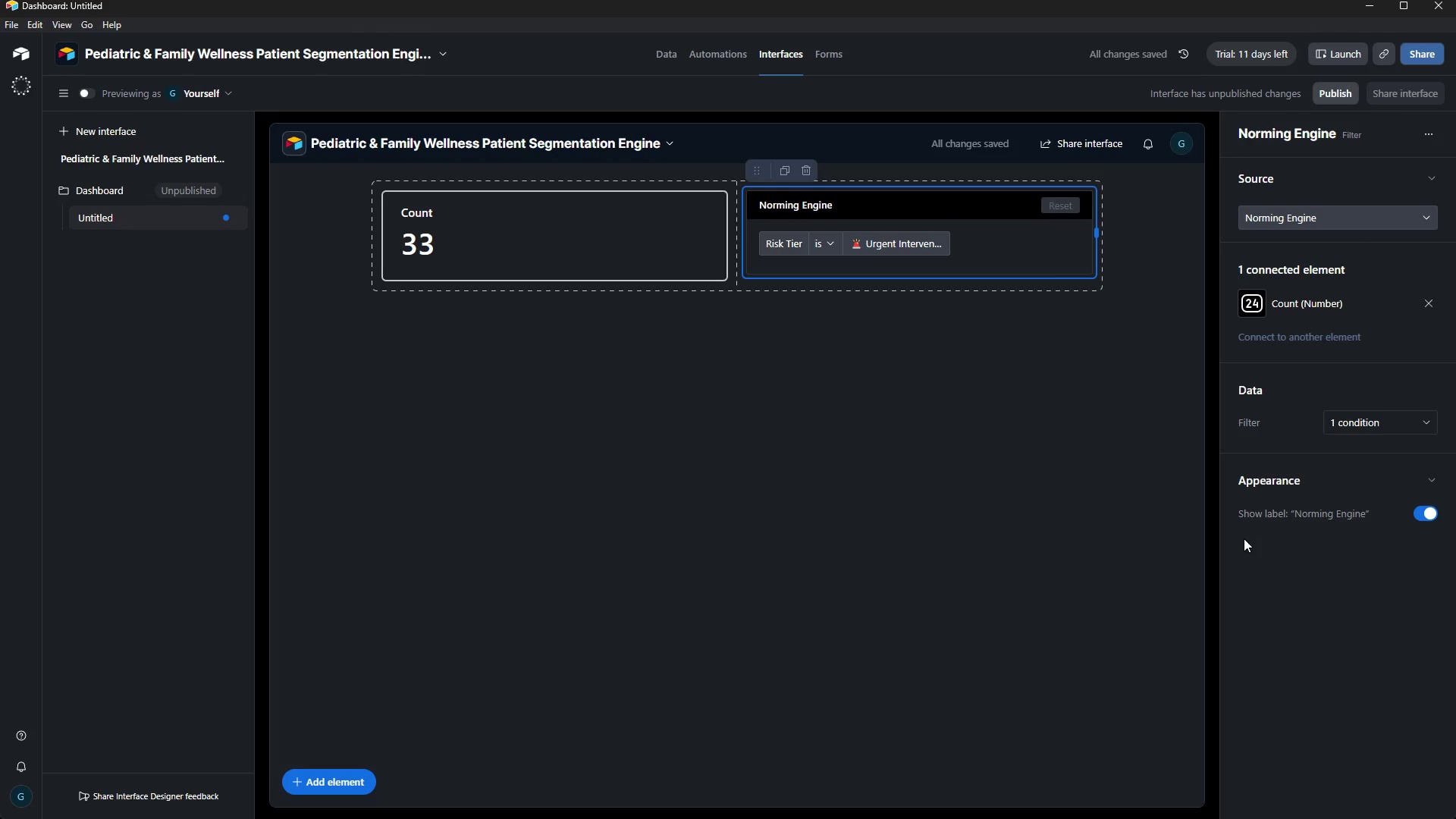 
wait(6.12)
 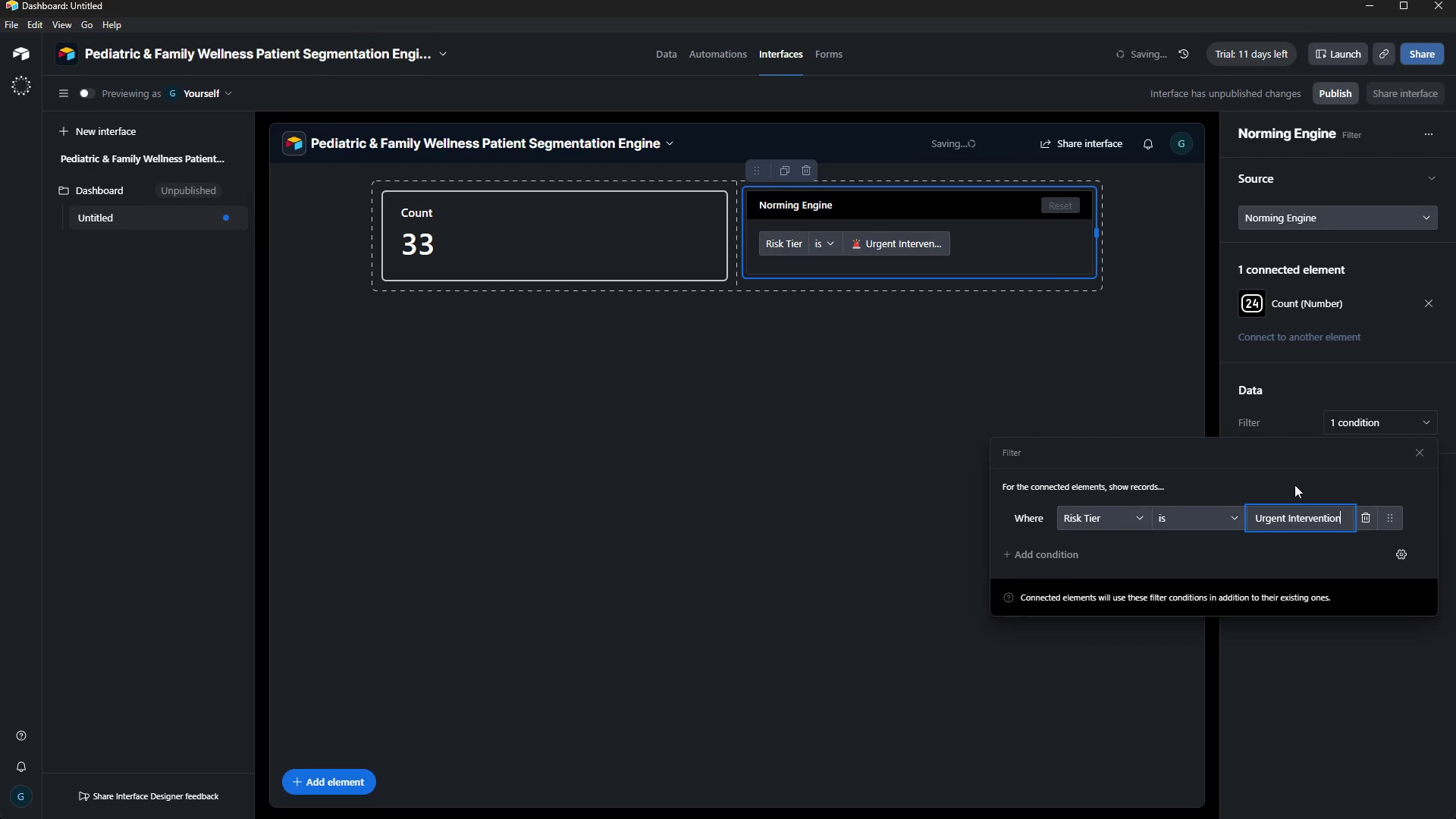 
left_click([1104, 411])
 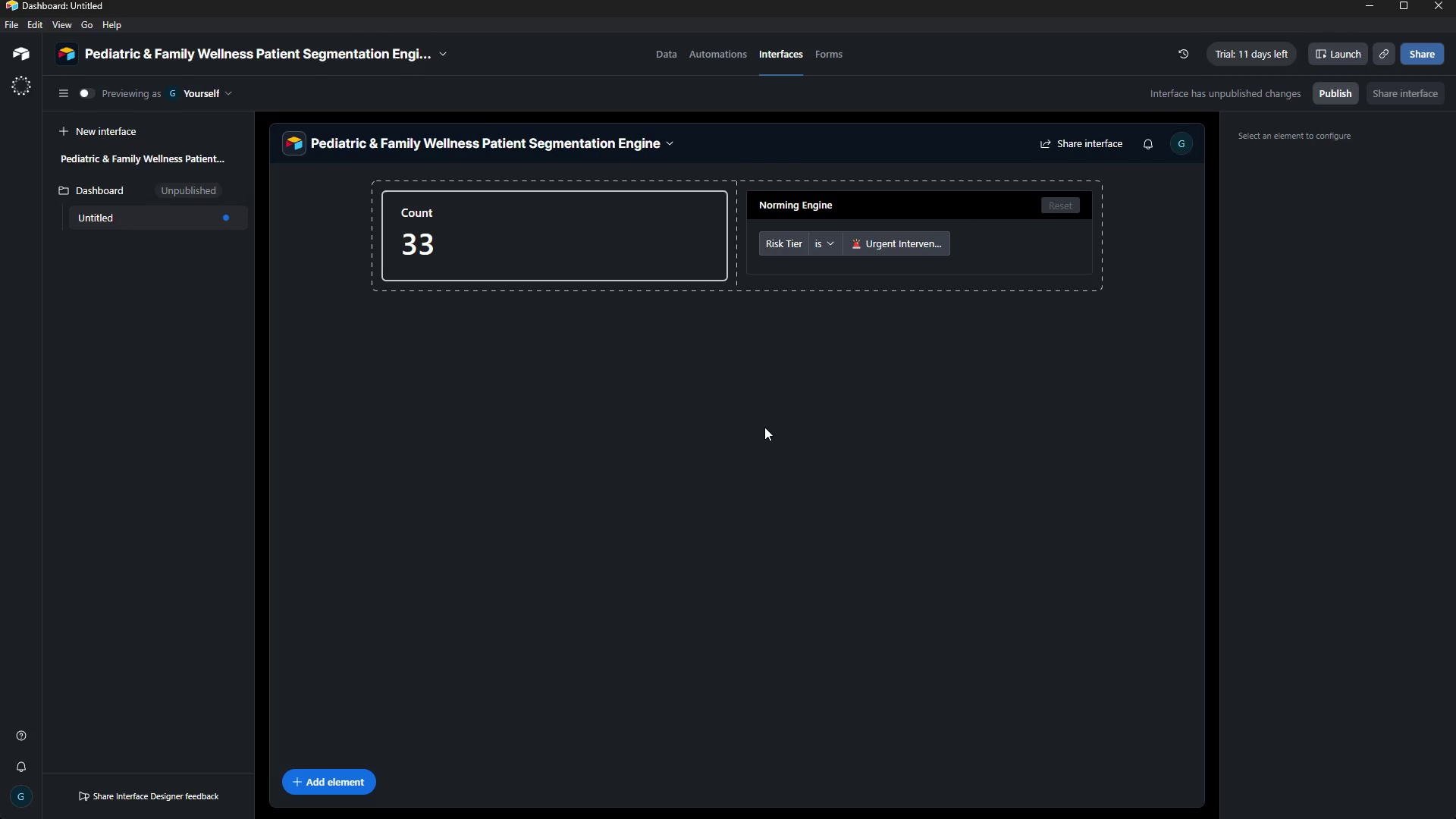 
left_click([792, 444])
 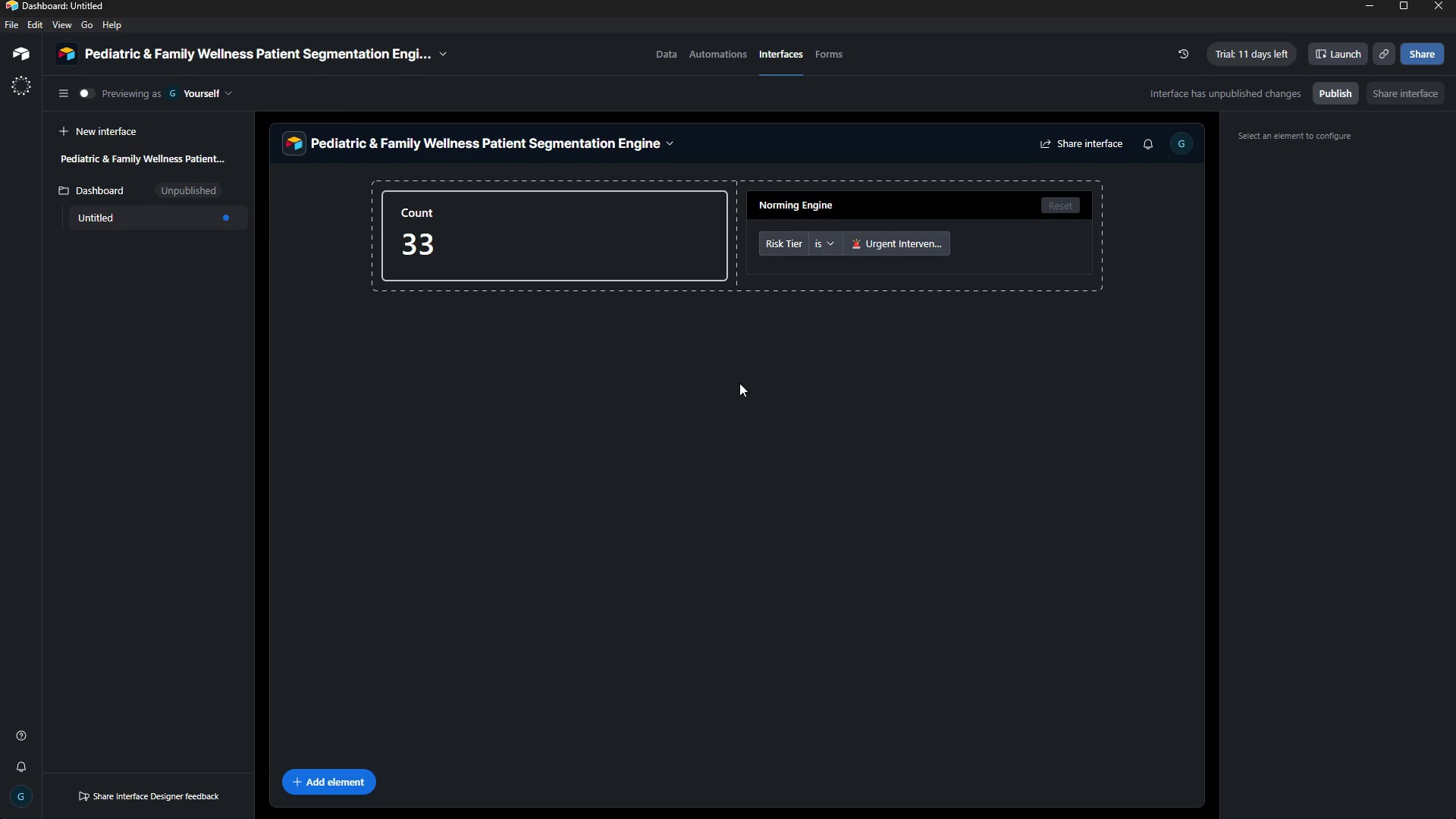 
wait(9.88)
 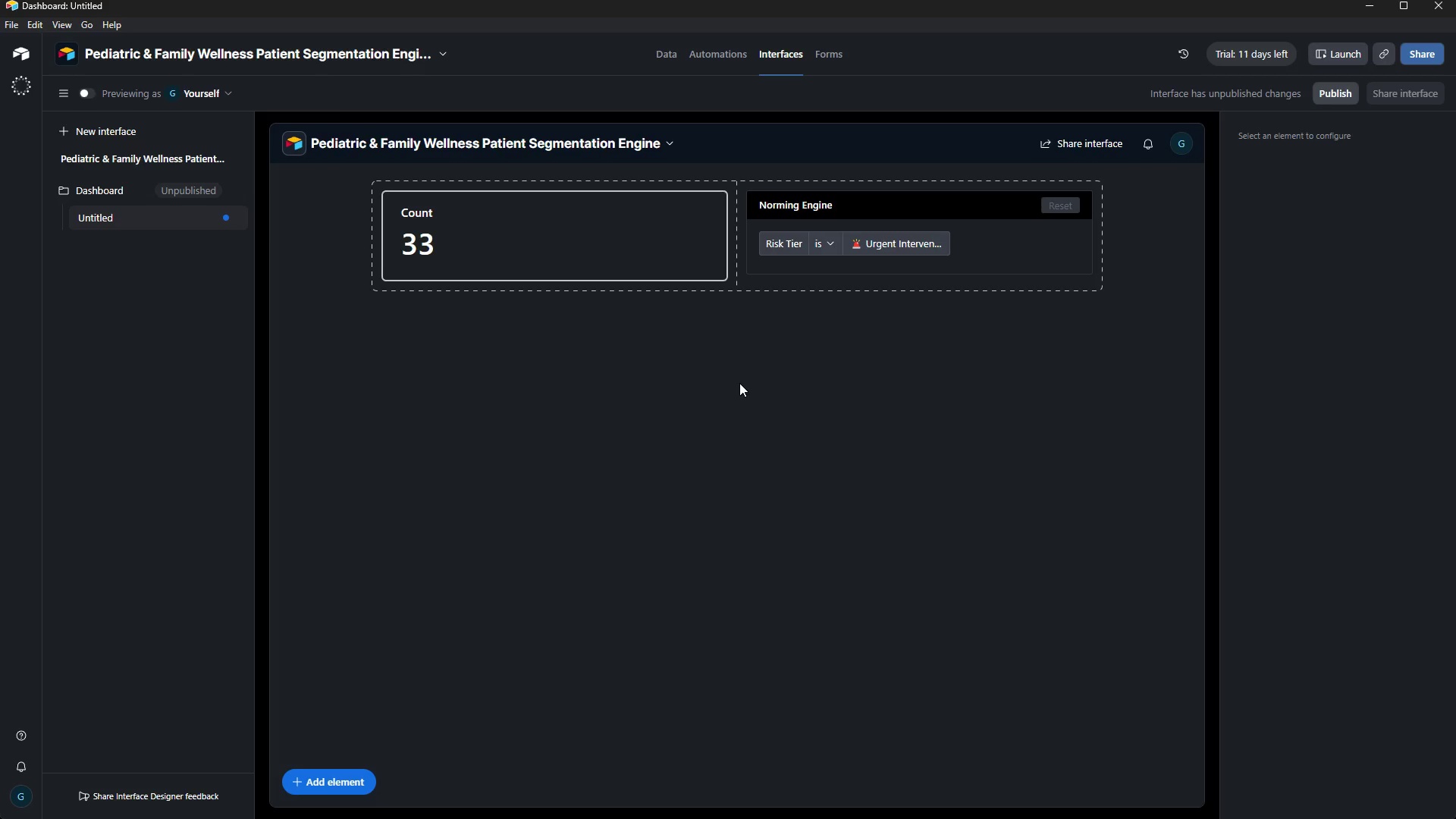 
left_click([354, 786])
 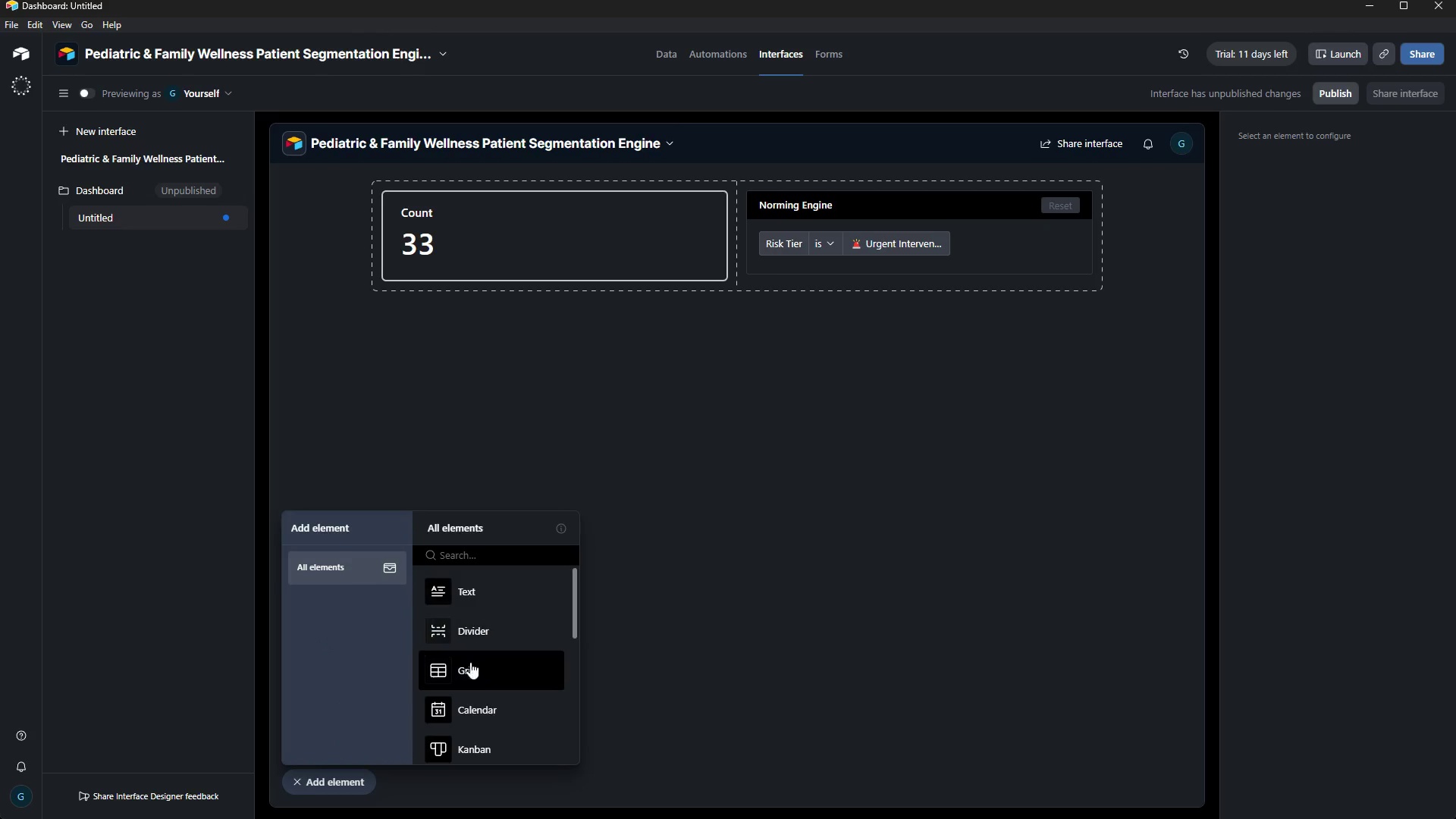 
scroll: coordinate [477, 686], scroll_direction: down, amount: 3.0
 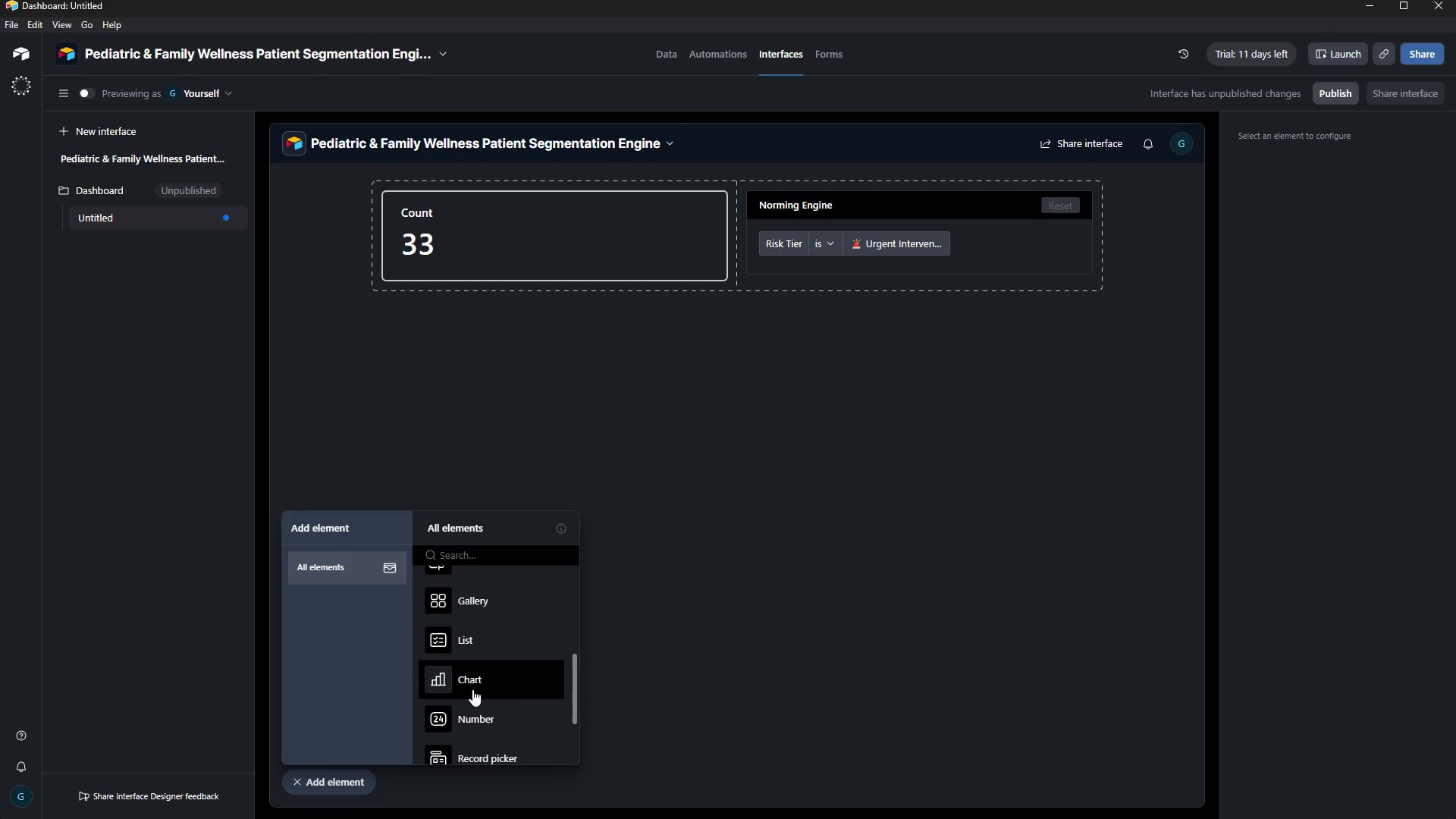 
left_click([472, 689])
 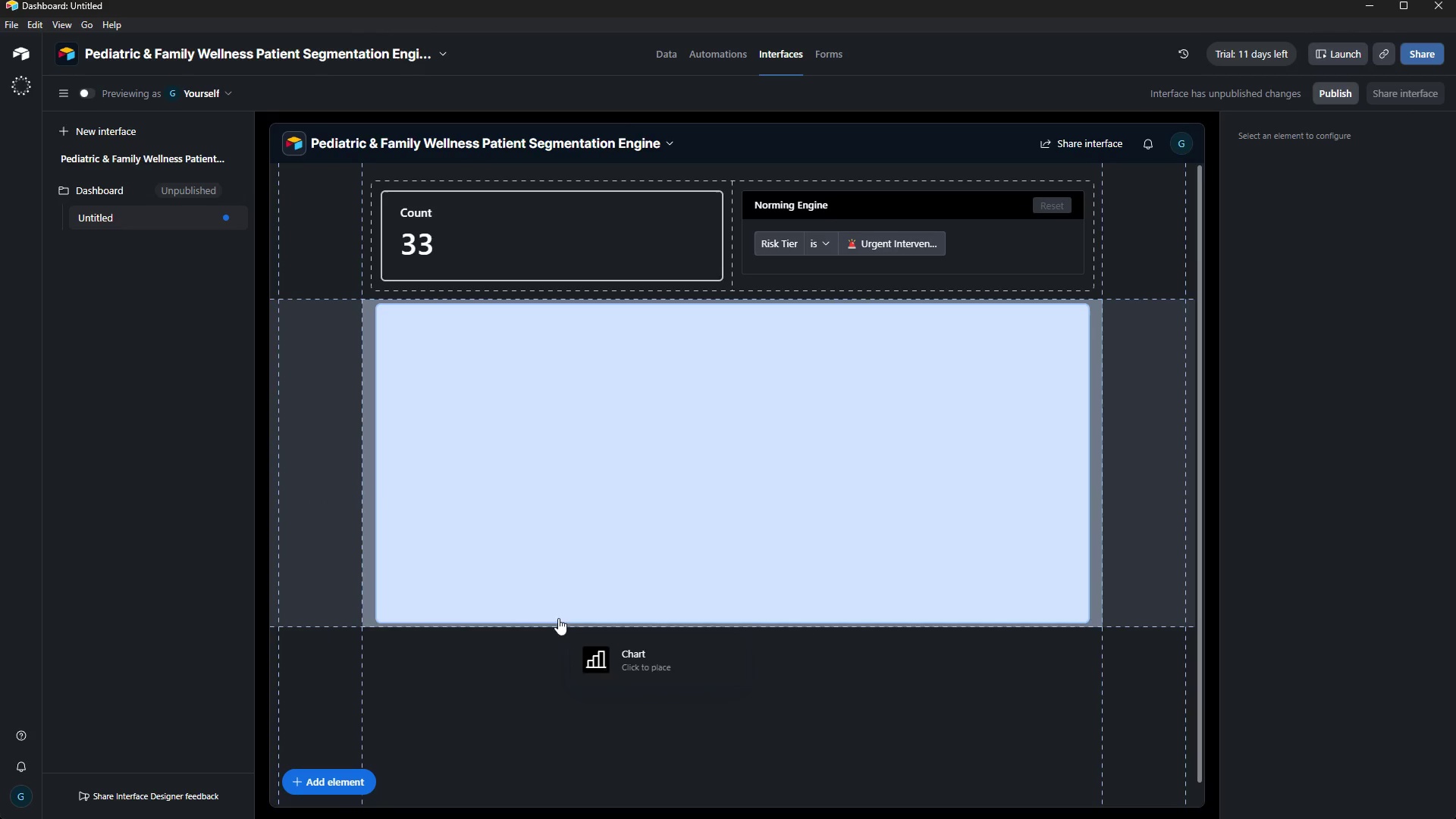 
left_click([585, 564])
 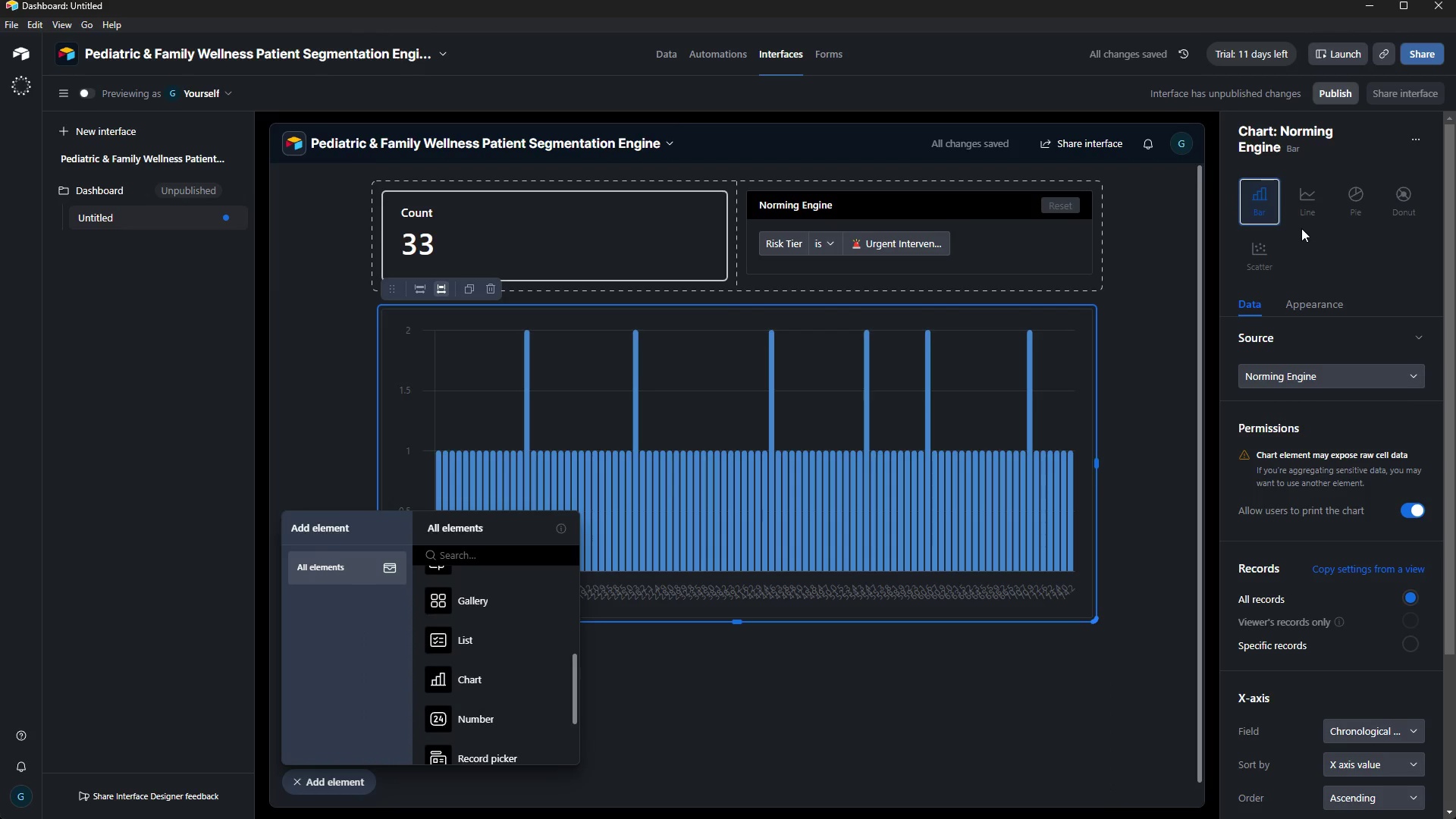 
wait(8.38)
 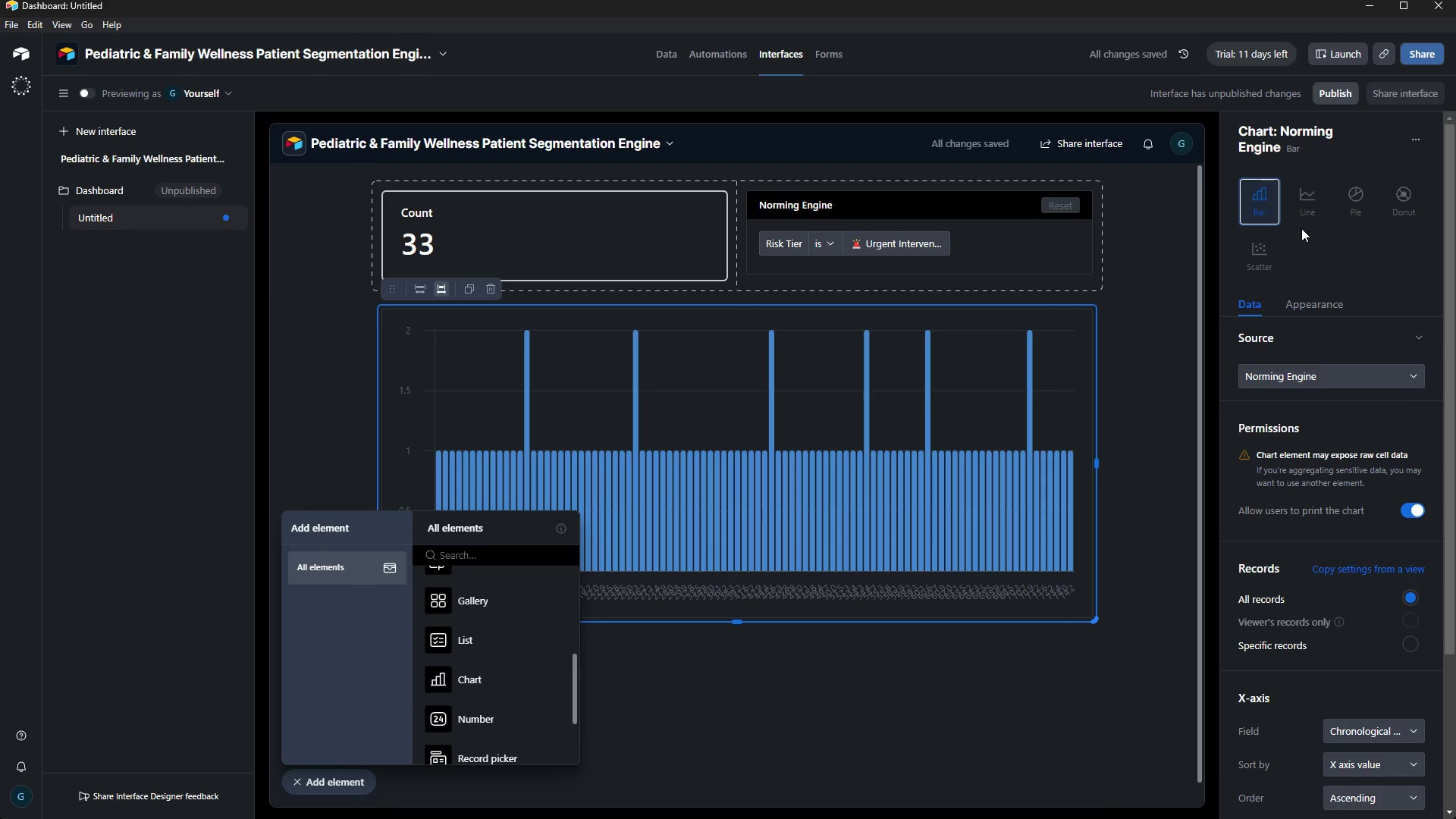 
scroll: coordinate [1348, 572], scroll_direction: down, amount: 6.0
 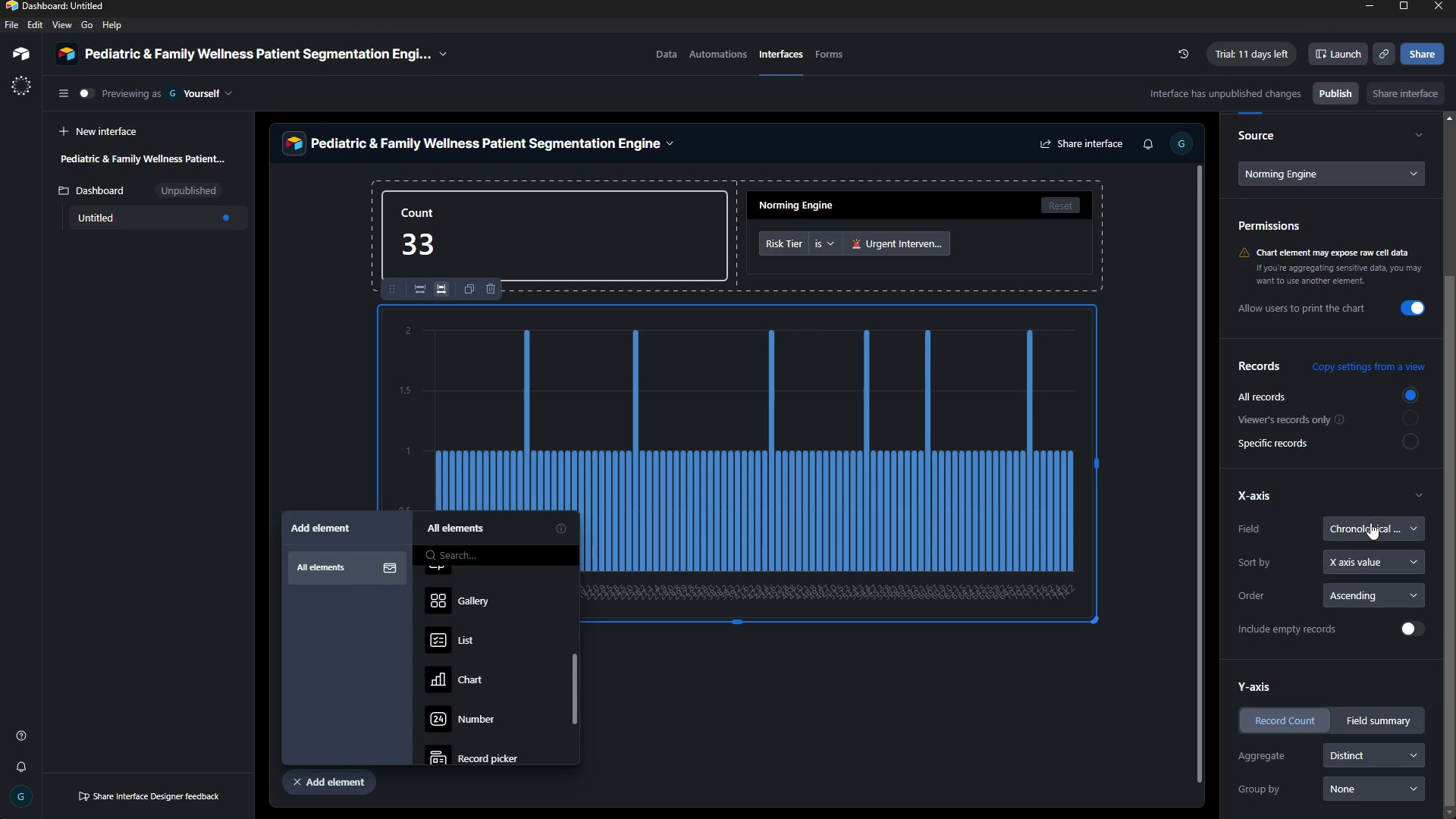 
left_click([1368, 522])
 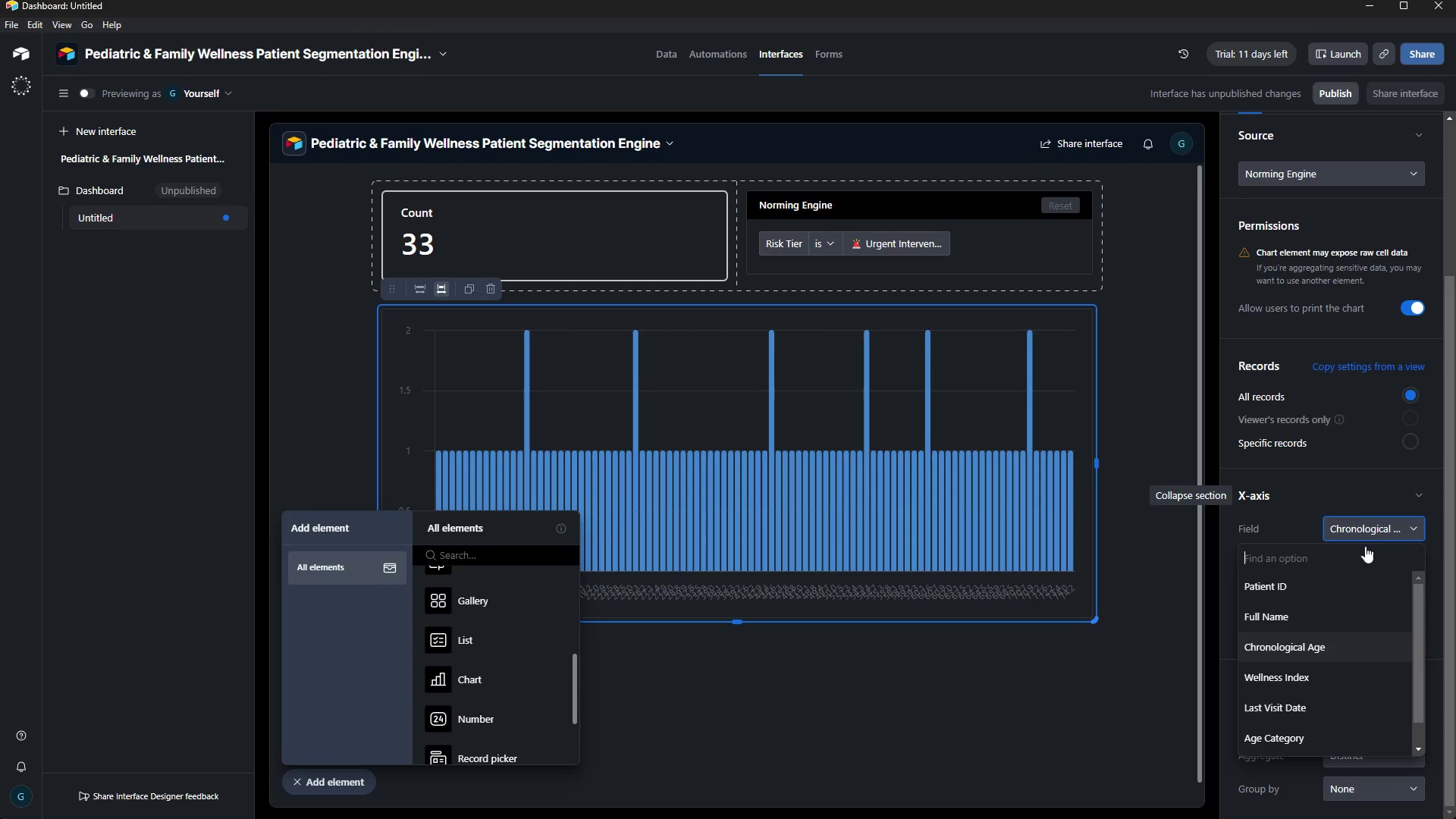 
wait(6.47)
 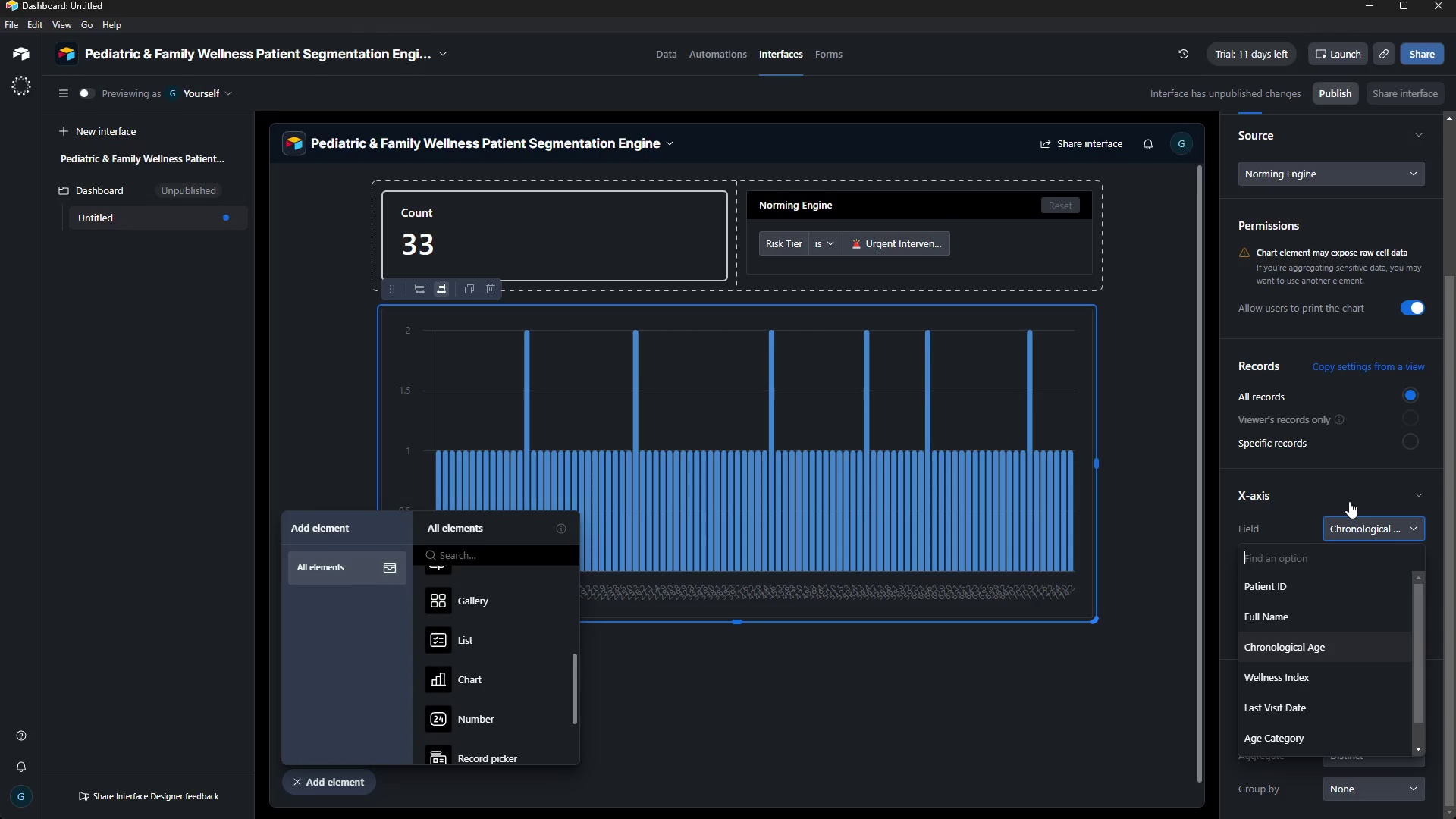 
left_click([1286, 733])
 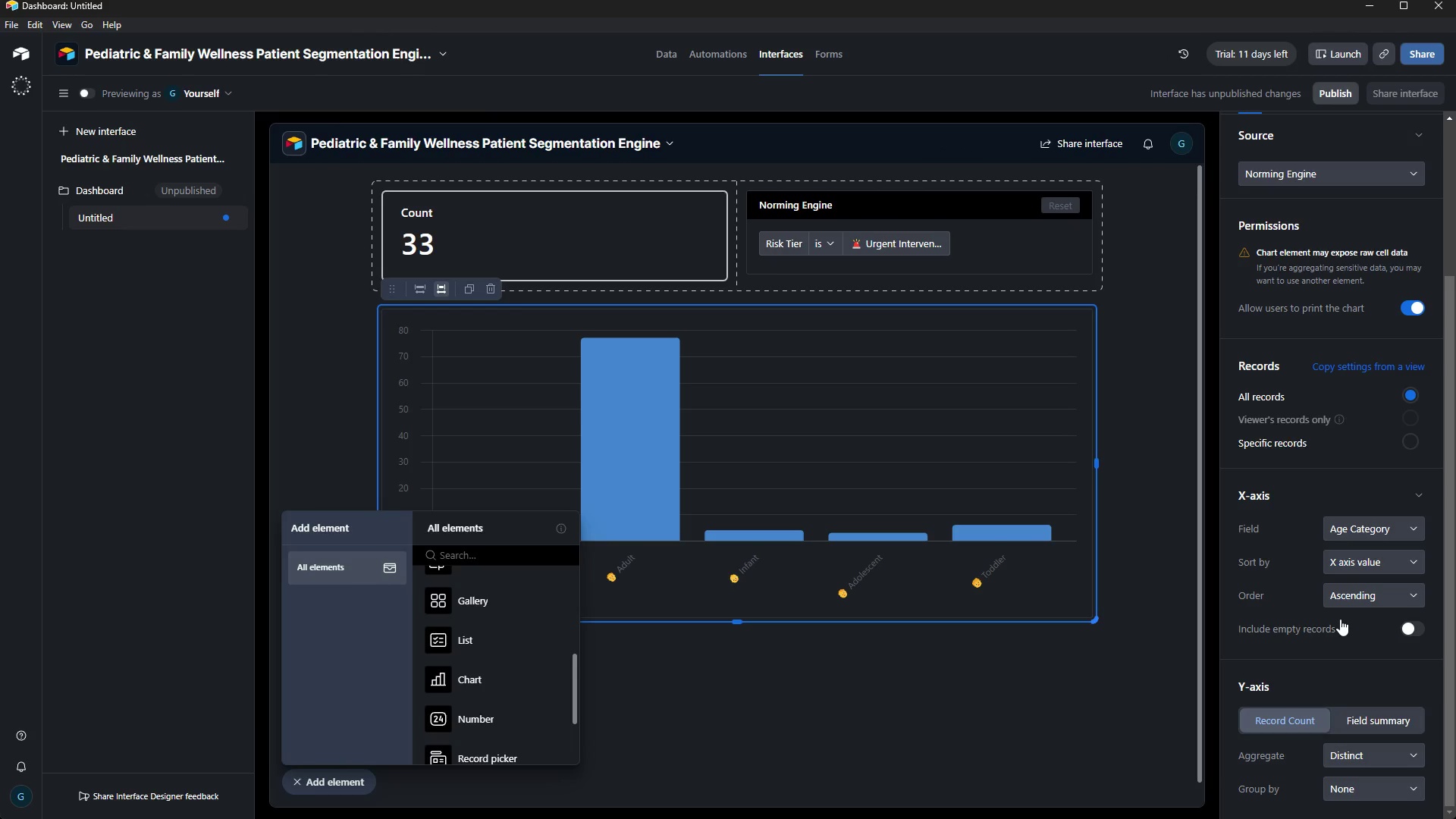 
wait(13.97)
 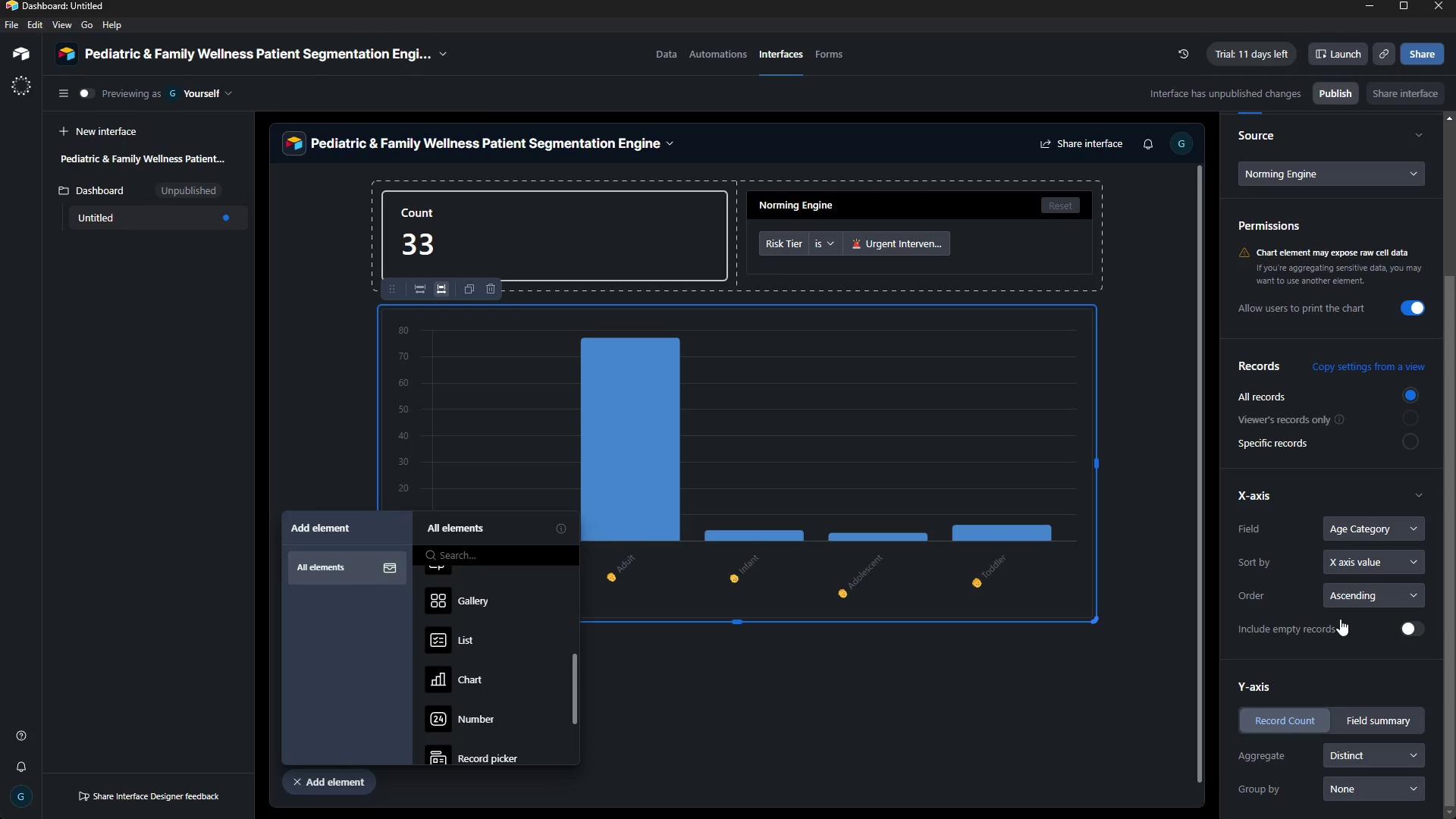 
left_click([519, 639])
 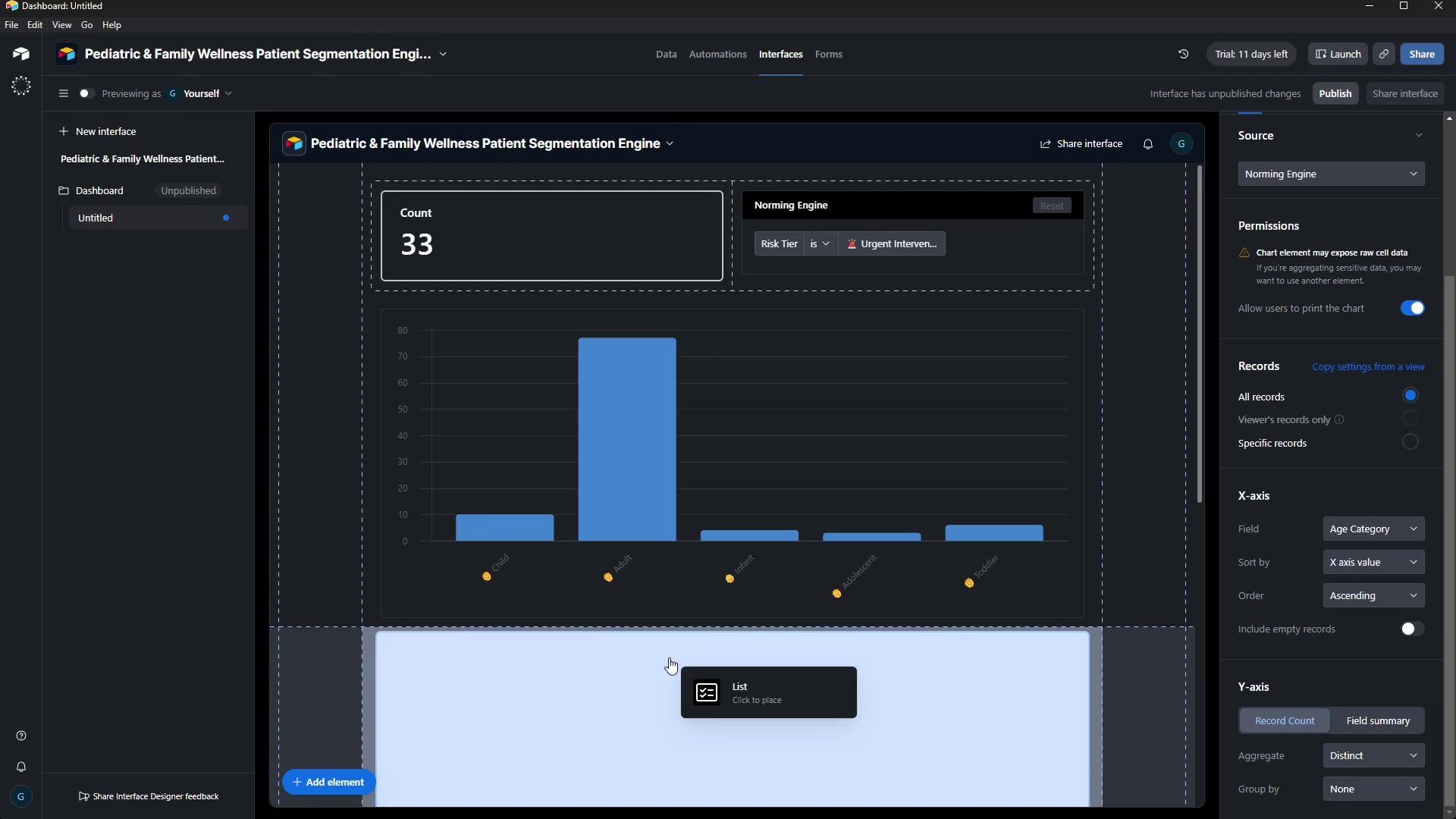 
left_click([669, 675])
 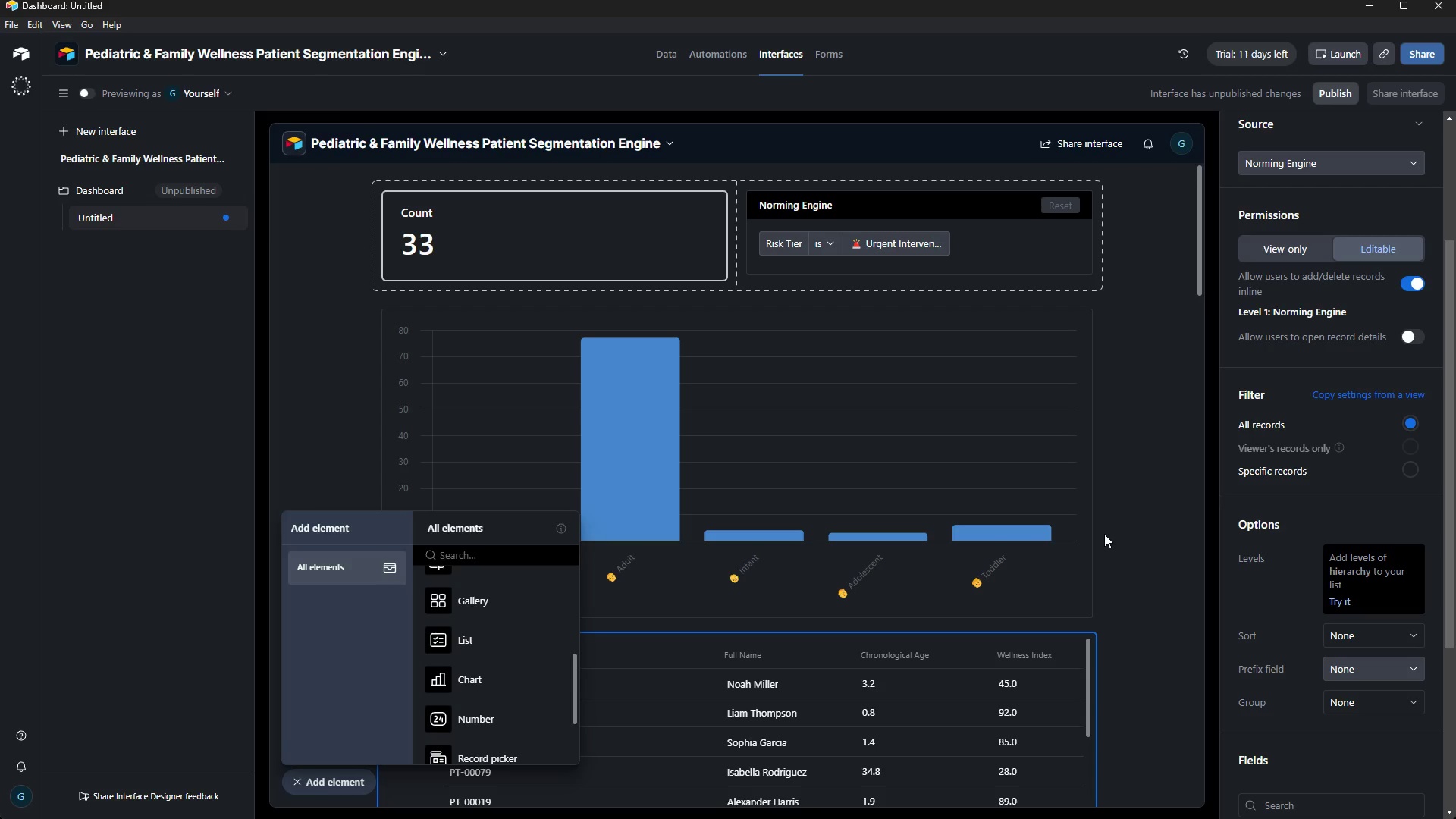 
wait(69.11)
 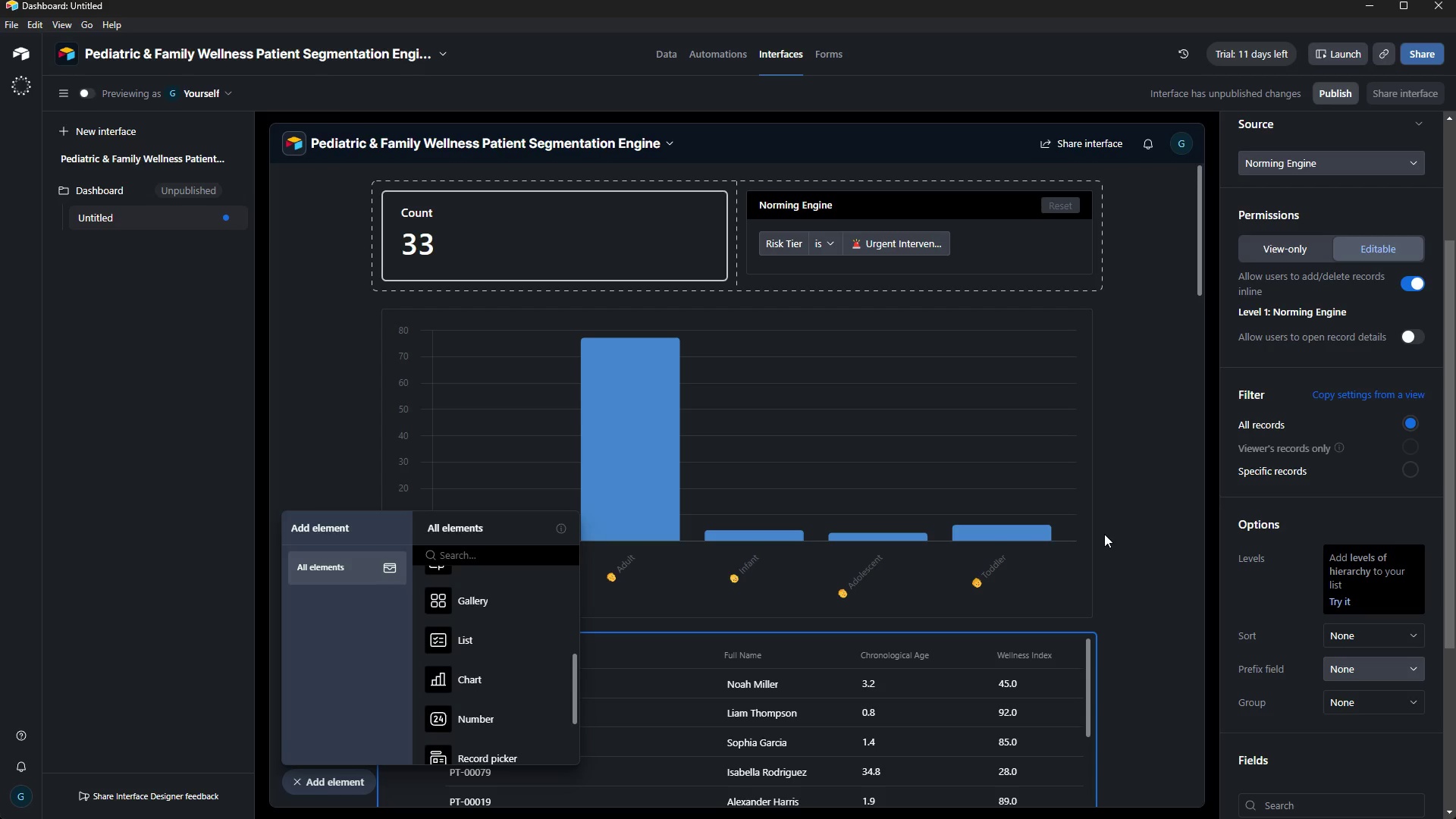 
scroll: coordinate [994, 693], scroll_direction: down, amount: 2.0
 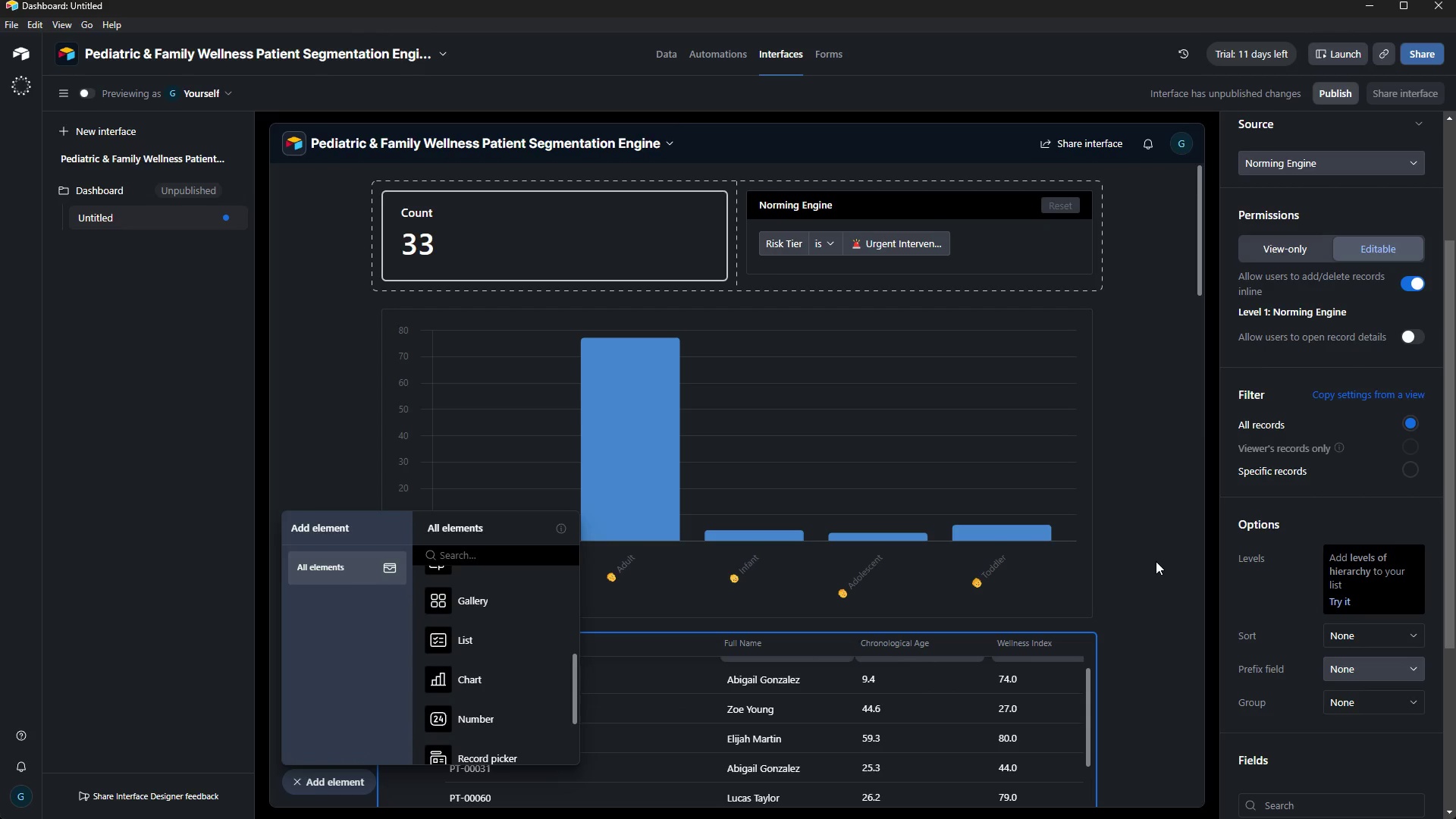 
left_click([1156, 562])
 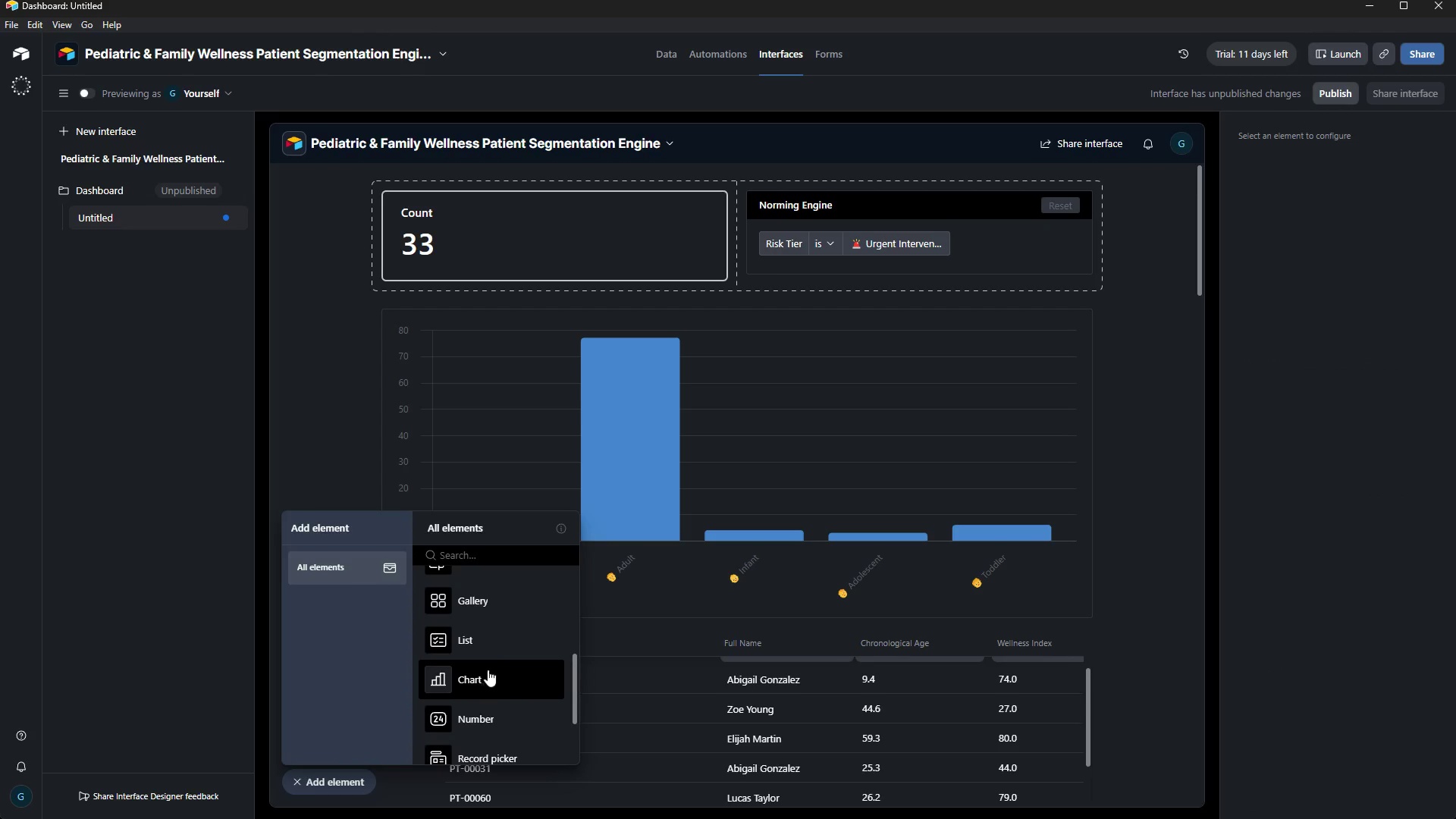 
scroll: coordinate [484, 645], scroll_direction: up, amount: 3.0
 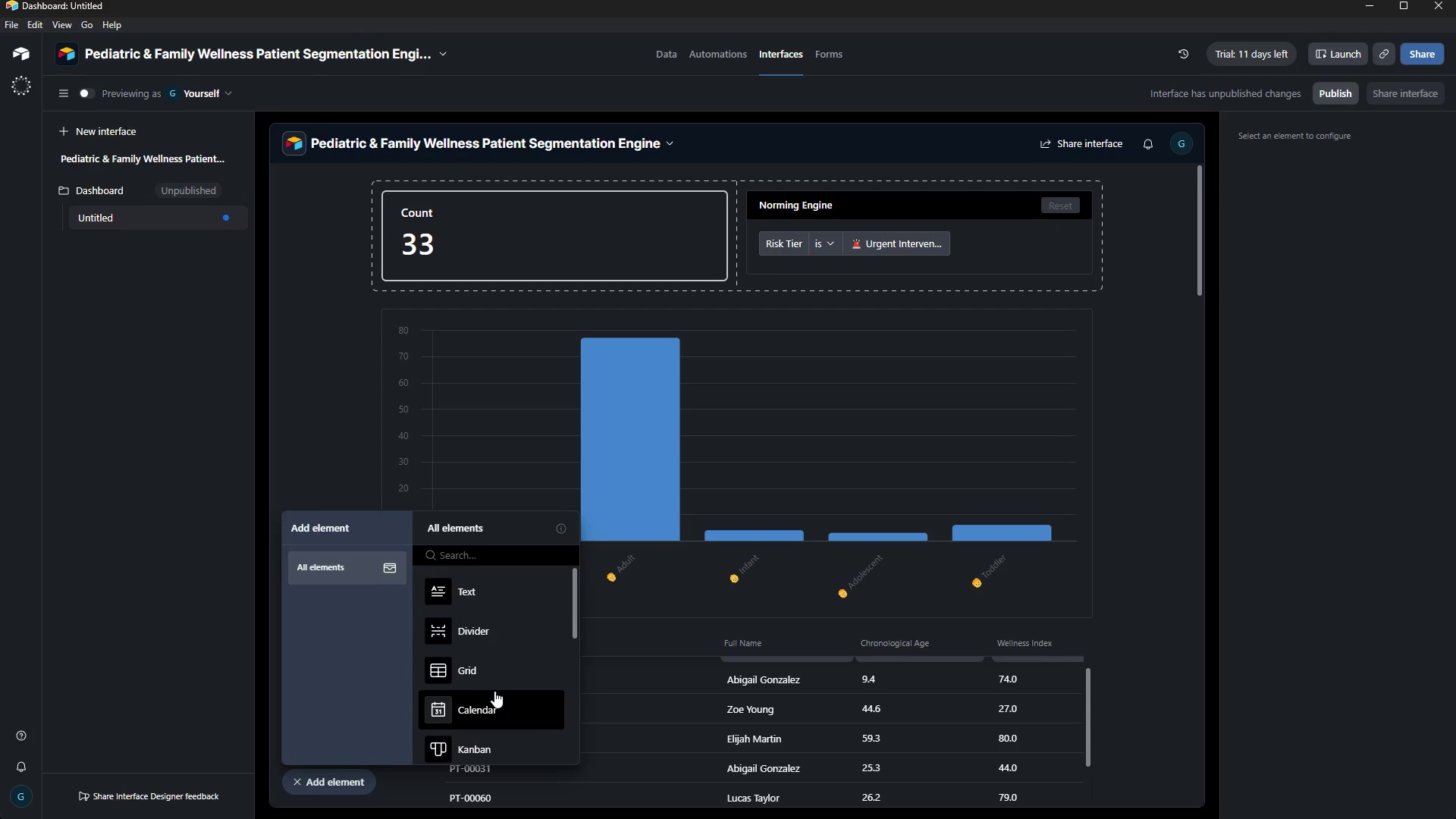 
scroll: coordinate [494, 691], scroll_direction: down, amount: 1.0
 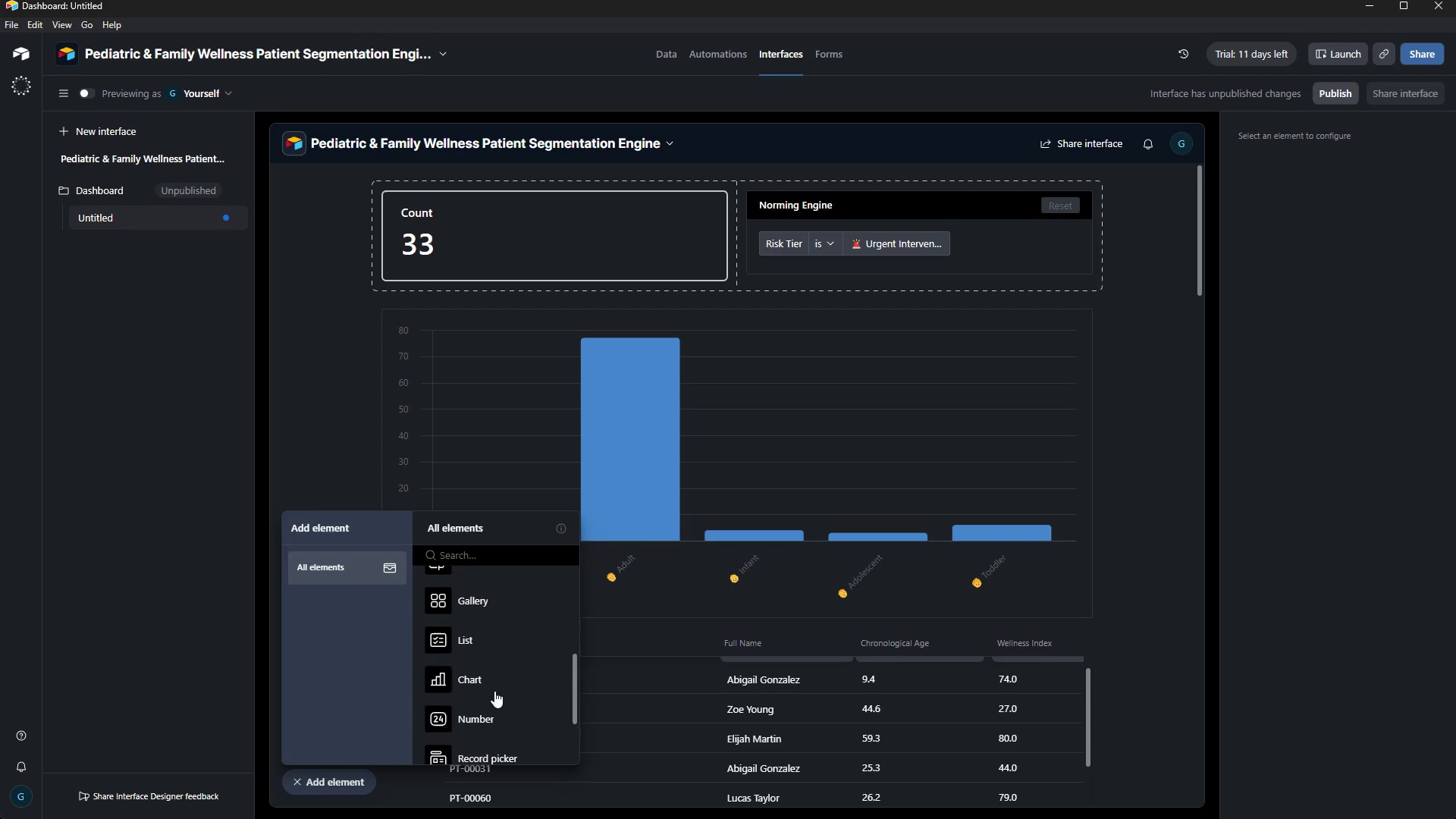 
left_click([493, 682])
 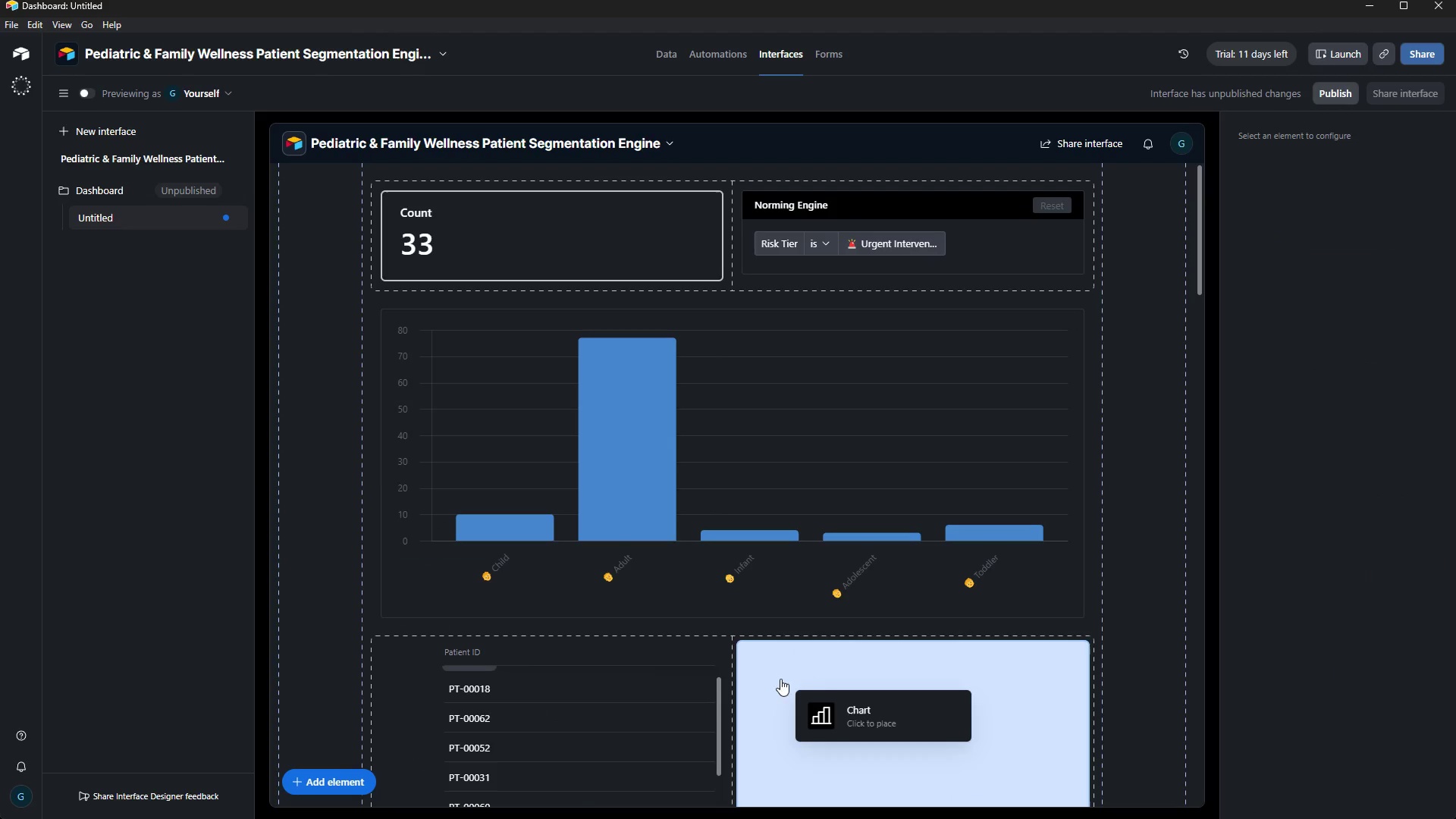 
scroll: coordinate [529, 678], scroll_direction: down, amount: 8.0
 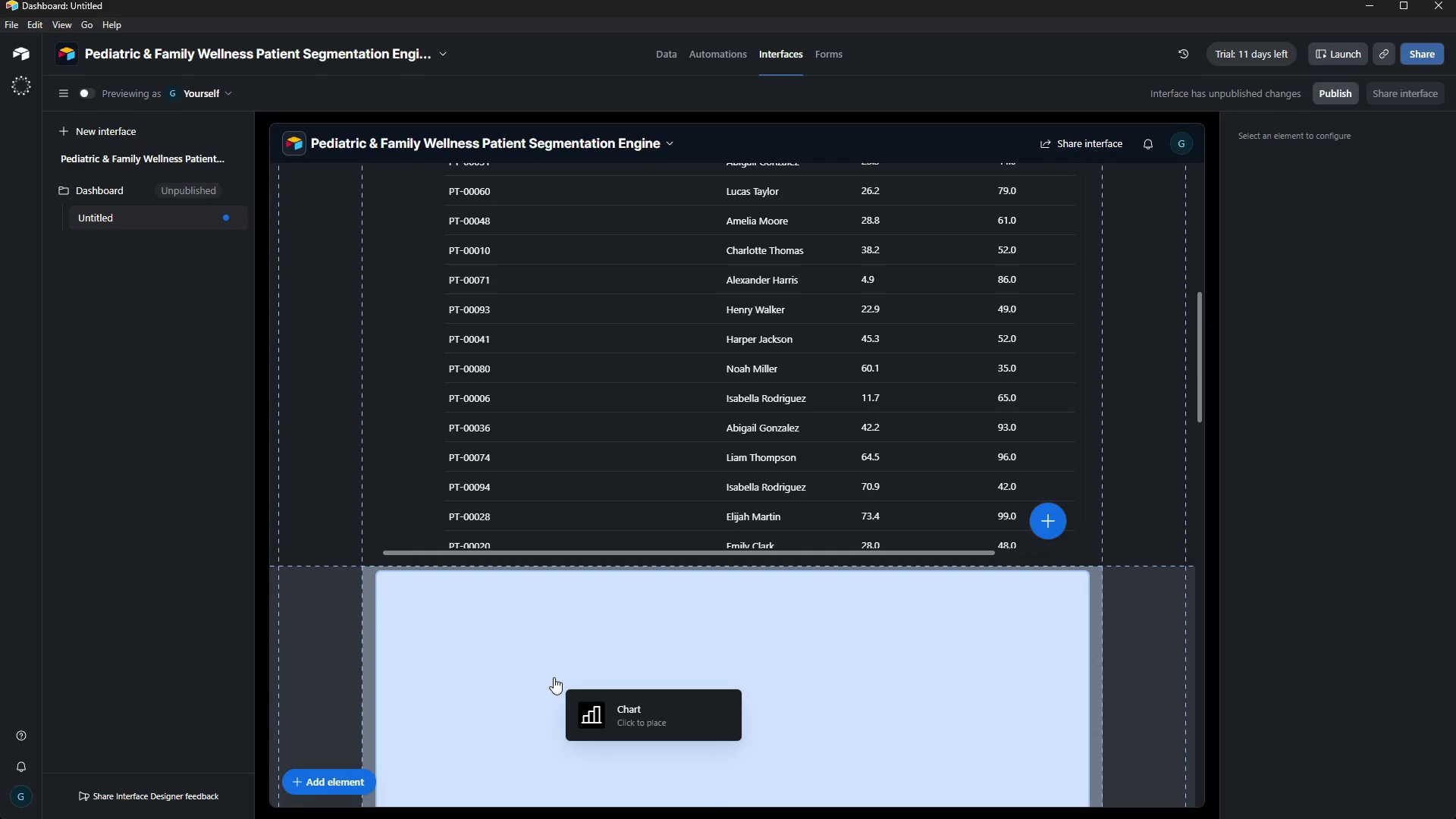 
left_click([554, 677])
 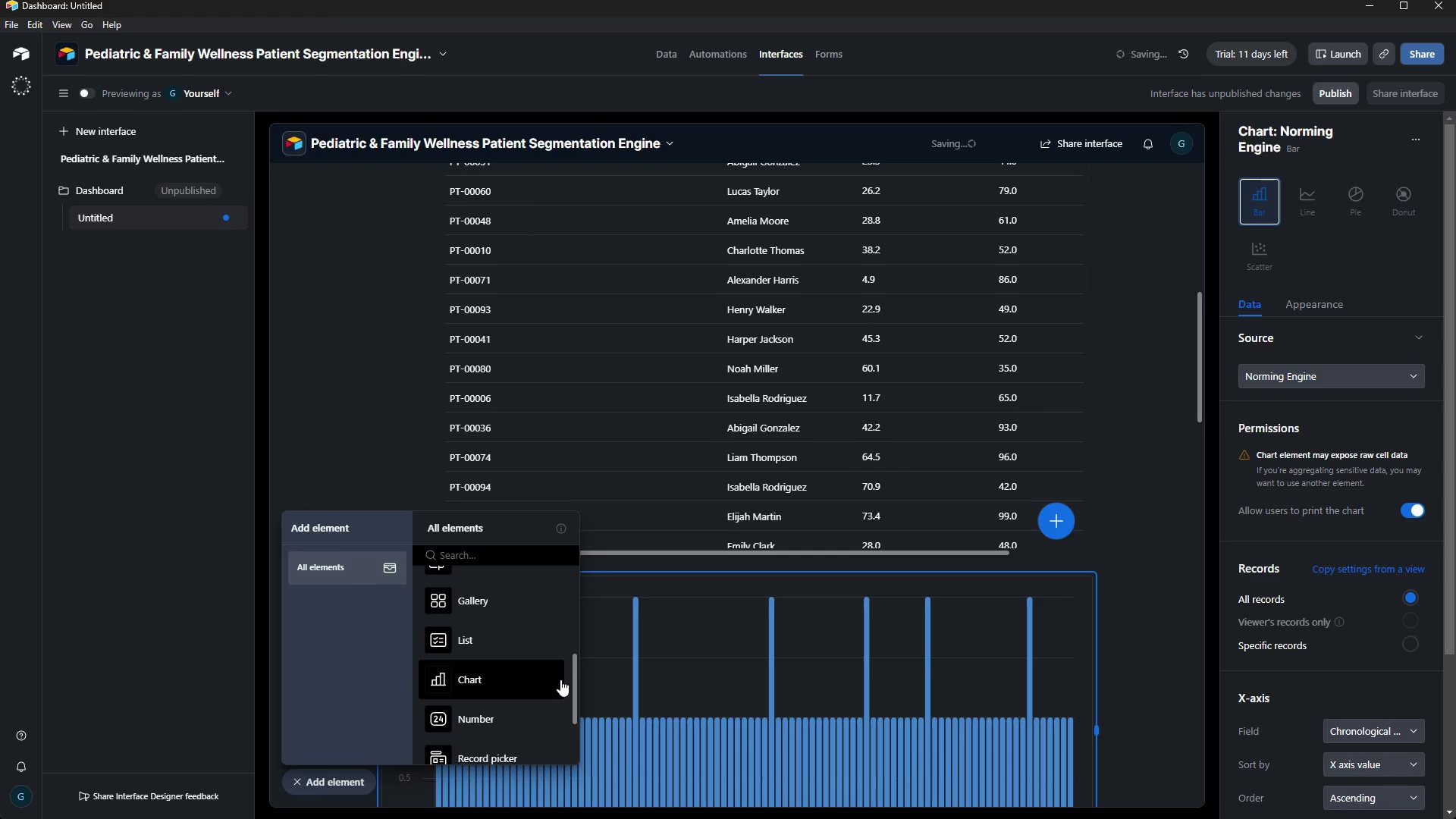 
scroll: coordinate [1041, 692], scroll_direction: down, amount: 6.0
 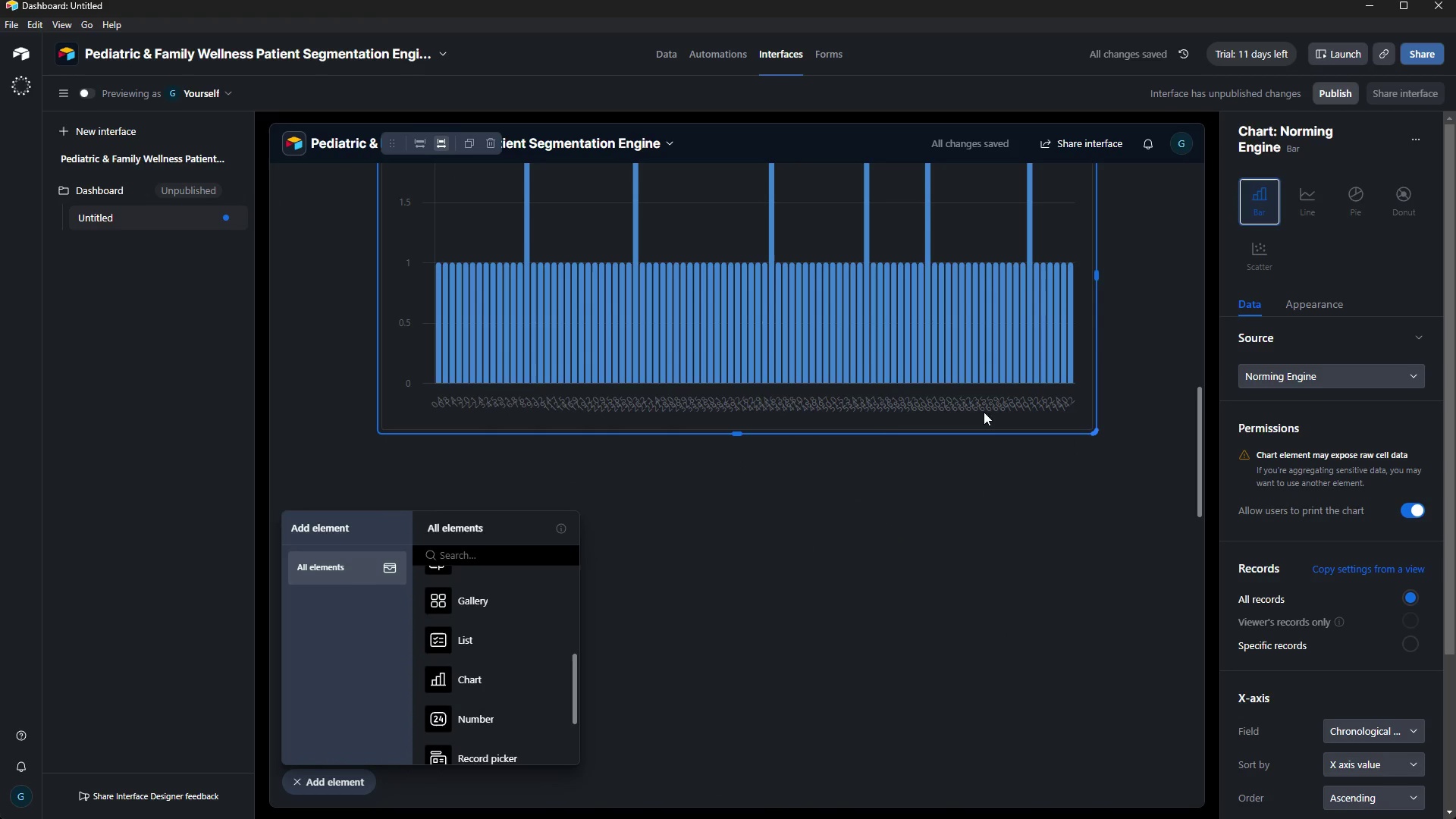 
left_click([951, 331])
 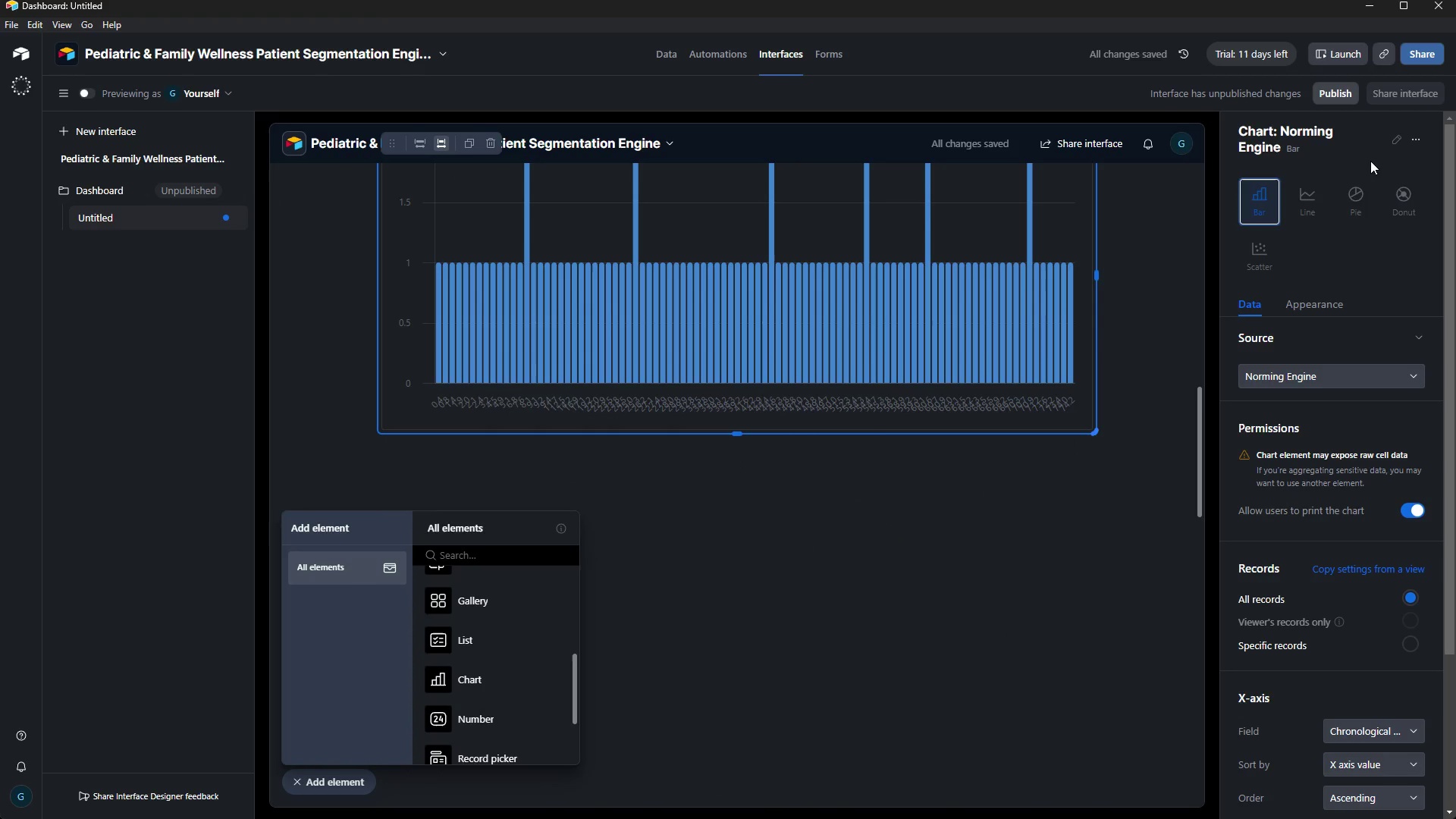 
left_click([1363, 184])
 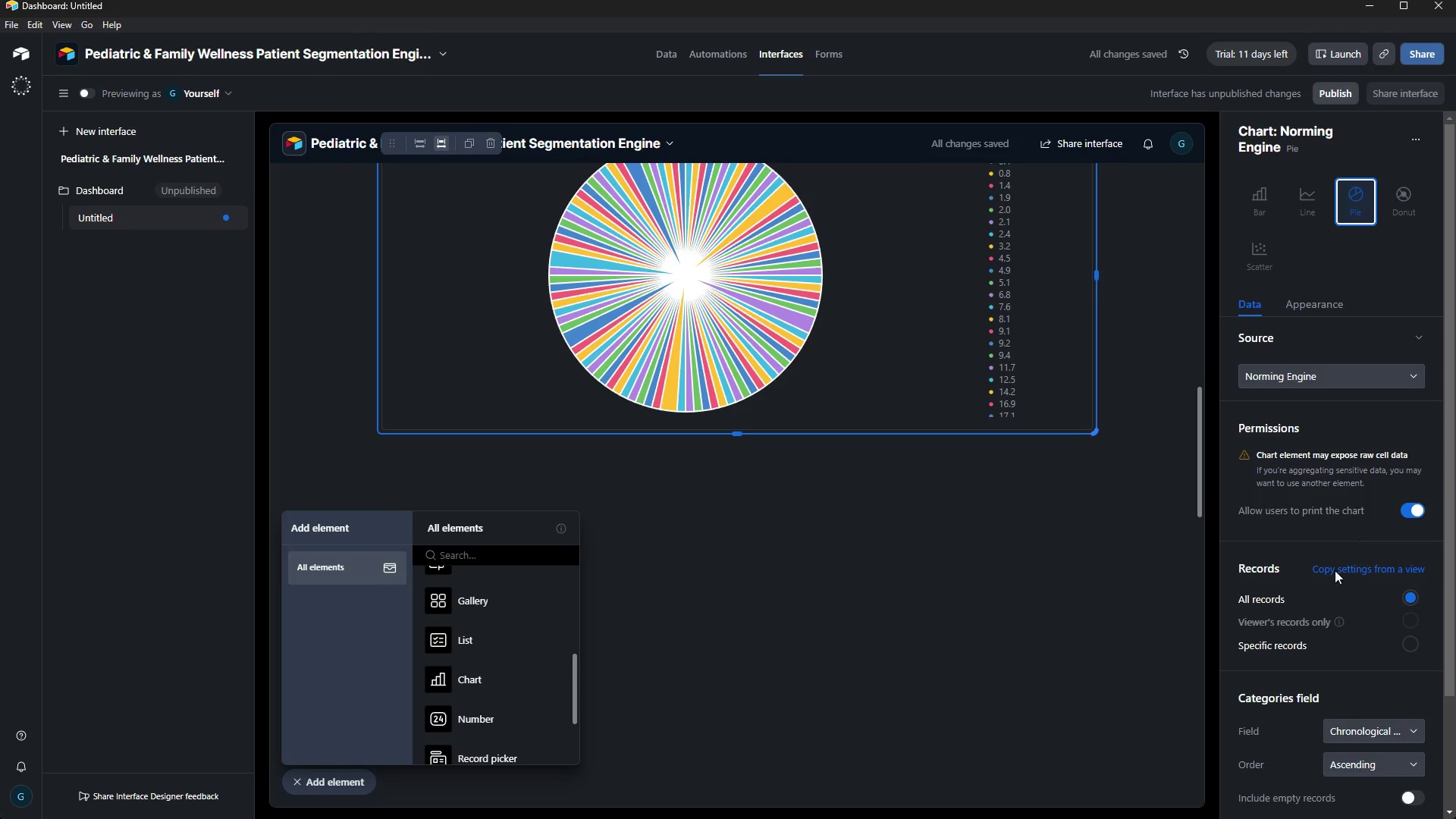 
scroll: coordinate [1389, 717], scroll_direction: down, amount: 3.0
 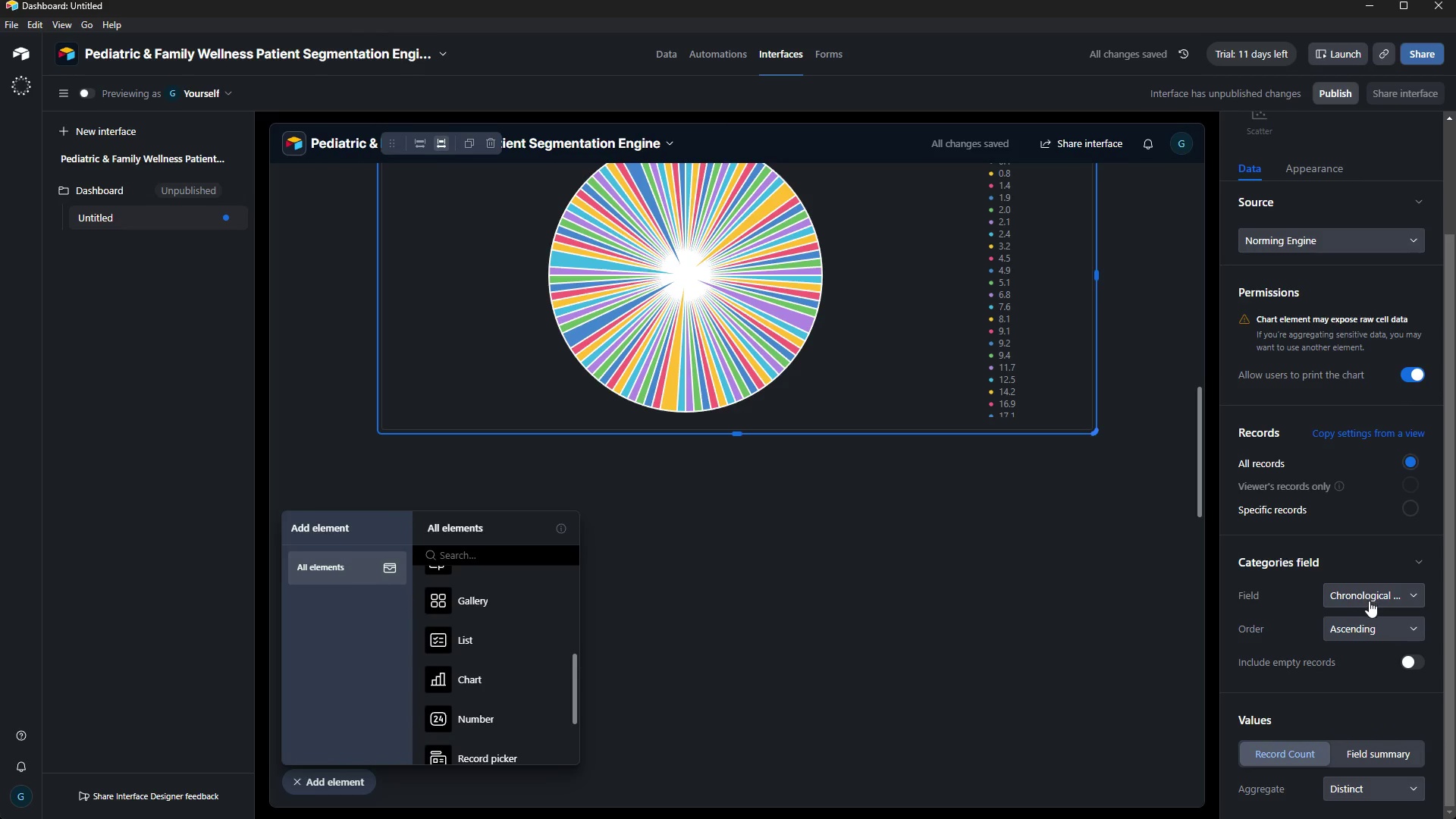 
left_click([1369, 601])
 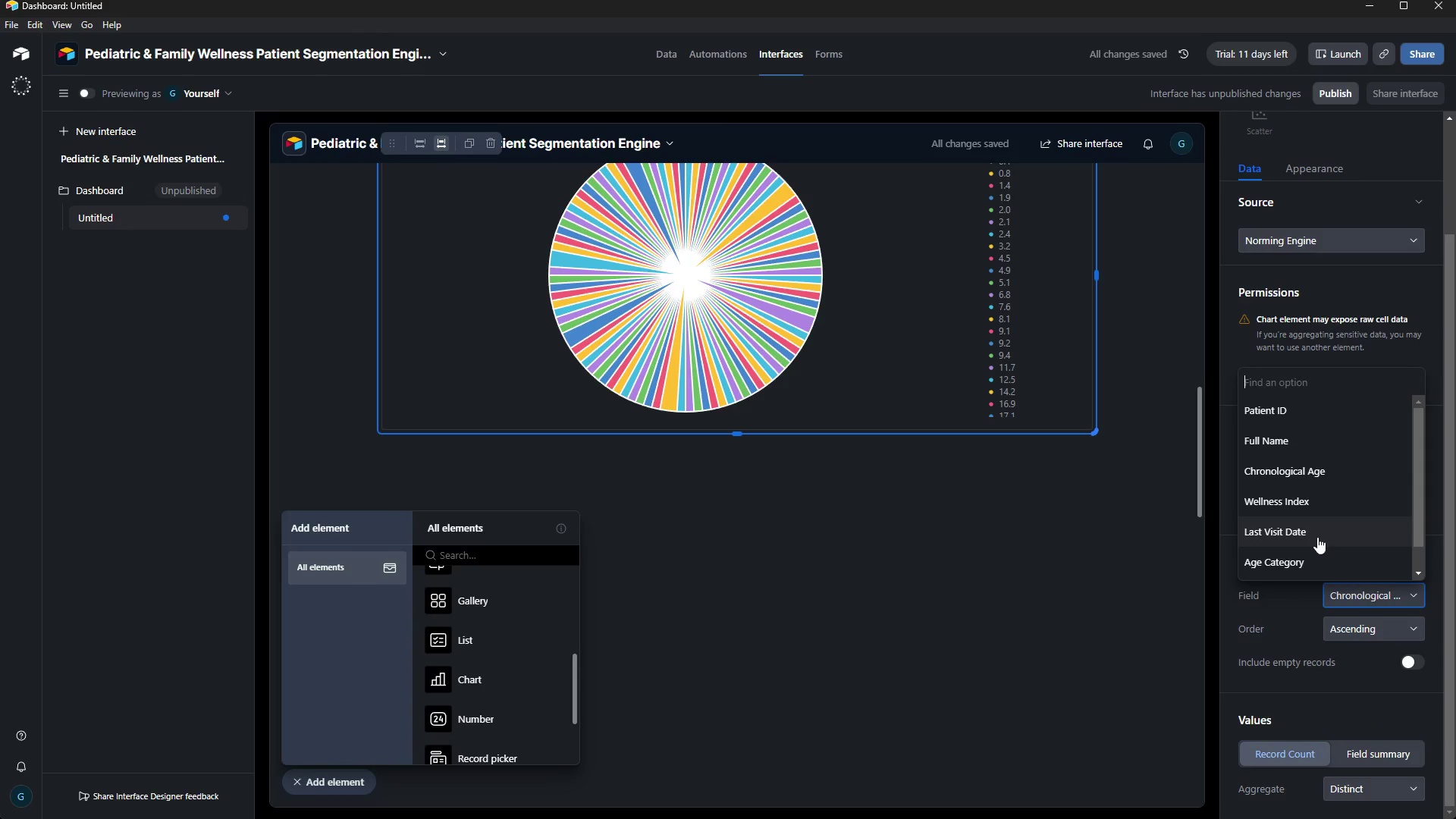 
scroll: coordinate [1317, 537], scroll_direction: down, amount: 4.0
 